 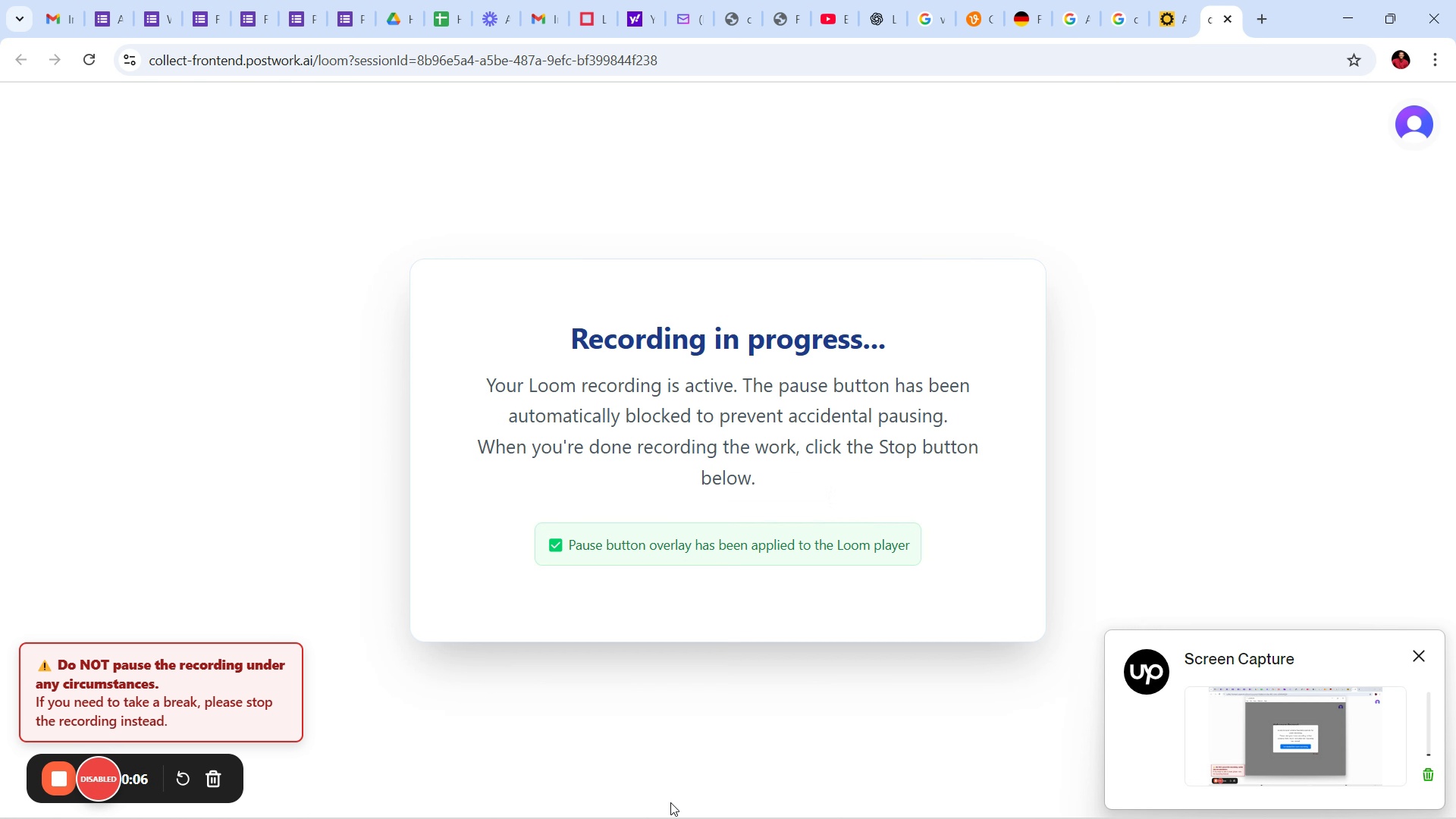 
mouse_move([558, 781])
 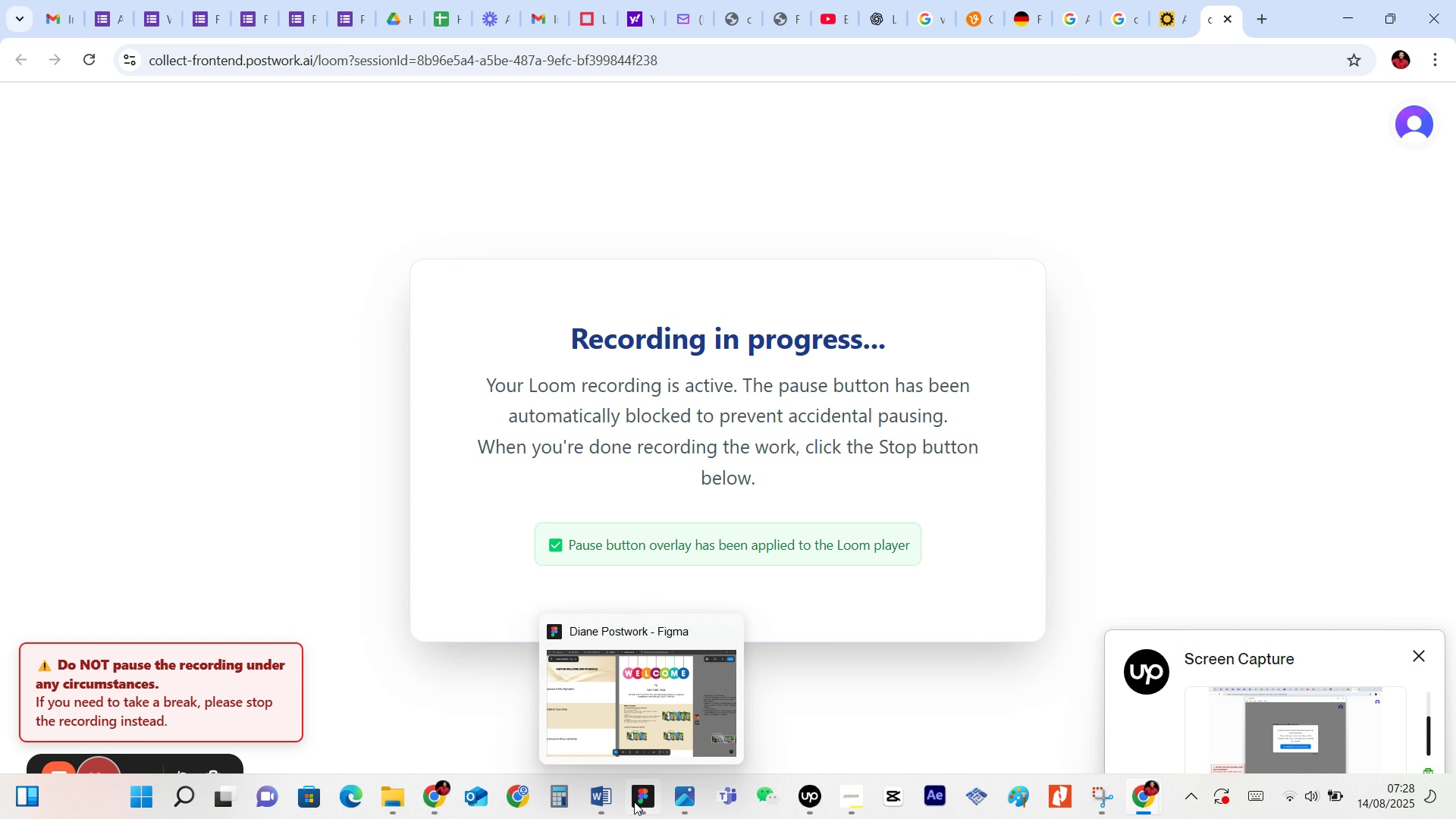 
left_click([634, 802])
 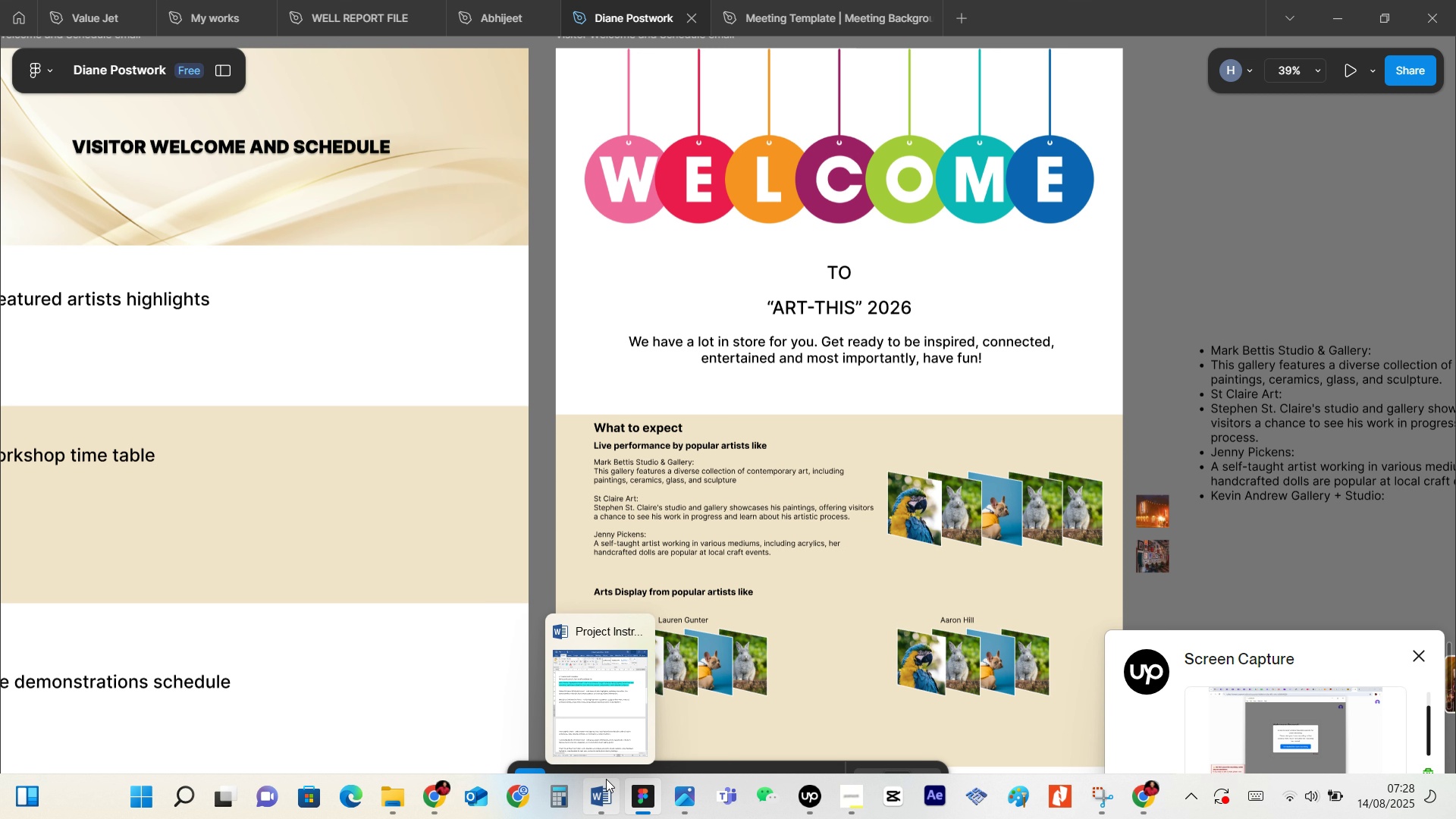 
left_click([623, 711])
 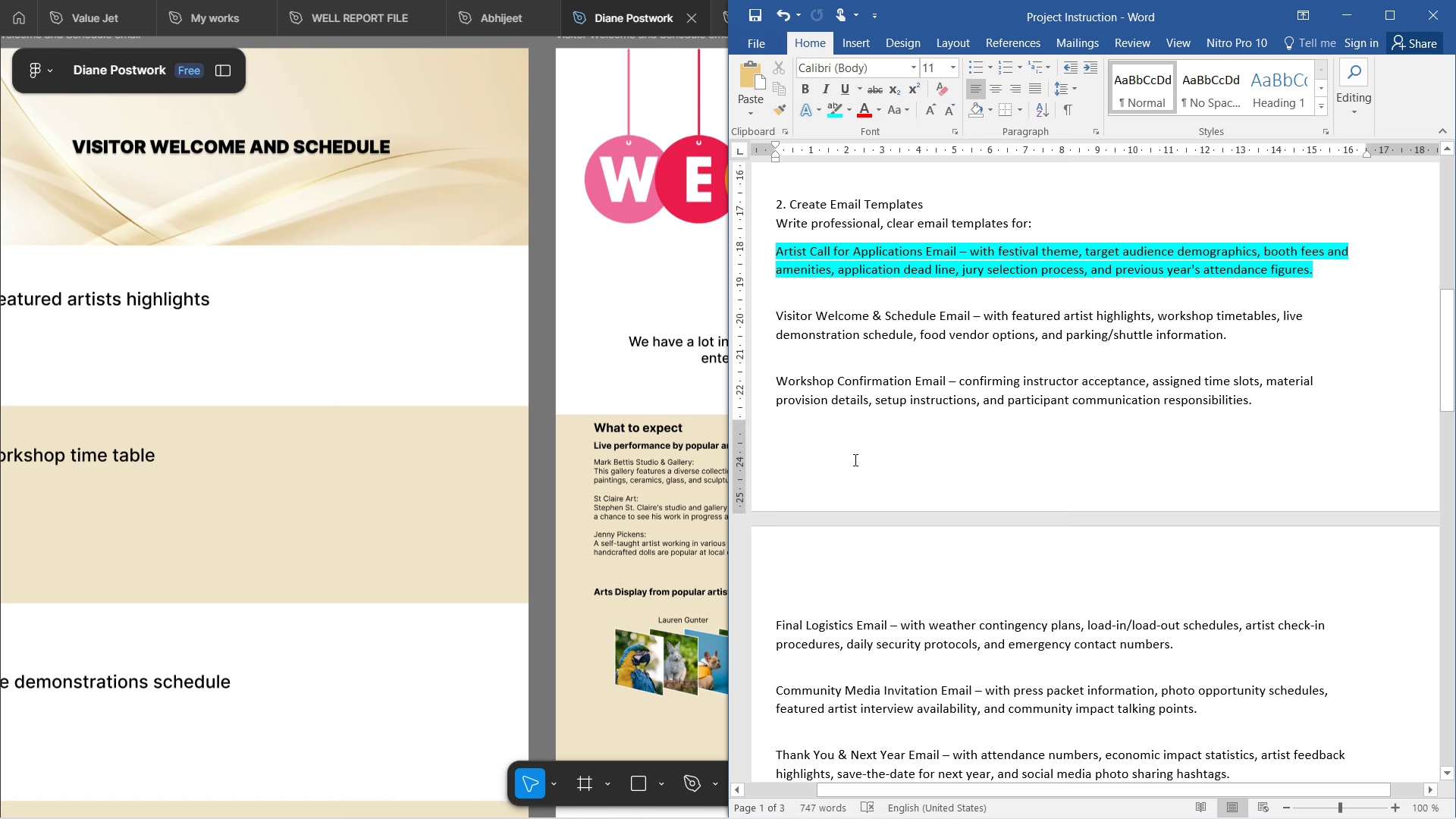 
scroll: coordinate [854, 426], scroll_direction: up, amount: 2.0
 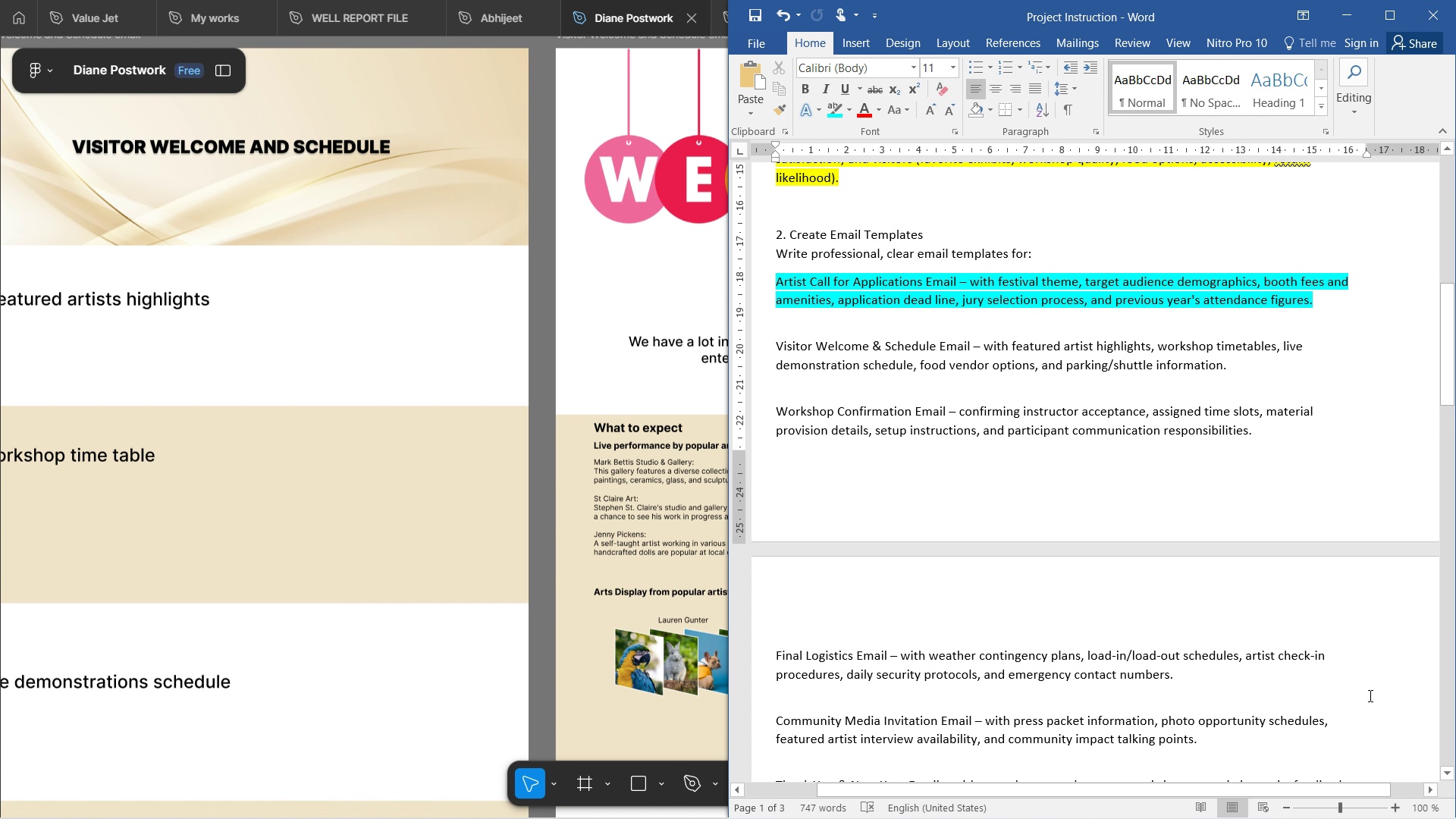 
wait(330.4)
 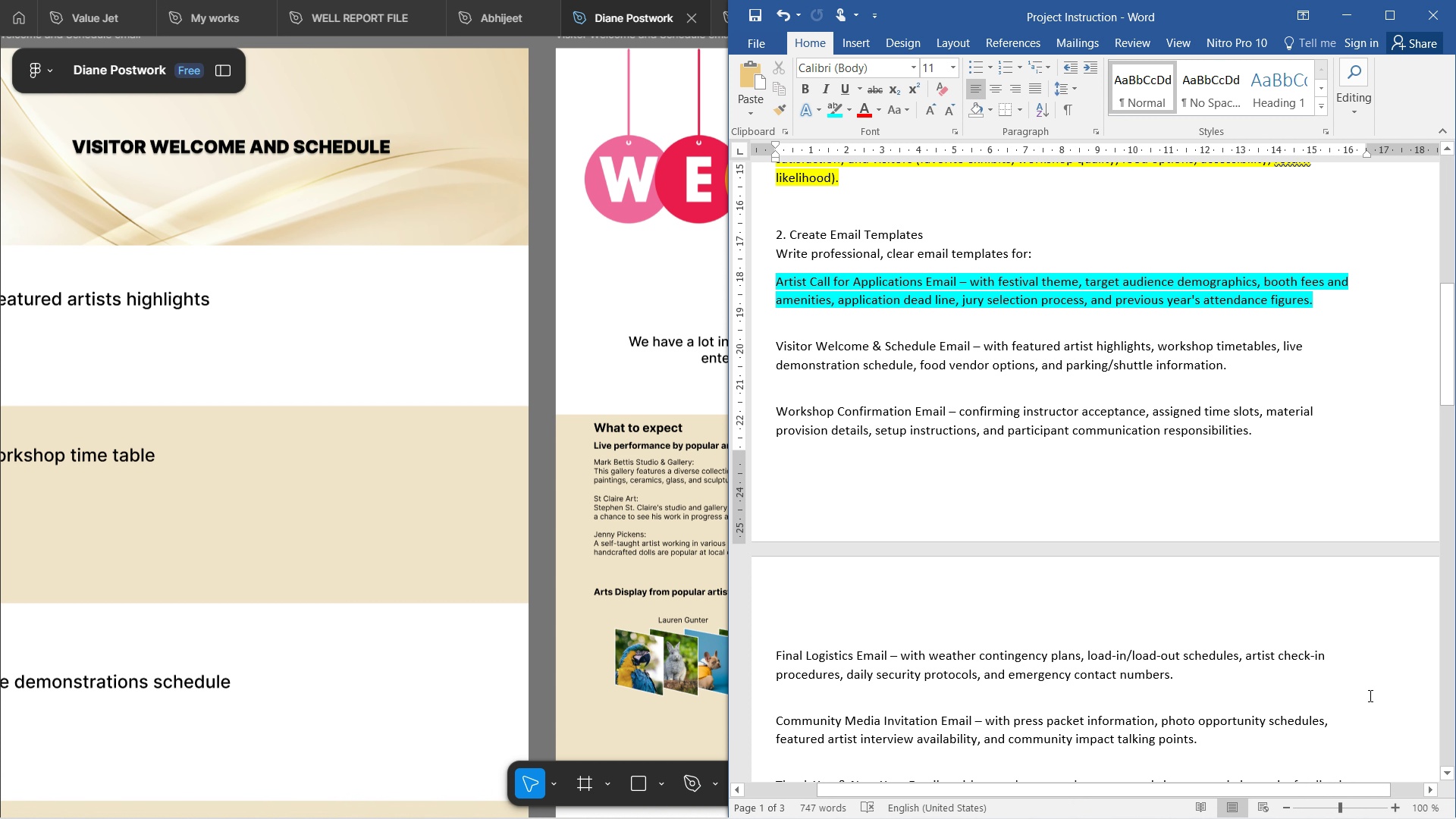 
scroll: coordinate [1001, 481], scroll_direction: up, amount: 4.0
 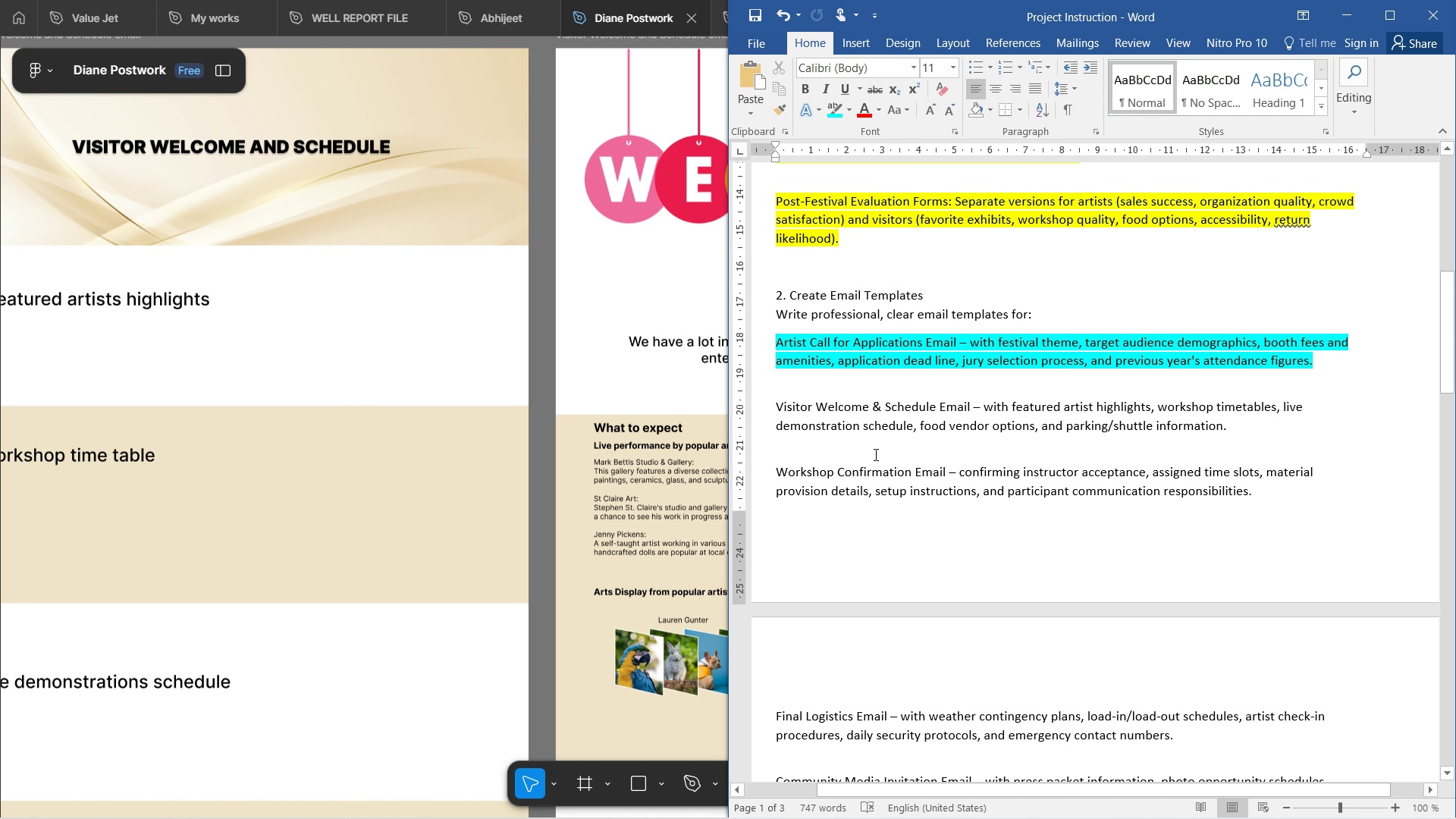 
wait(5.03)
 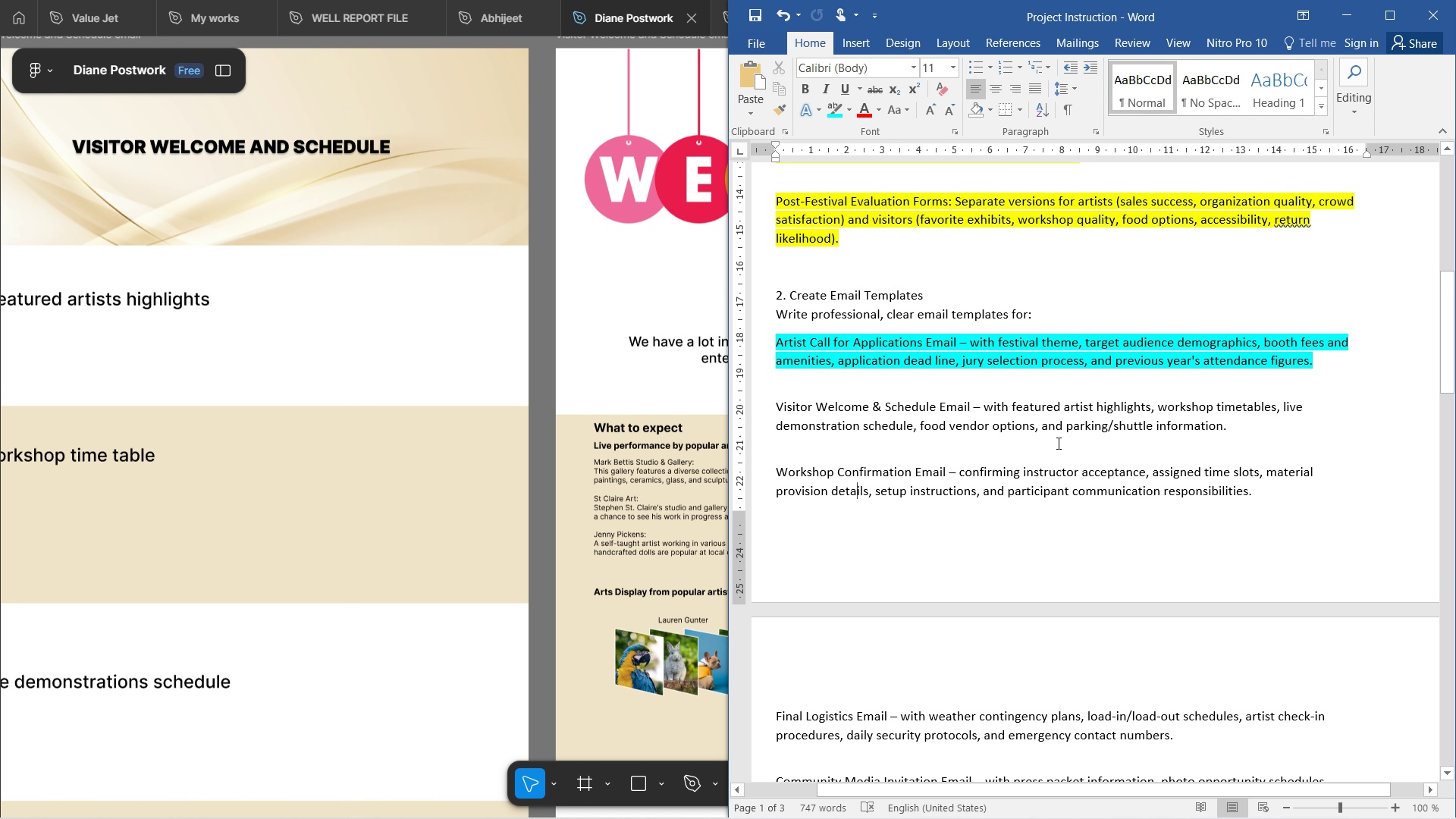 
left_click([684, 418])
 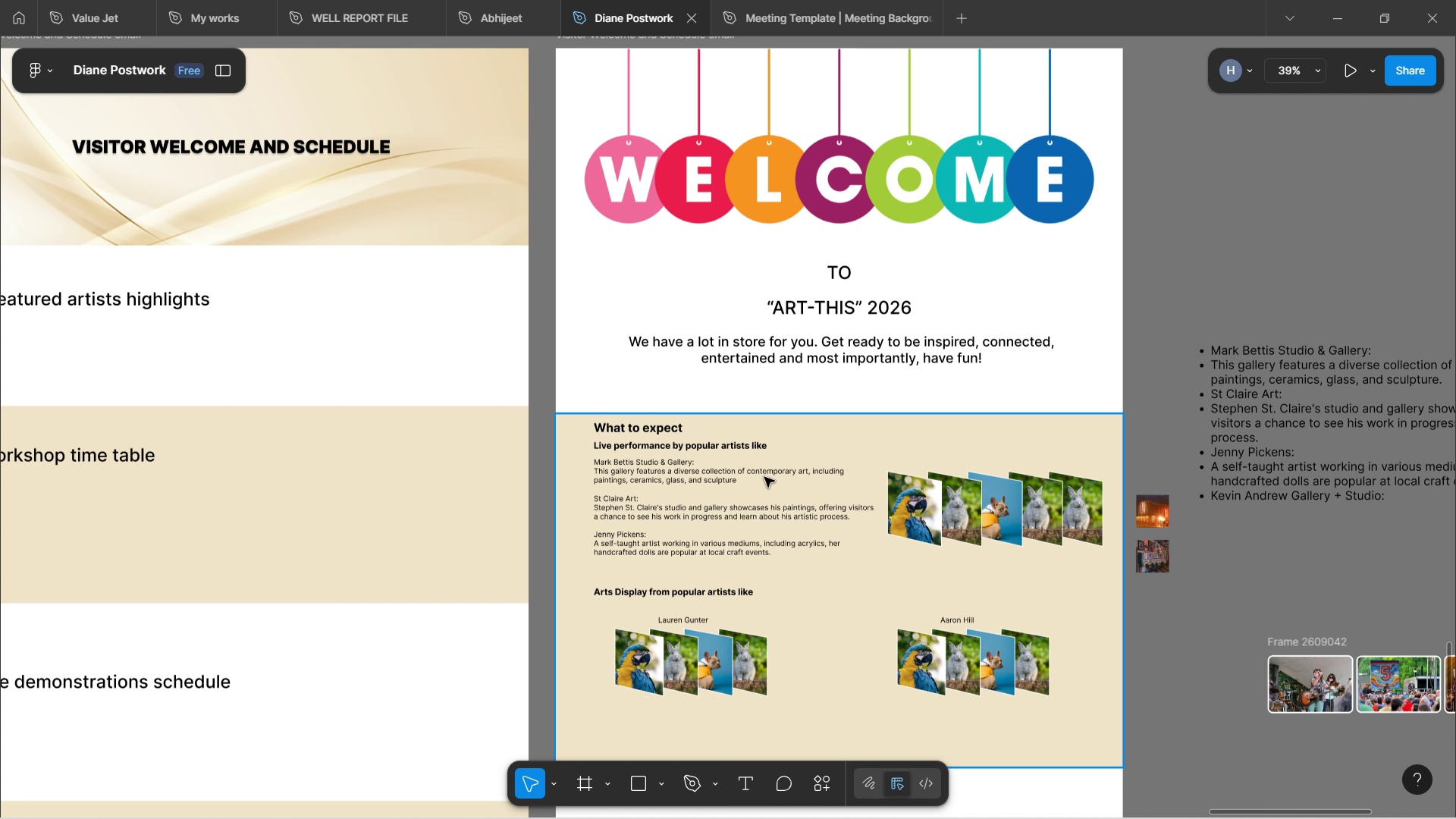 
hold_key(key=ShiftLeft, duration=1.09)
scroll: coordinate [767, 475], scroll_direction: down, amount: 4.0
 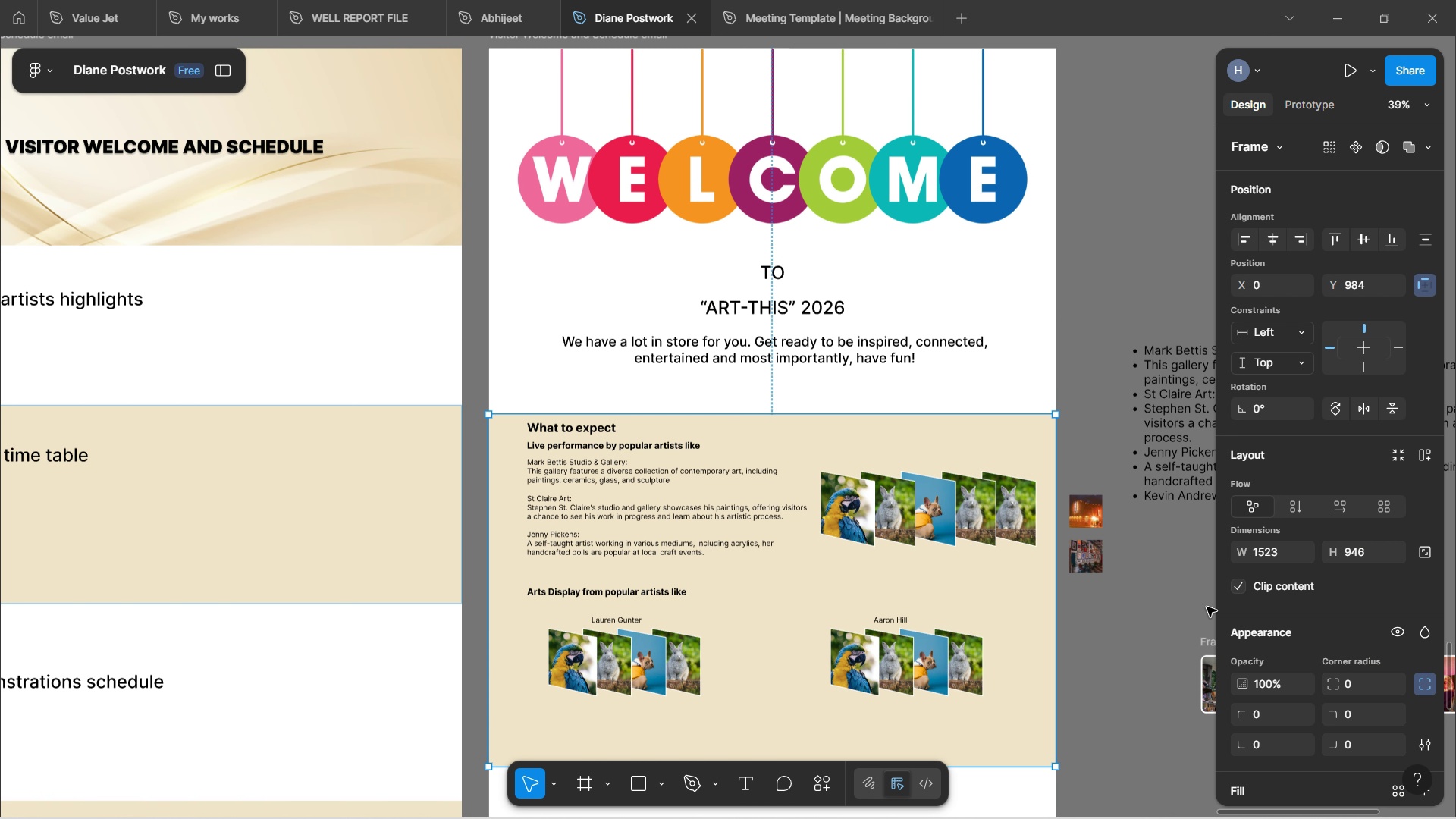 
left_click([1117, 594])
 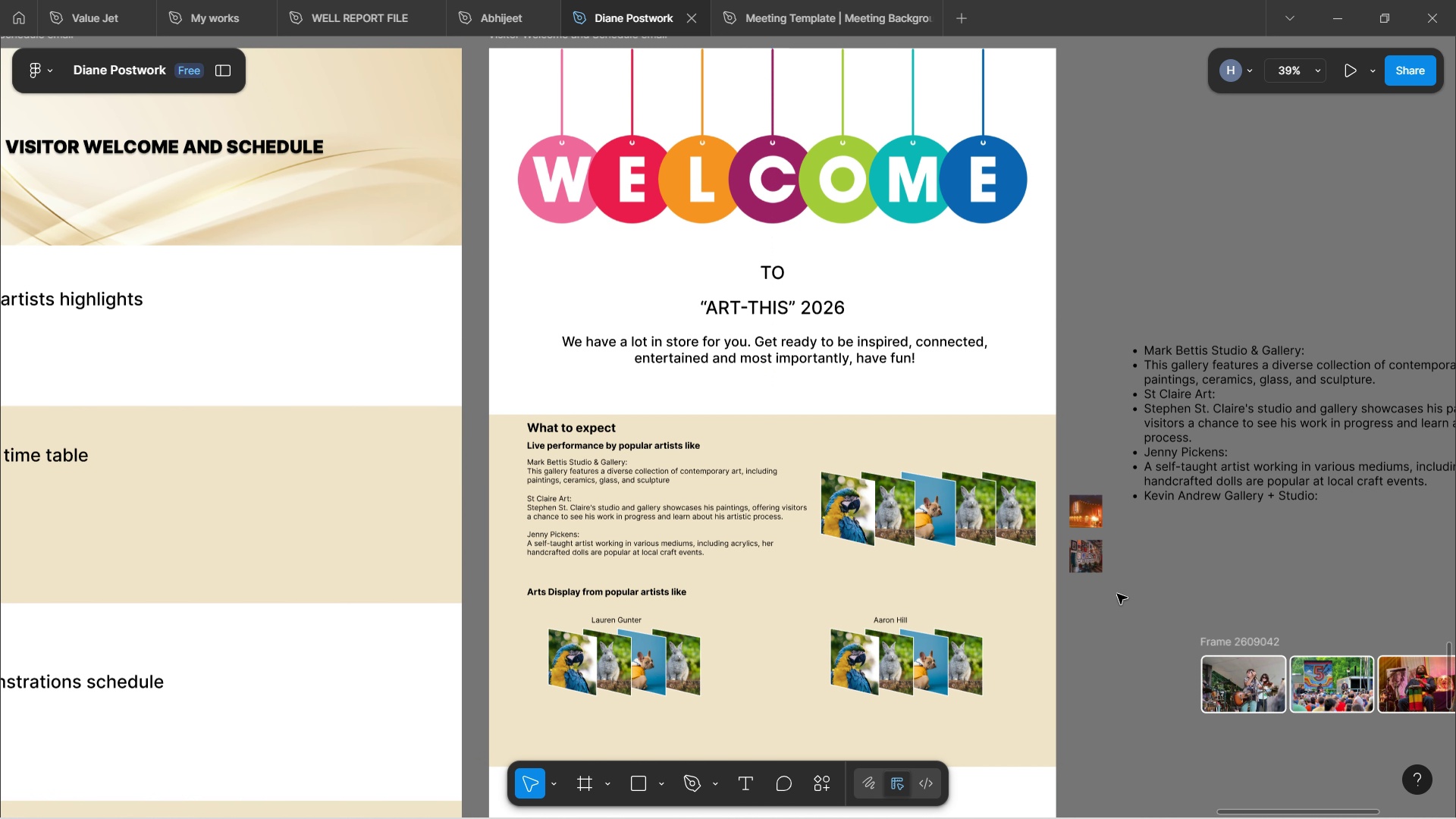 
scroll: coordinate [1118, 594], scroll_direction: down, amount: 10.0
 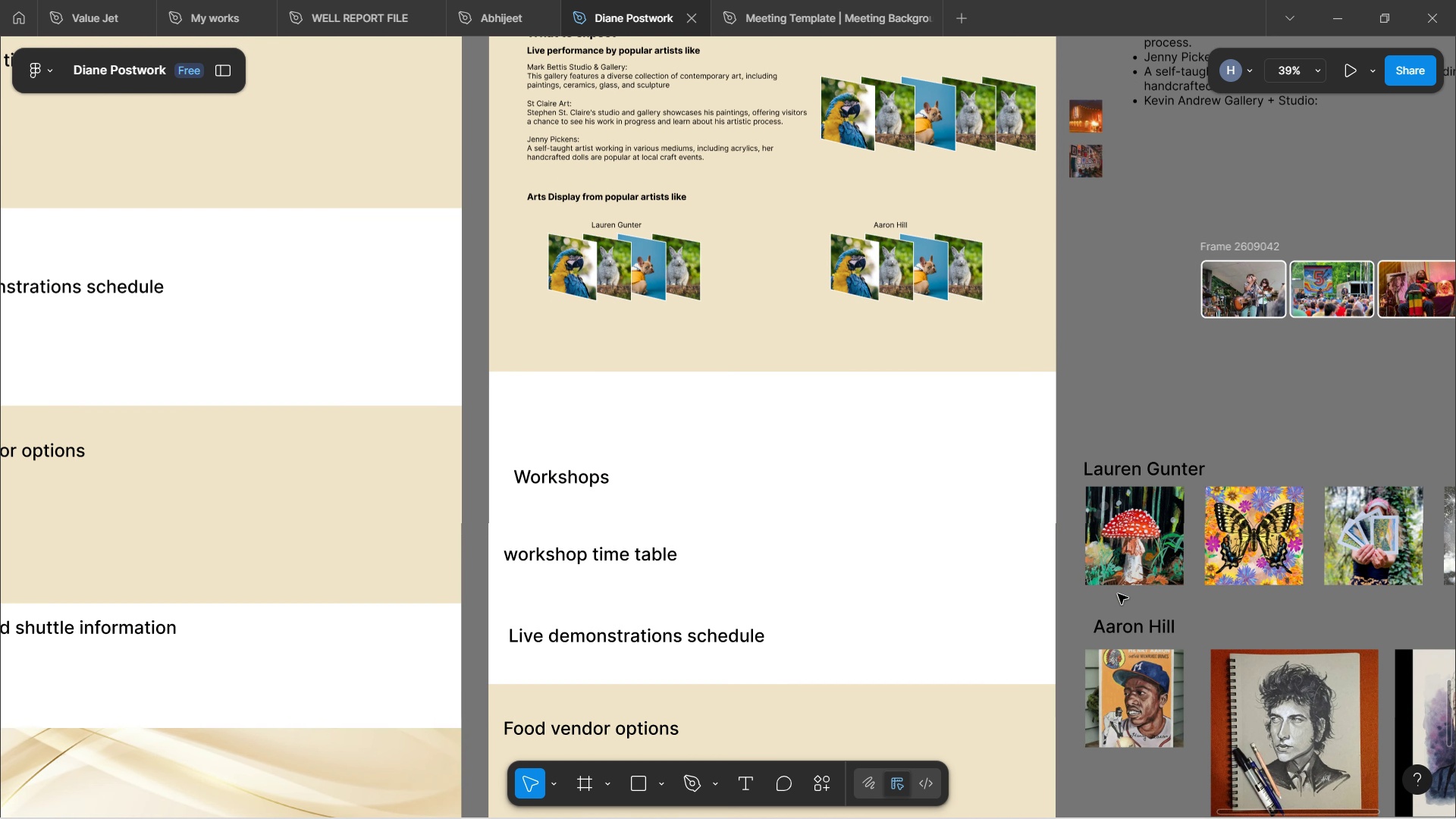 
scroll: coordinate [1116, 573], scroll_direction: up, amount: 7.0
 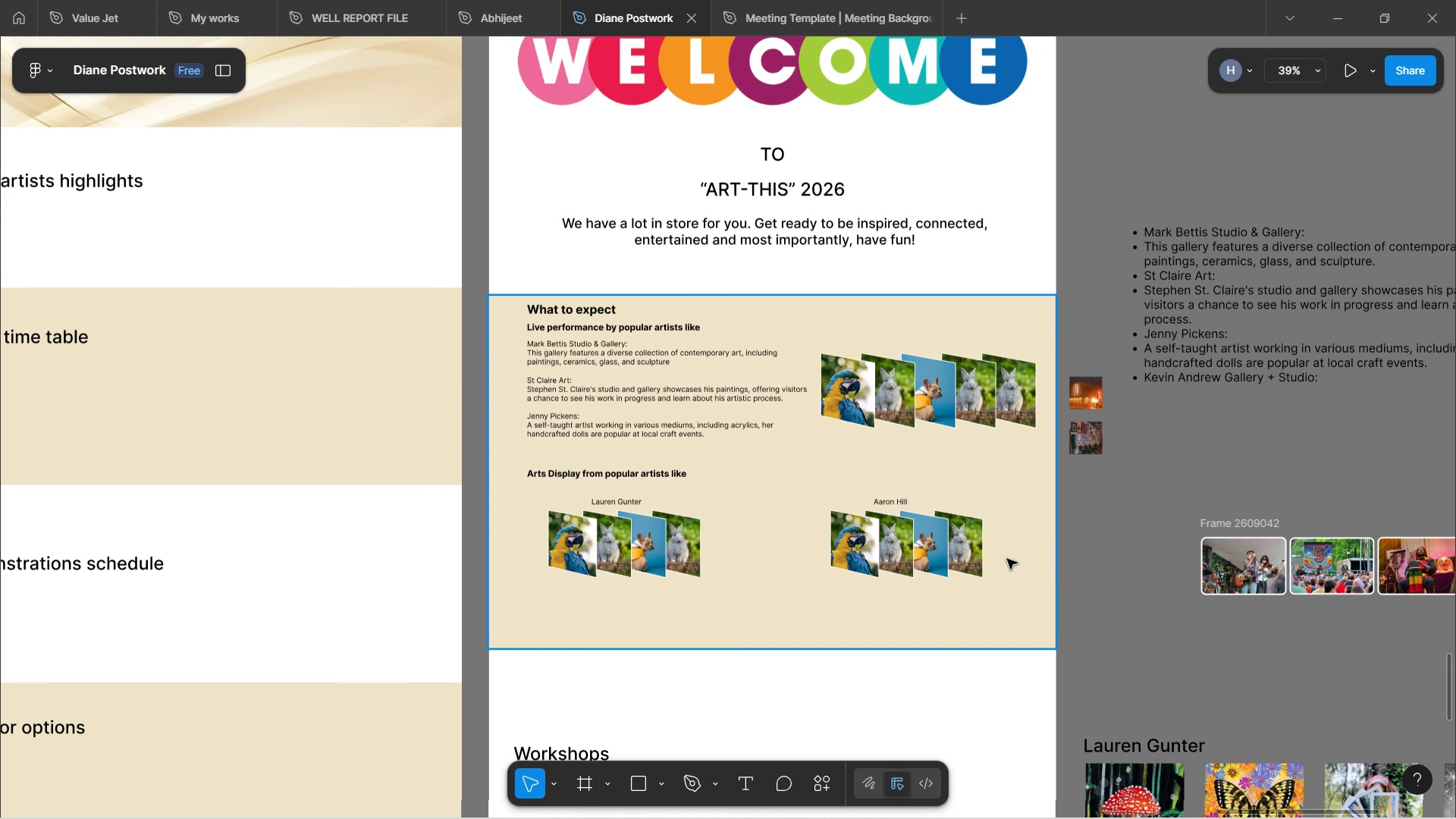 
hold_key(key=ShiftLeft, duration=0.62)
scroll: coordinate [993, 548], scroll_direction: up, amount: 3.0
 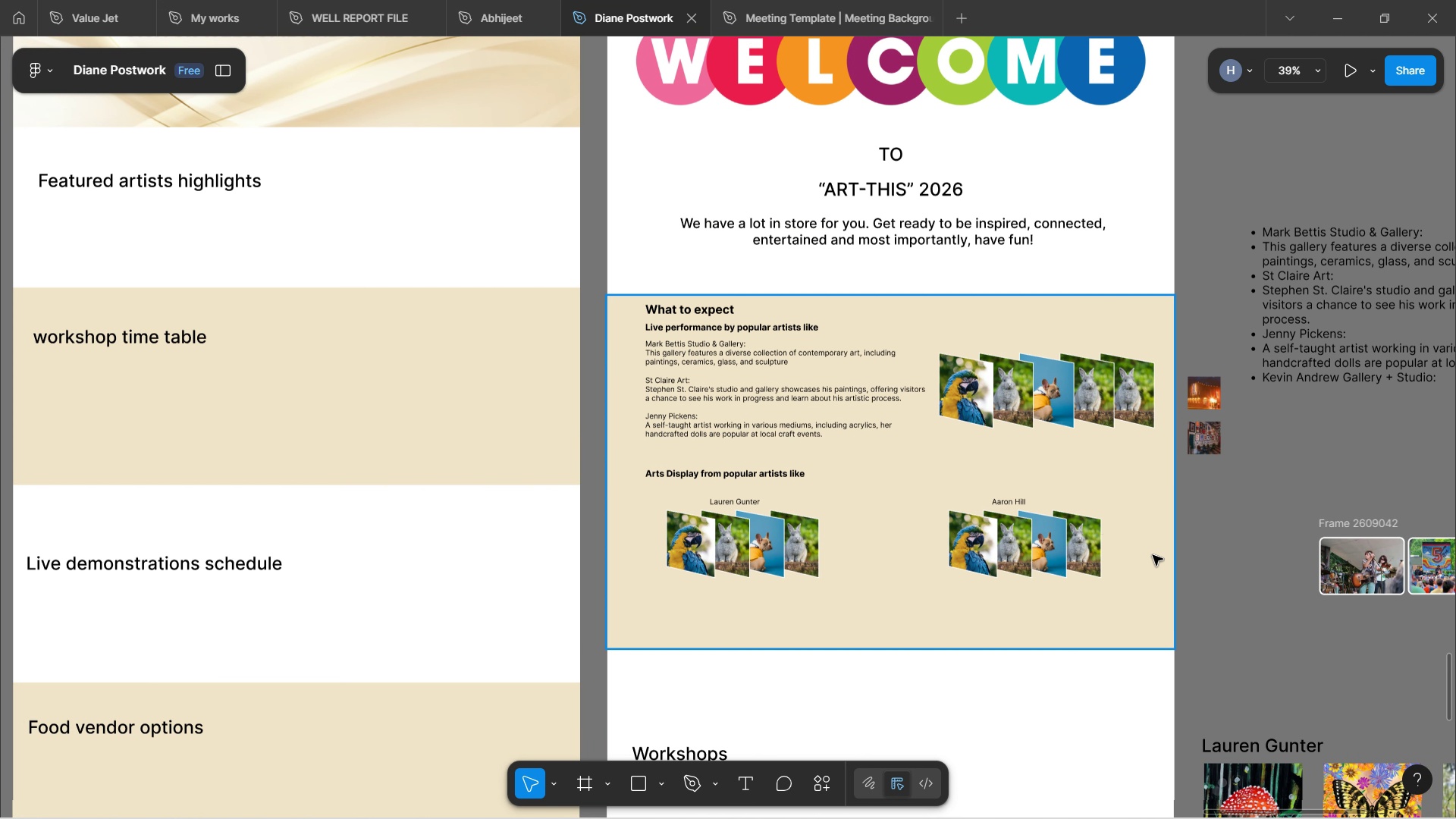 
hold_key(key=ShiftLeft, duration=0.69)
scroll: coordinate [1137, 561], scroll_direction: down, amount: 7.0
 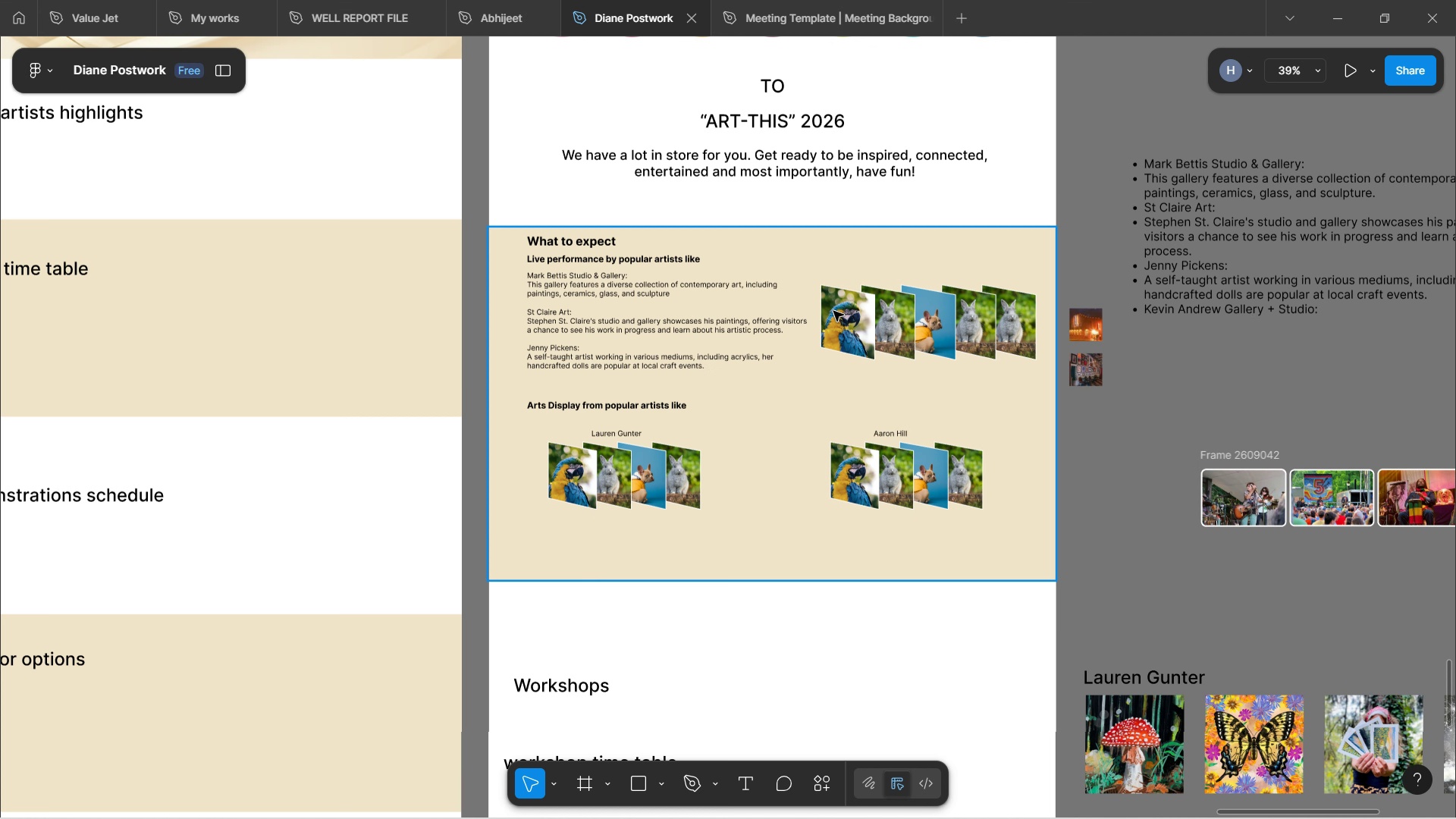 
left_click([844, 321])
 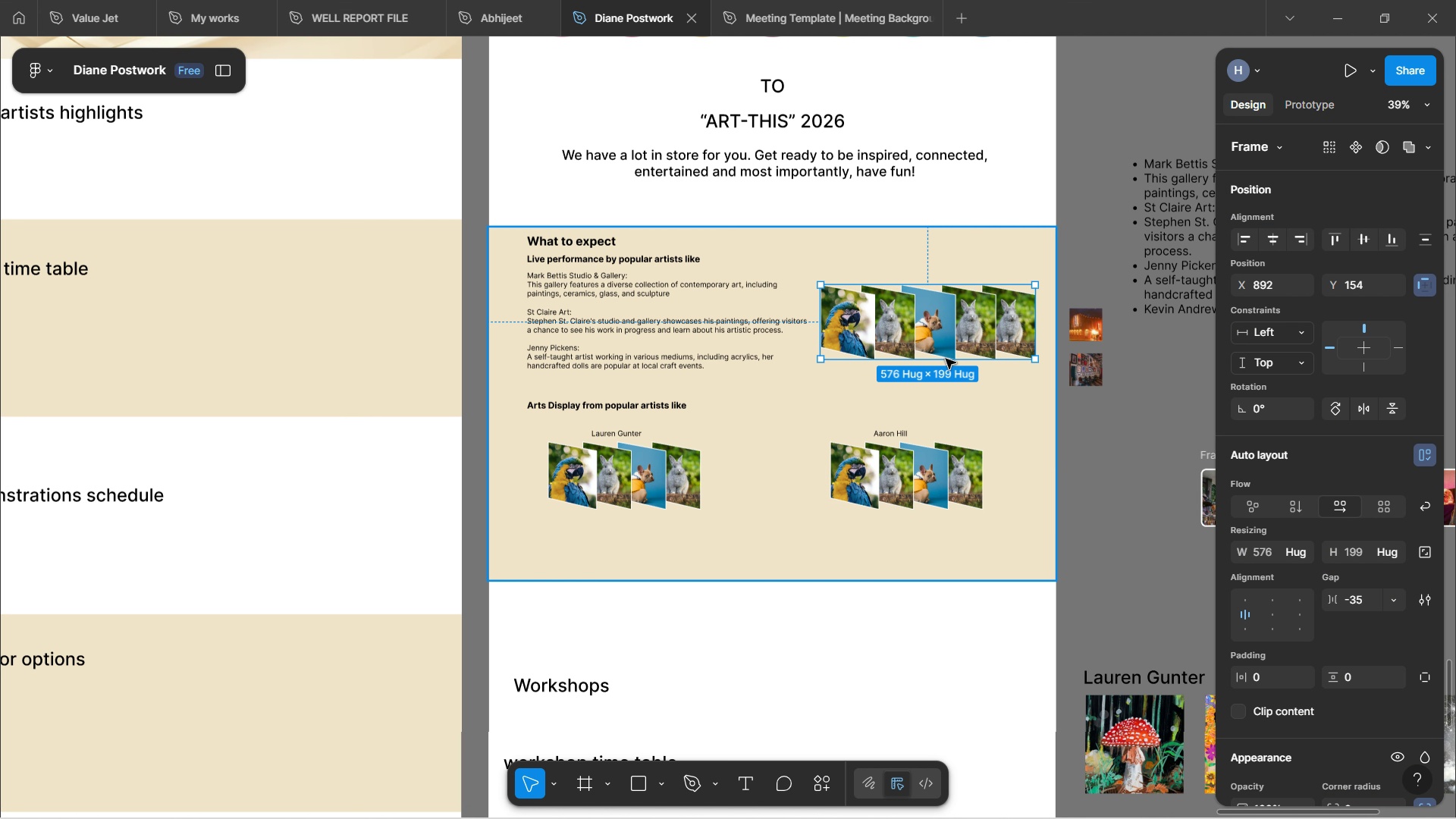 
left_click([1078, 454])
 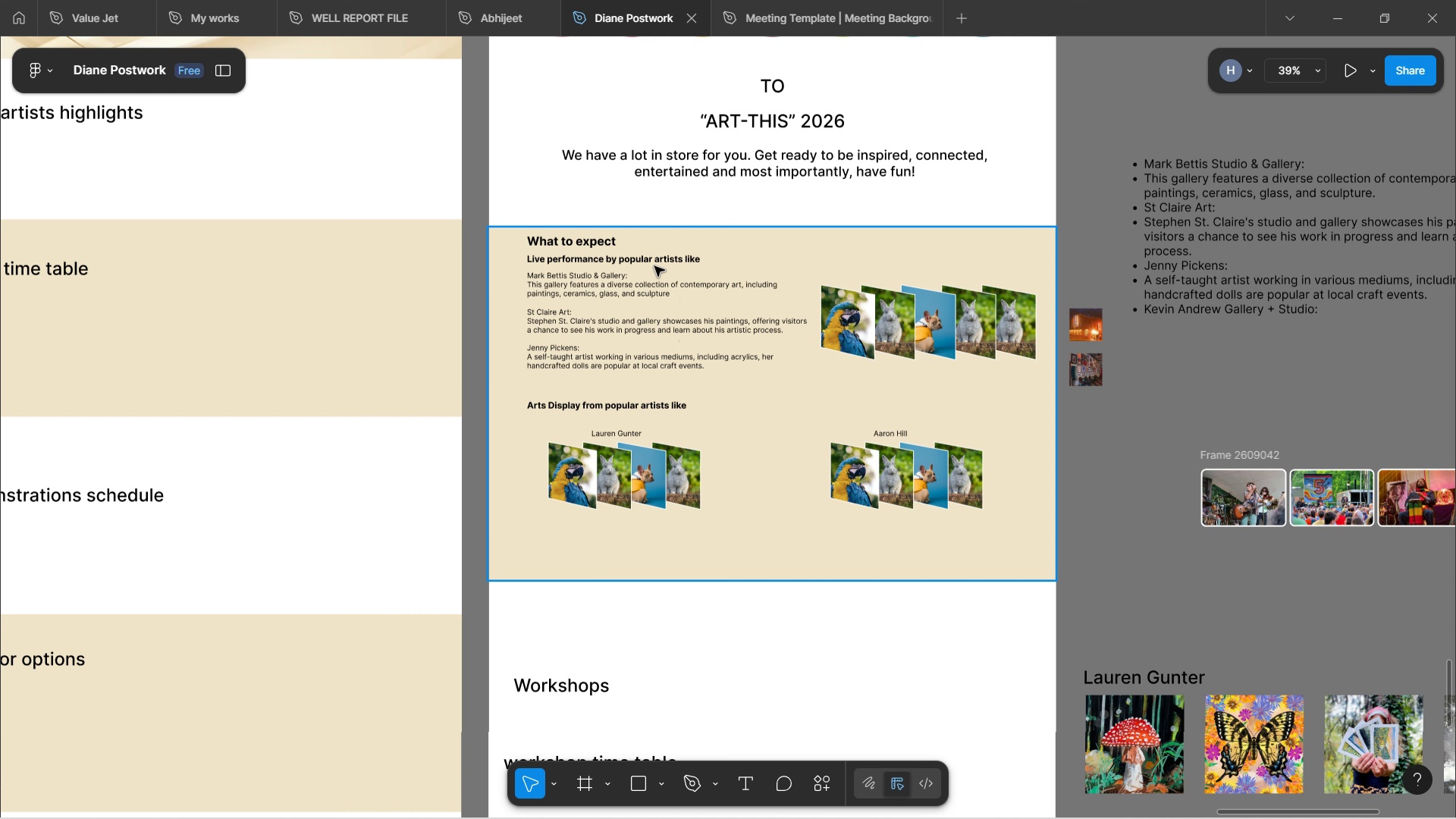 
wait(6.42)
 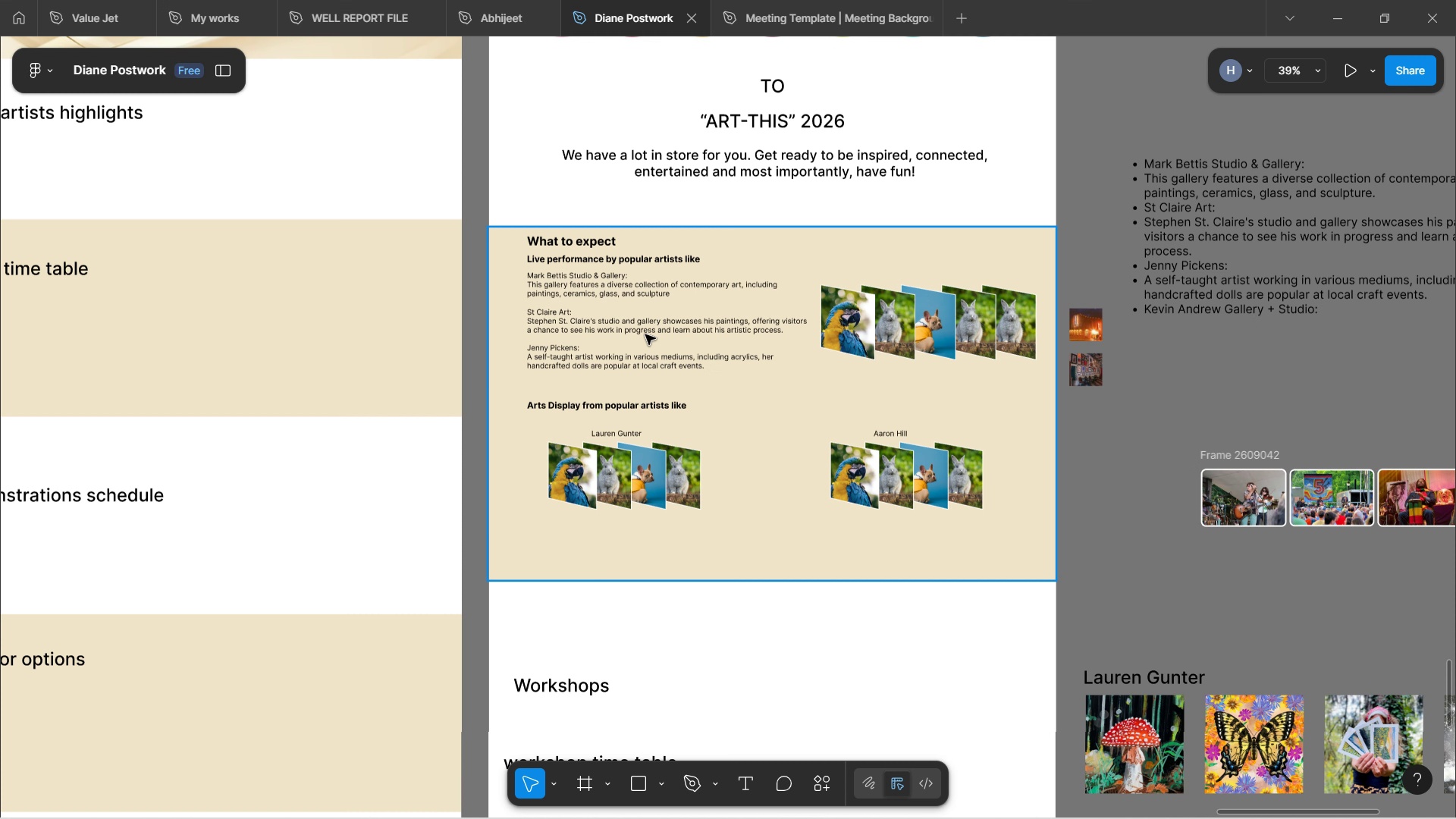 
double_click([658, 259])
 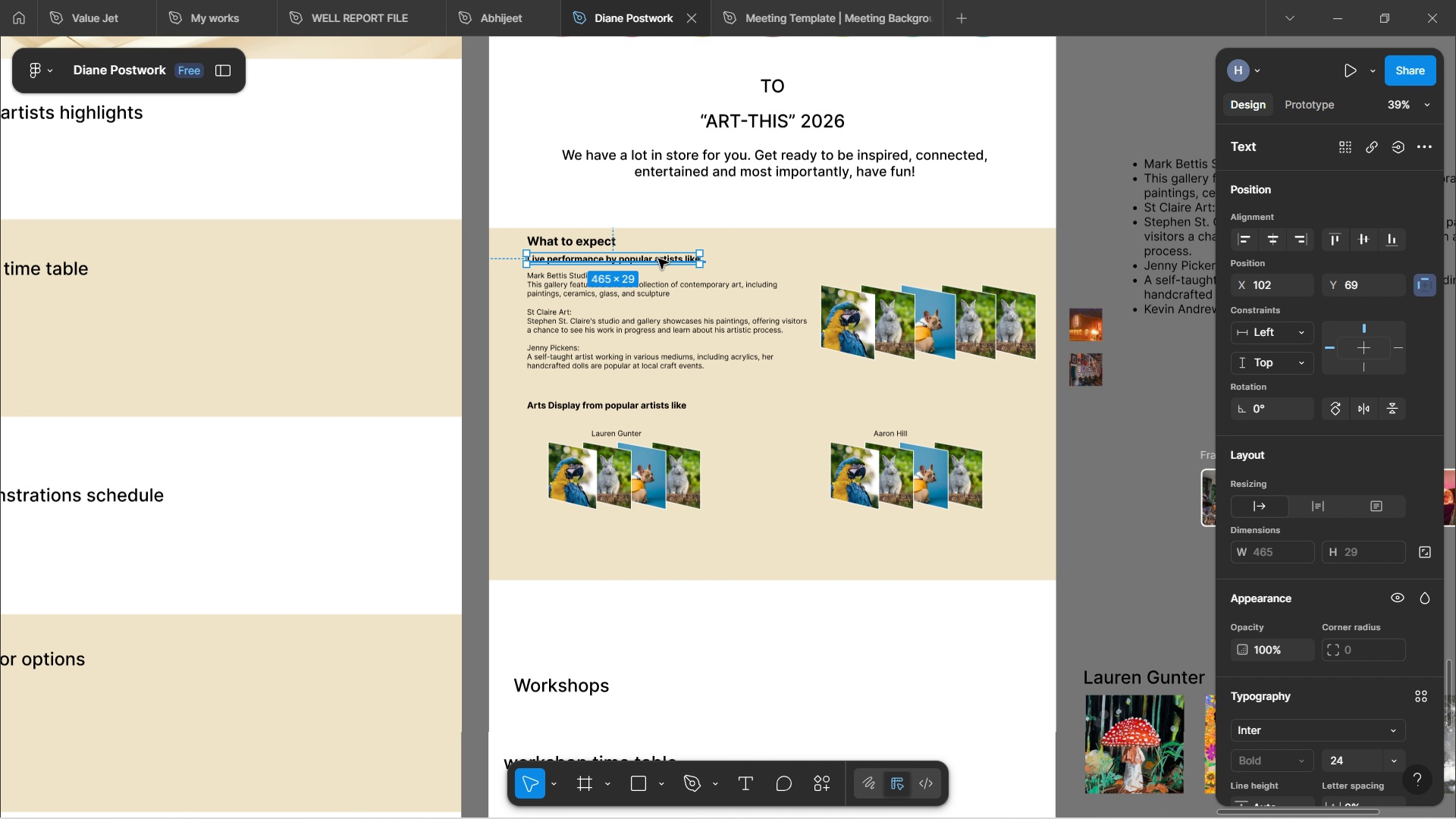 
triple_click([658, 259])
 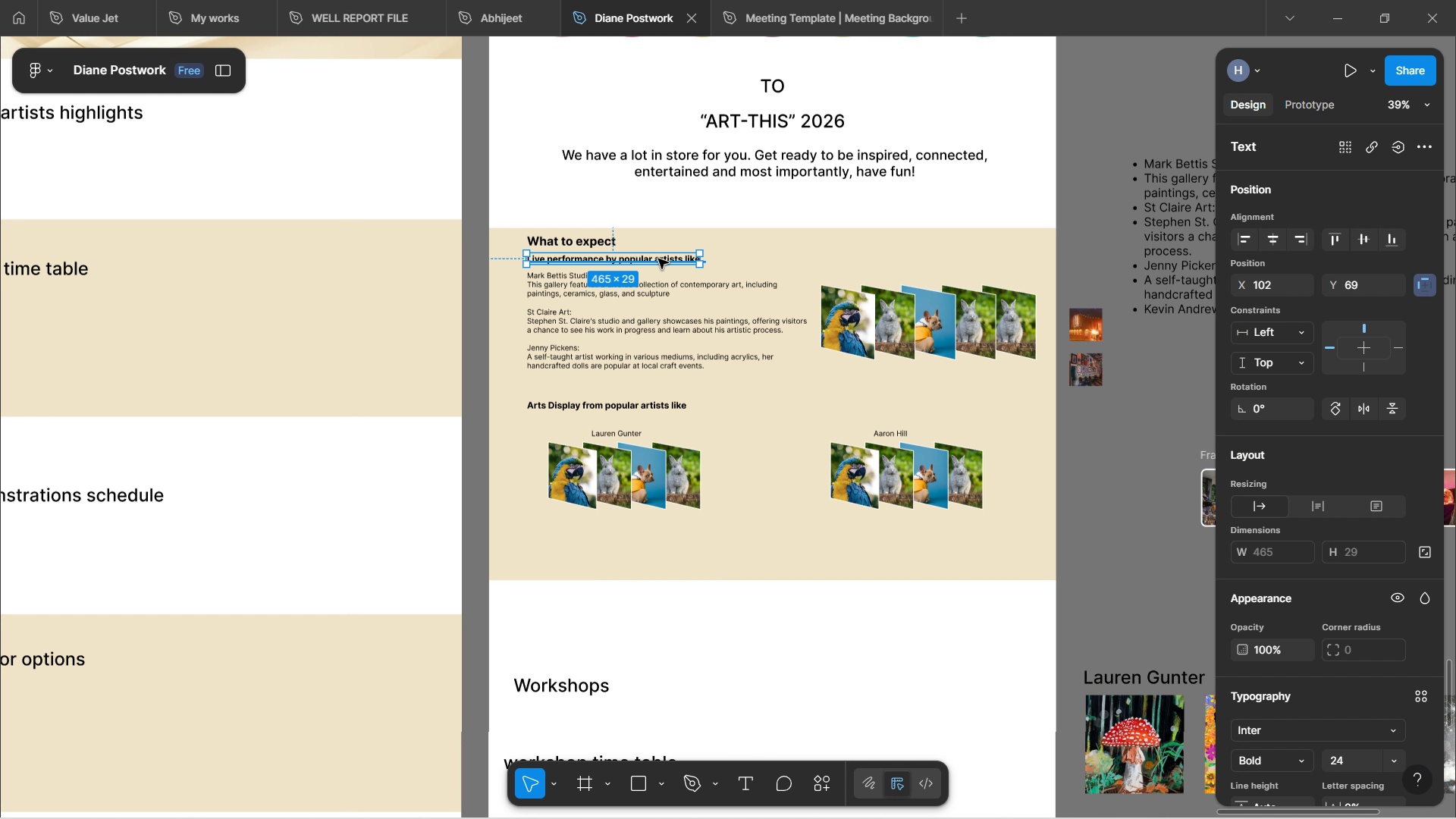 
double_click([658, 259])
 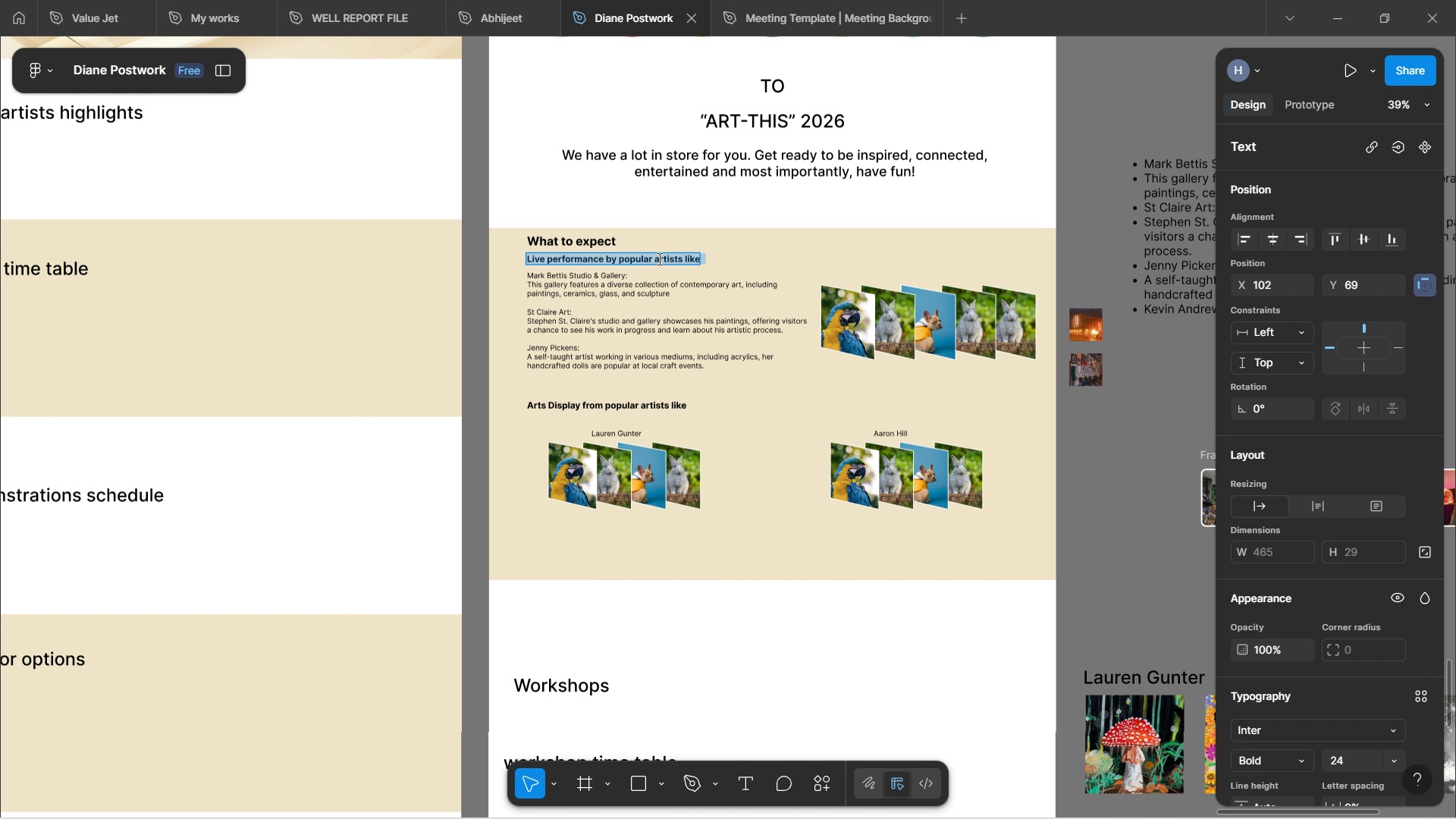 
key(ArrowRight)
 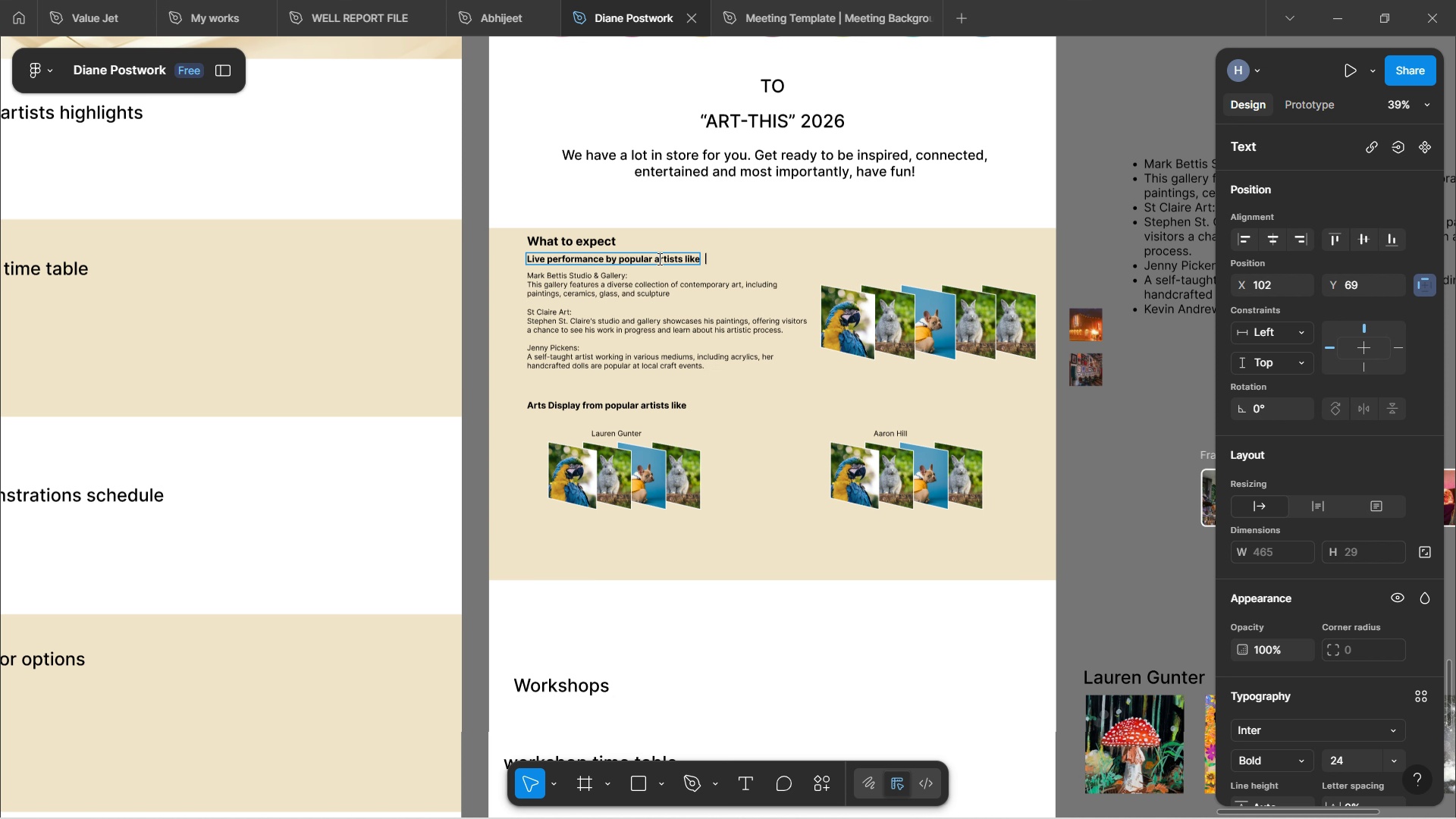 
key(Backspace)
 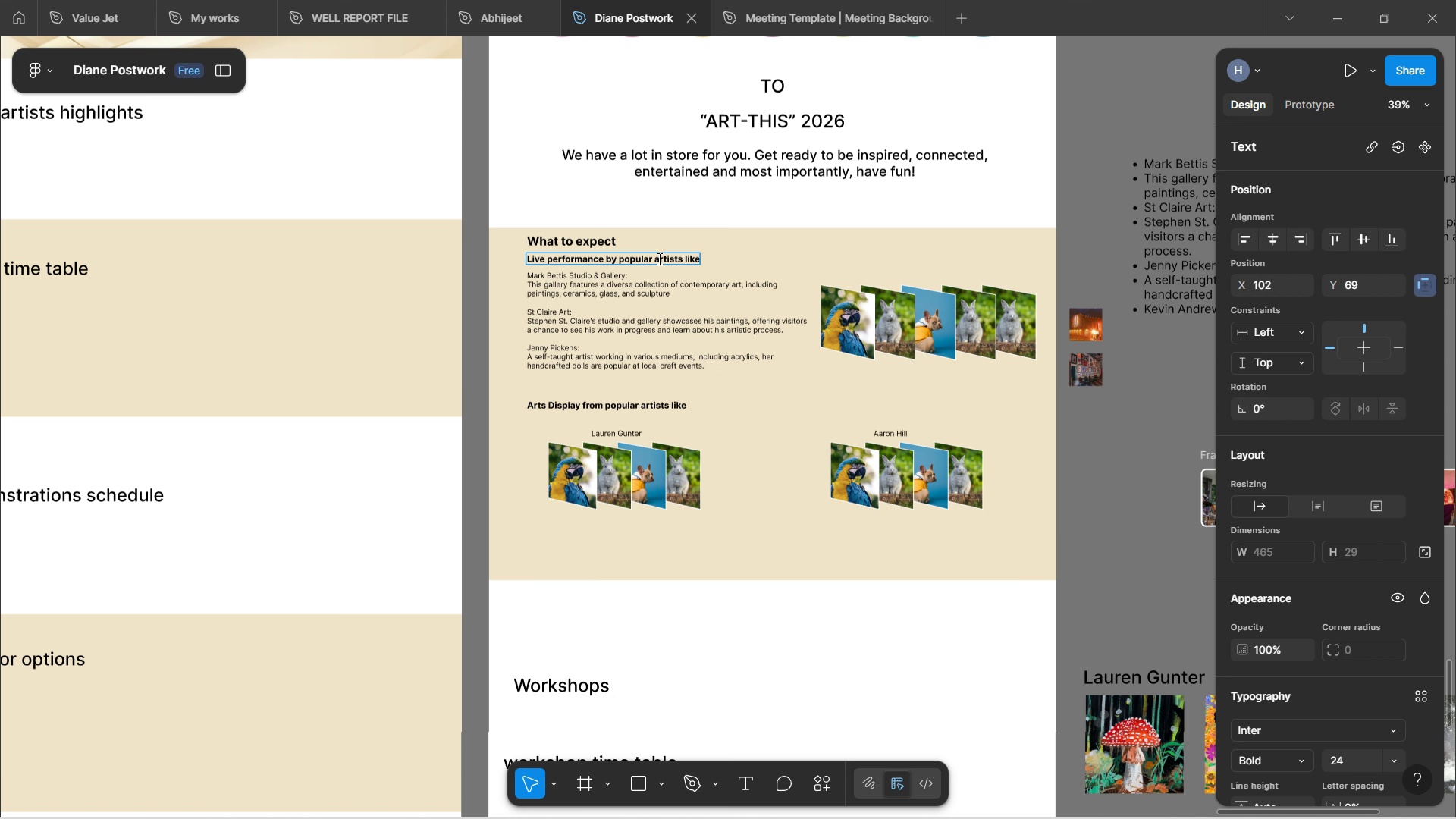 
key(Backspace)
 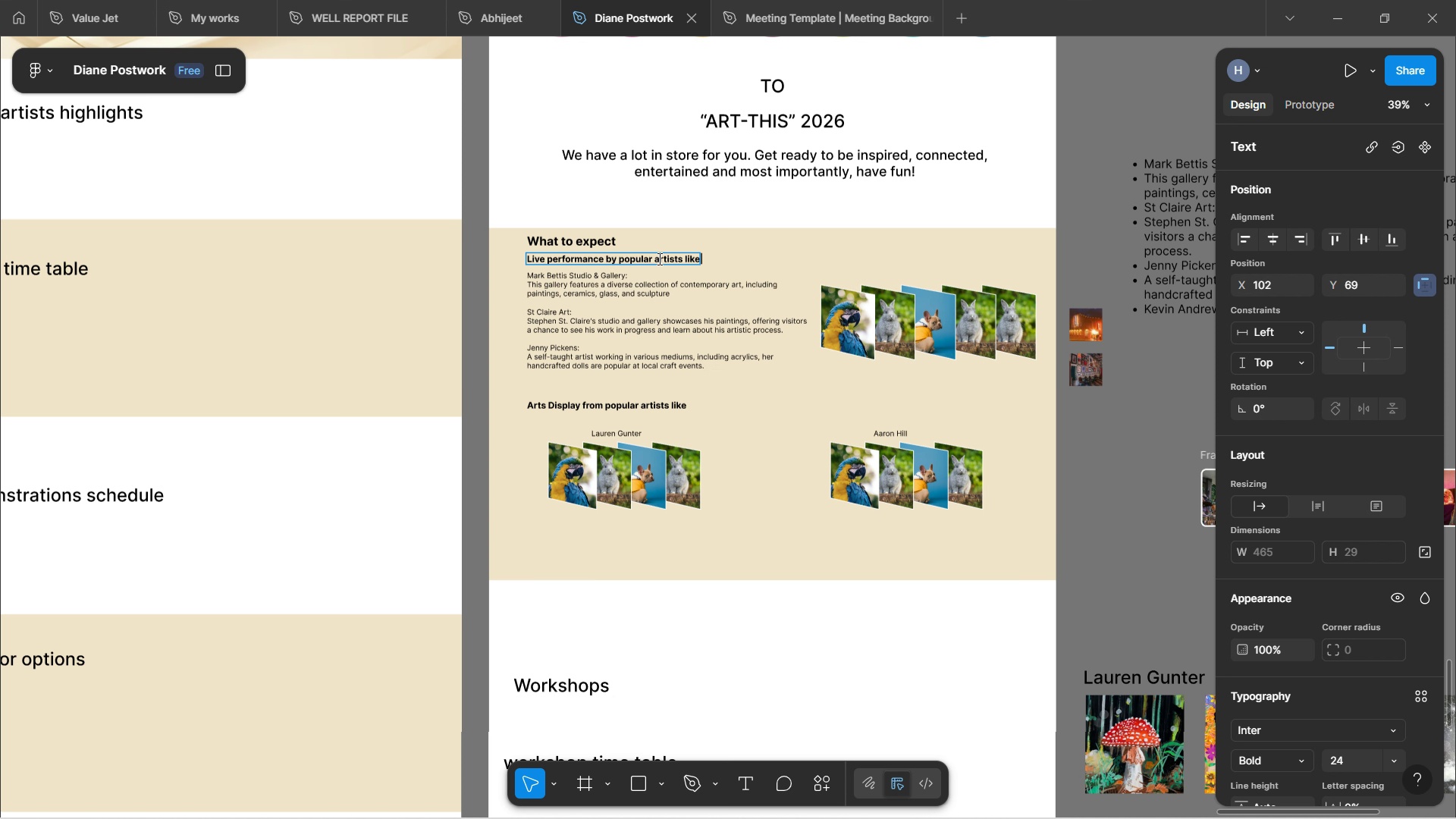 
key(Backspace)
 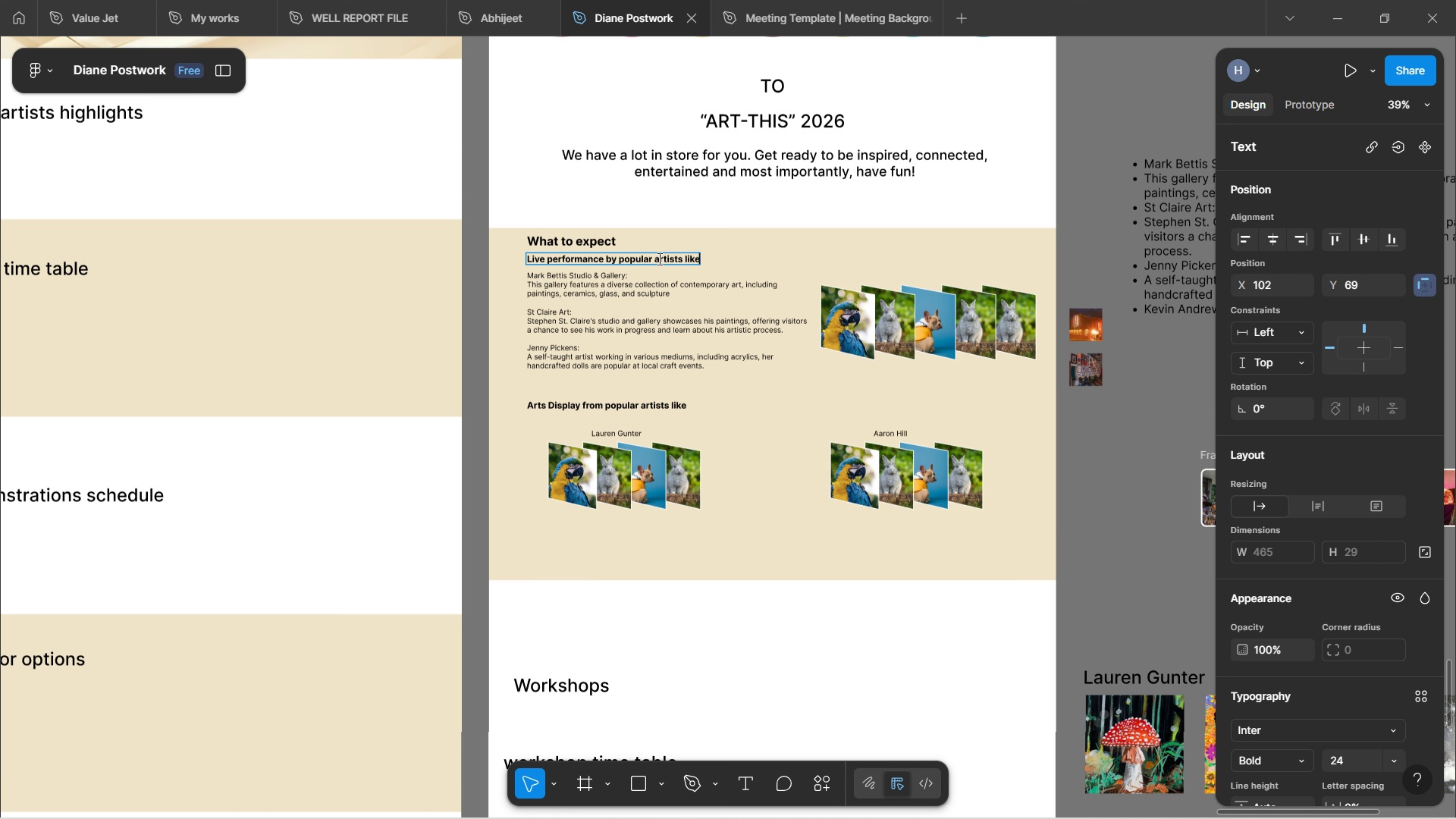 
key(Backspace)
 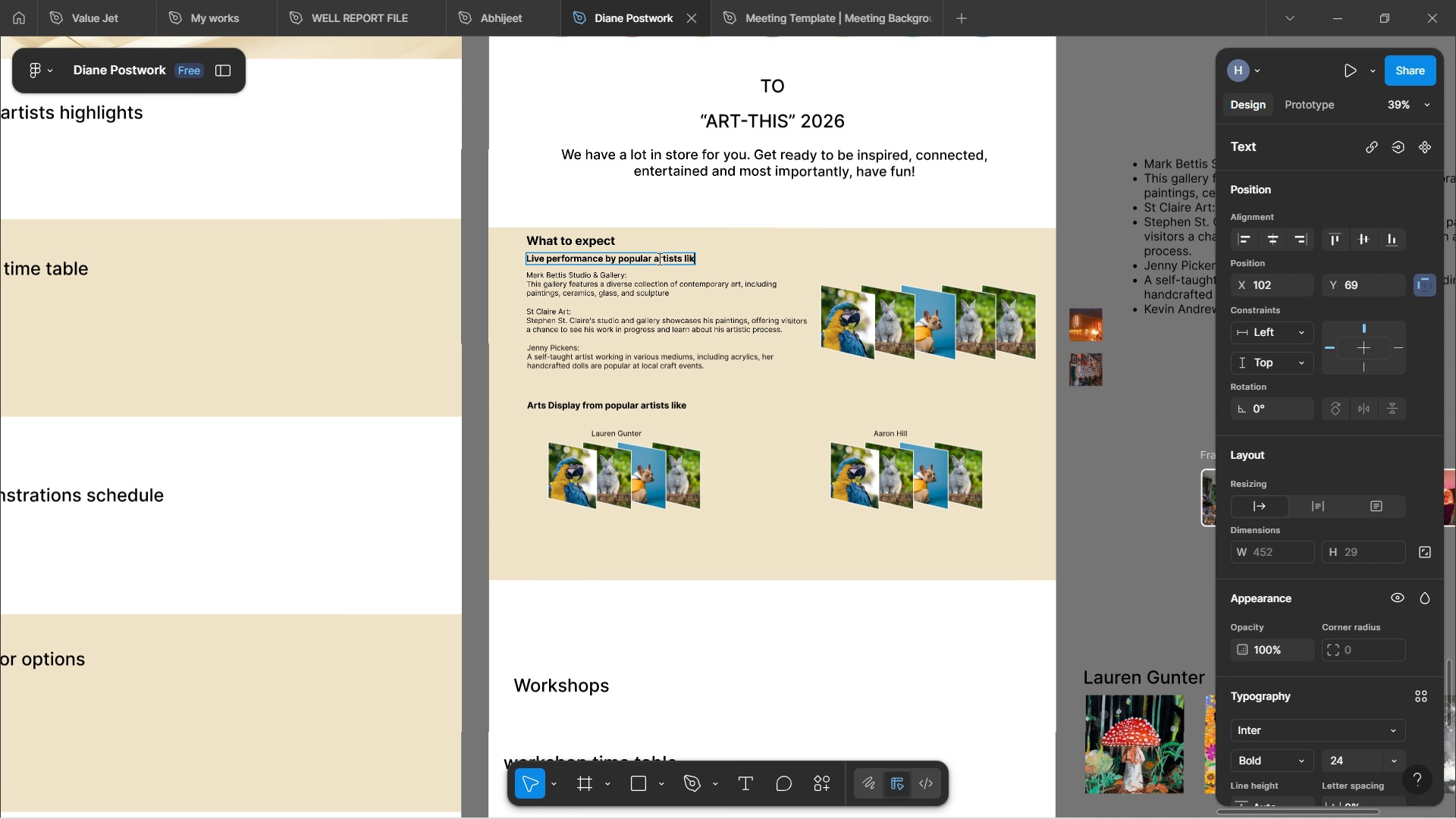 
key(Backspace)
 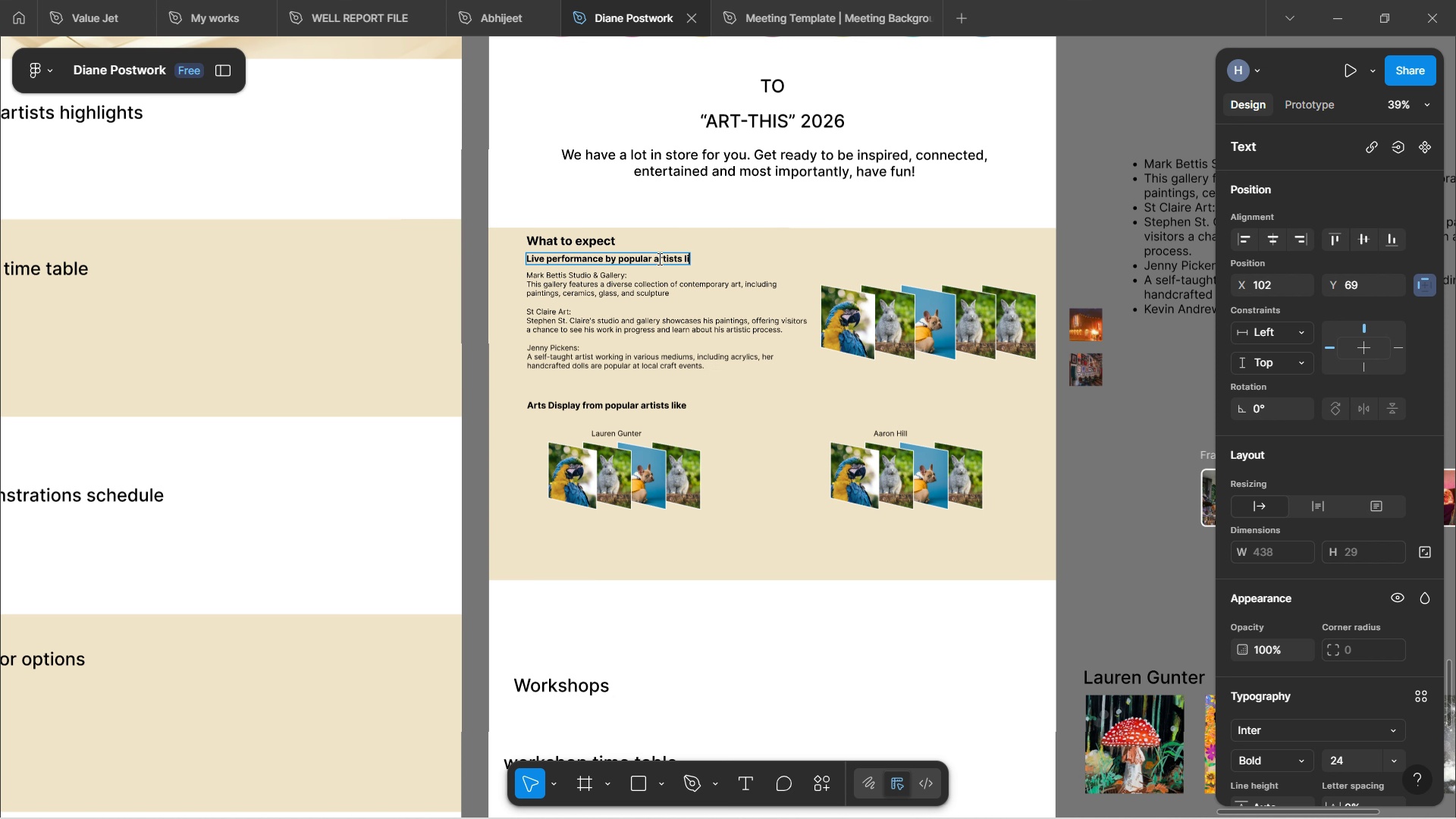 
key(Backspace)
 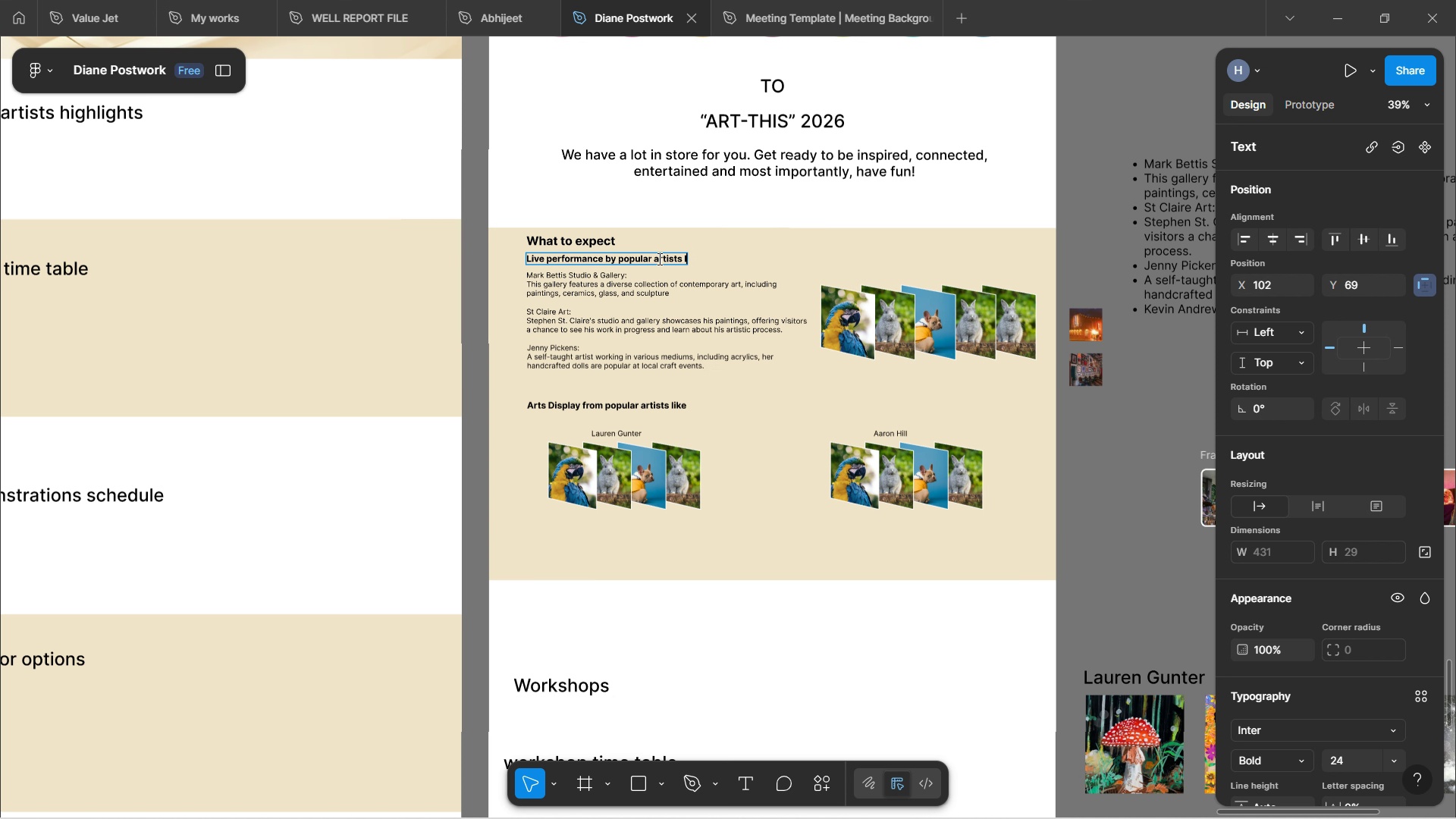 
key(Backspace)
 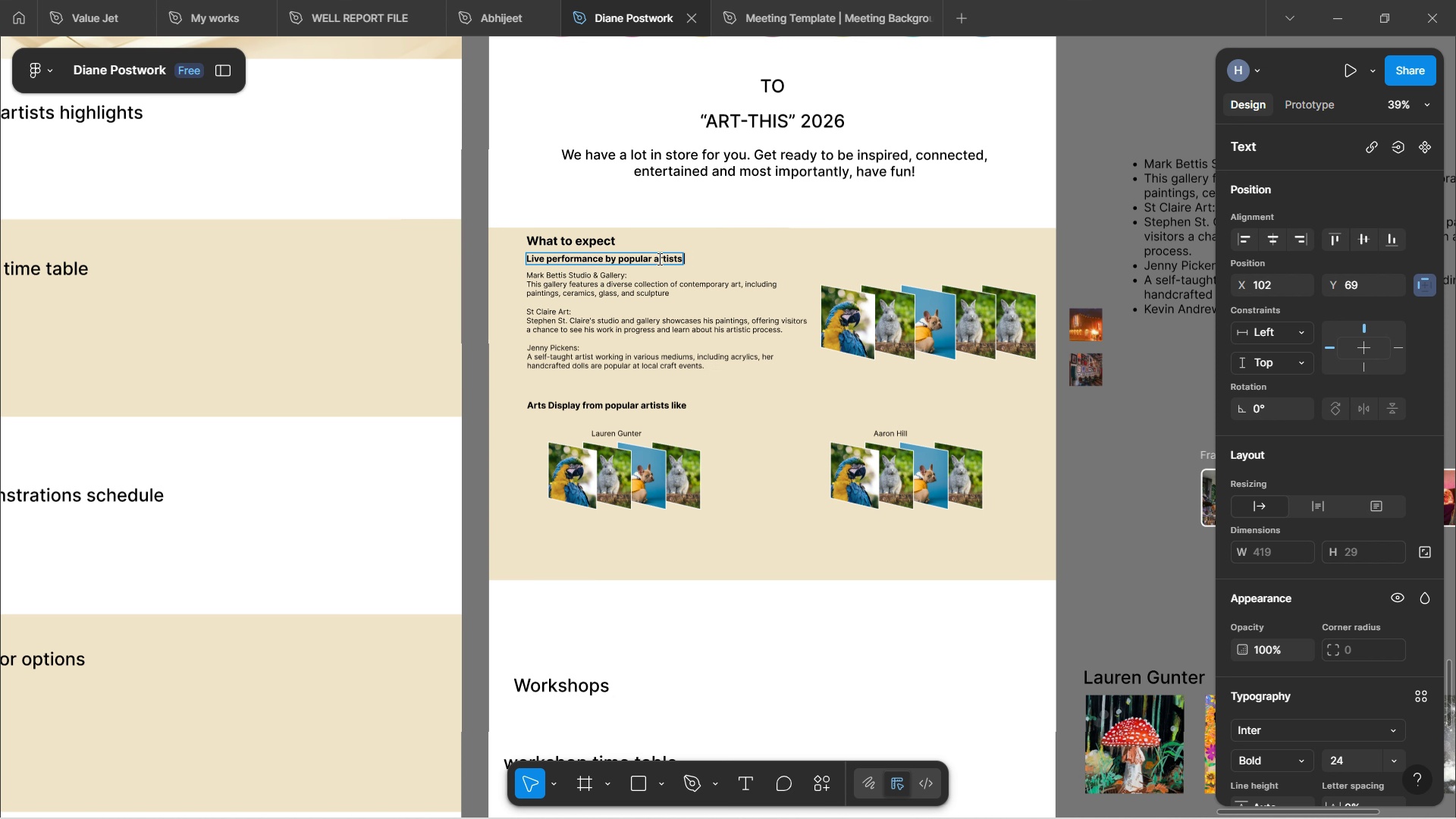 
key(Backspace)
 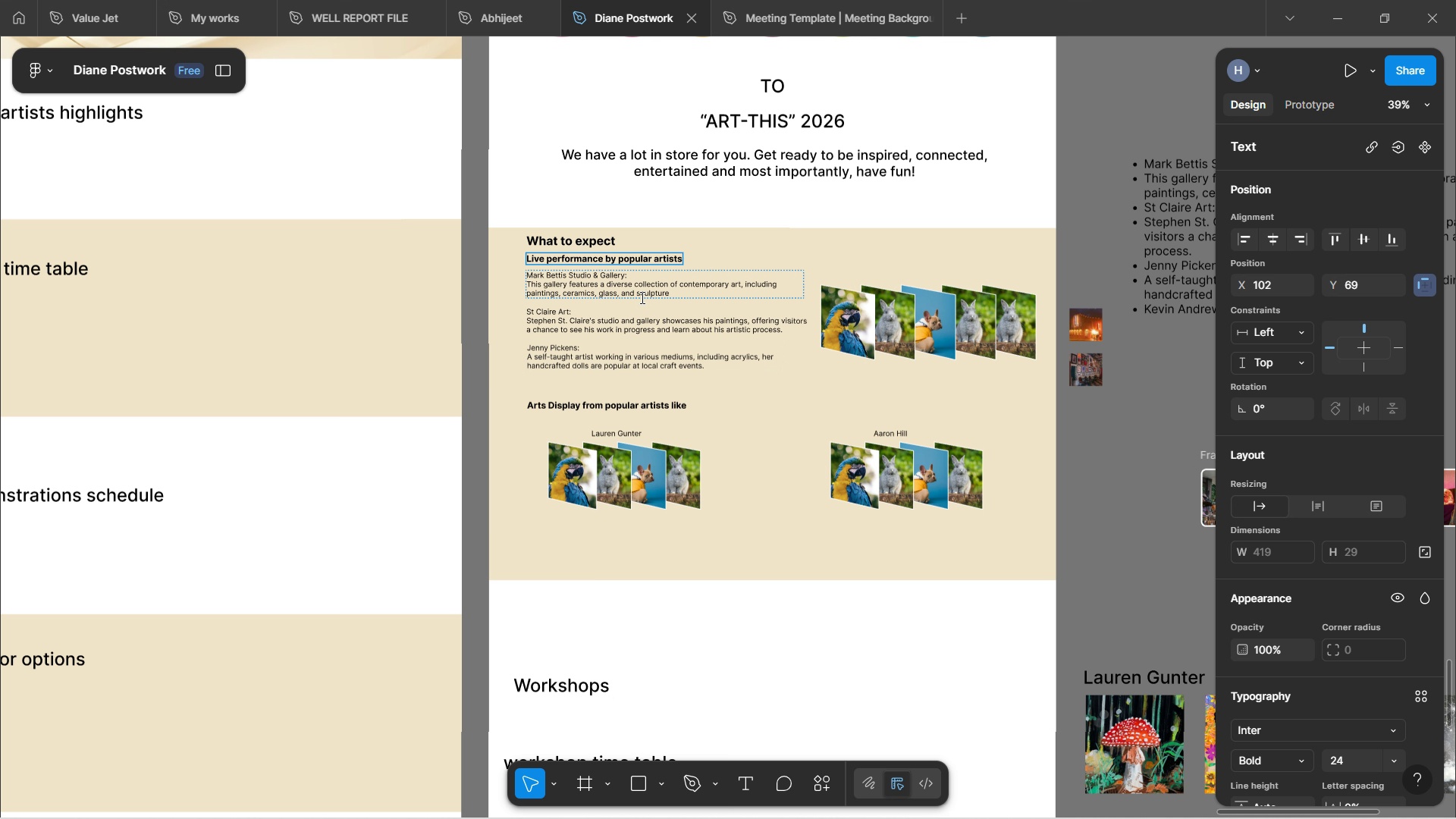 
wait(6.57)
 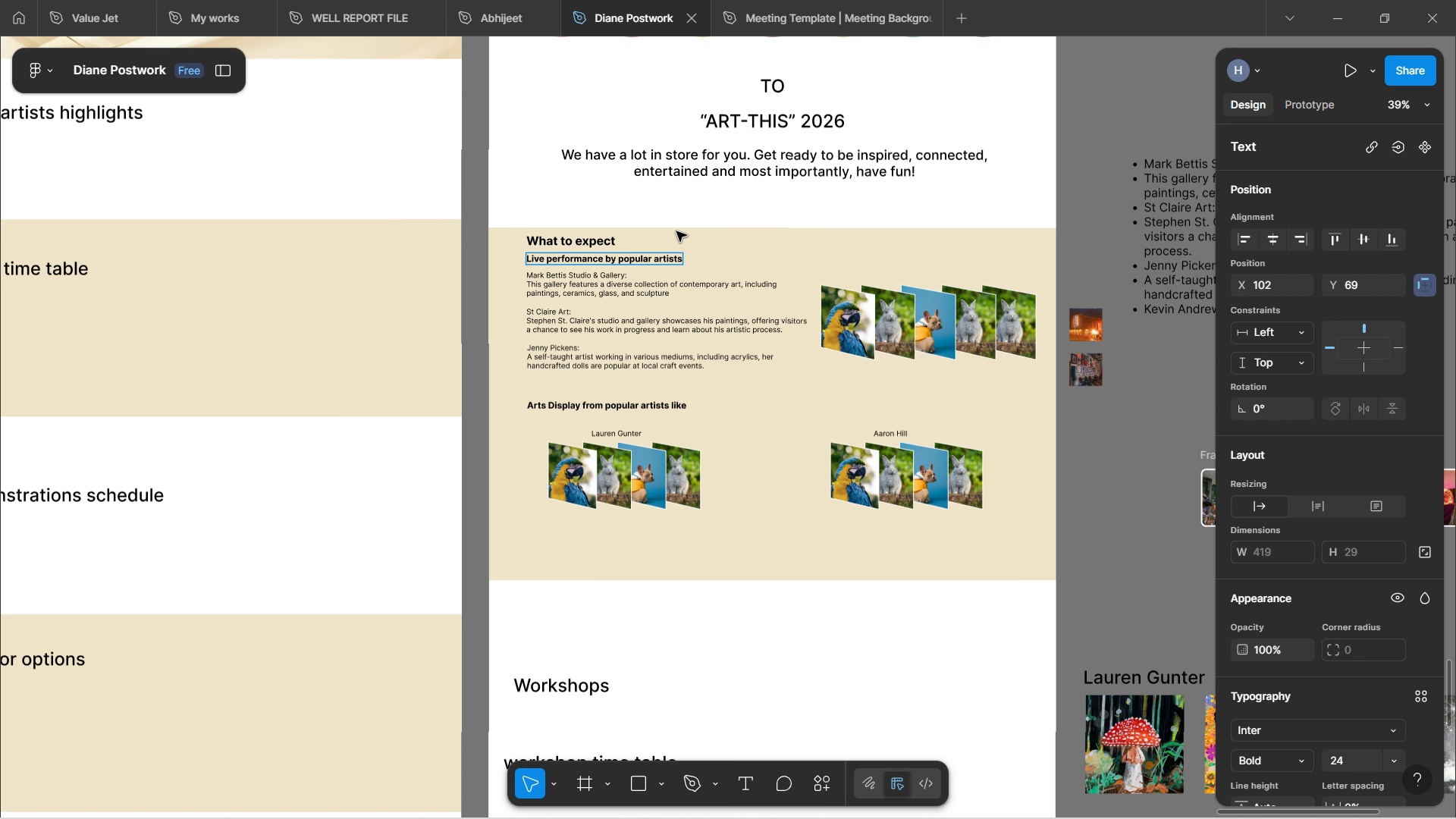 
left_click([620, 273])
 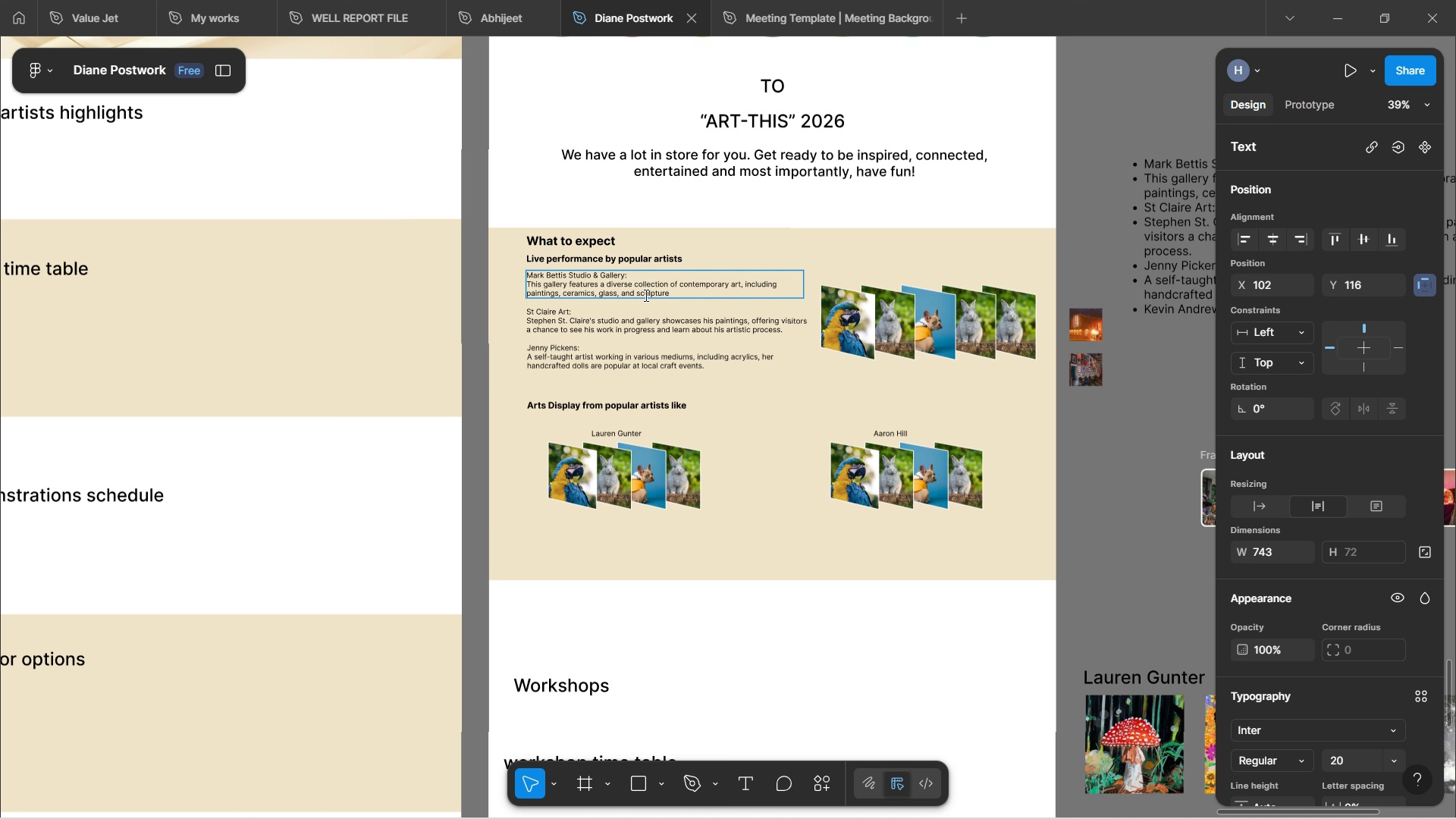 
key(ArrowRight)
 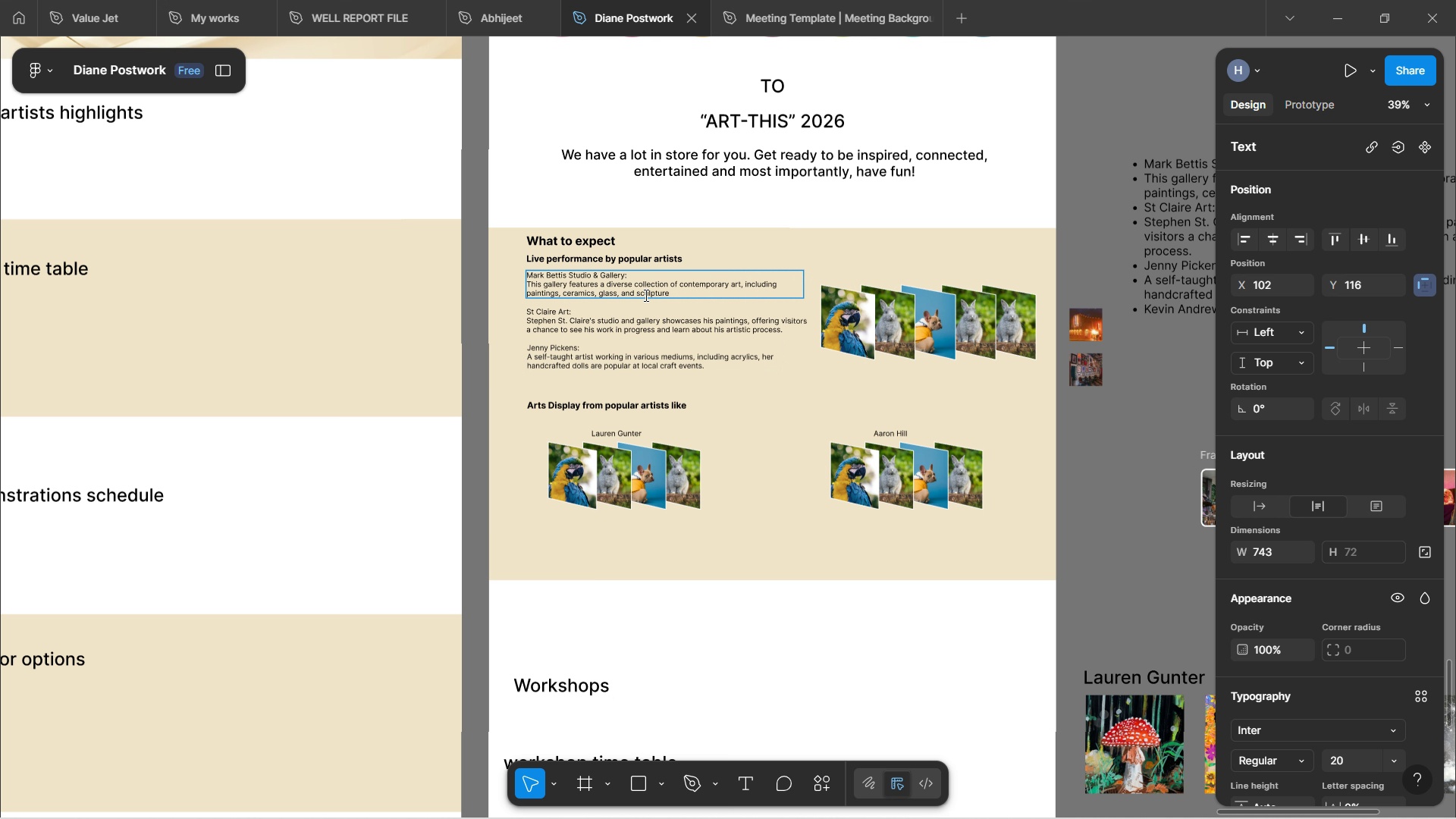 
key(Backspace)
 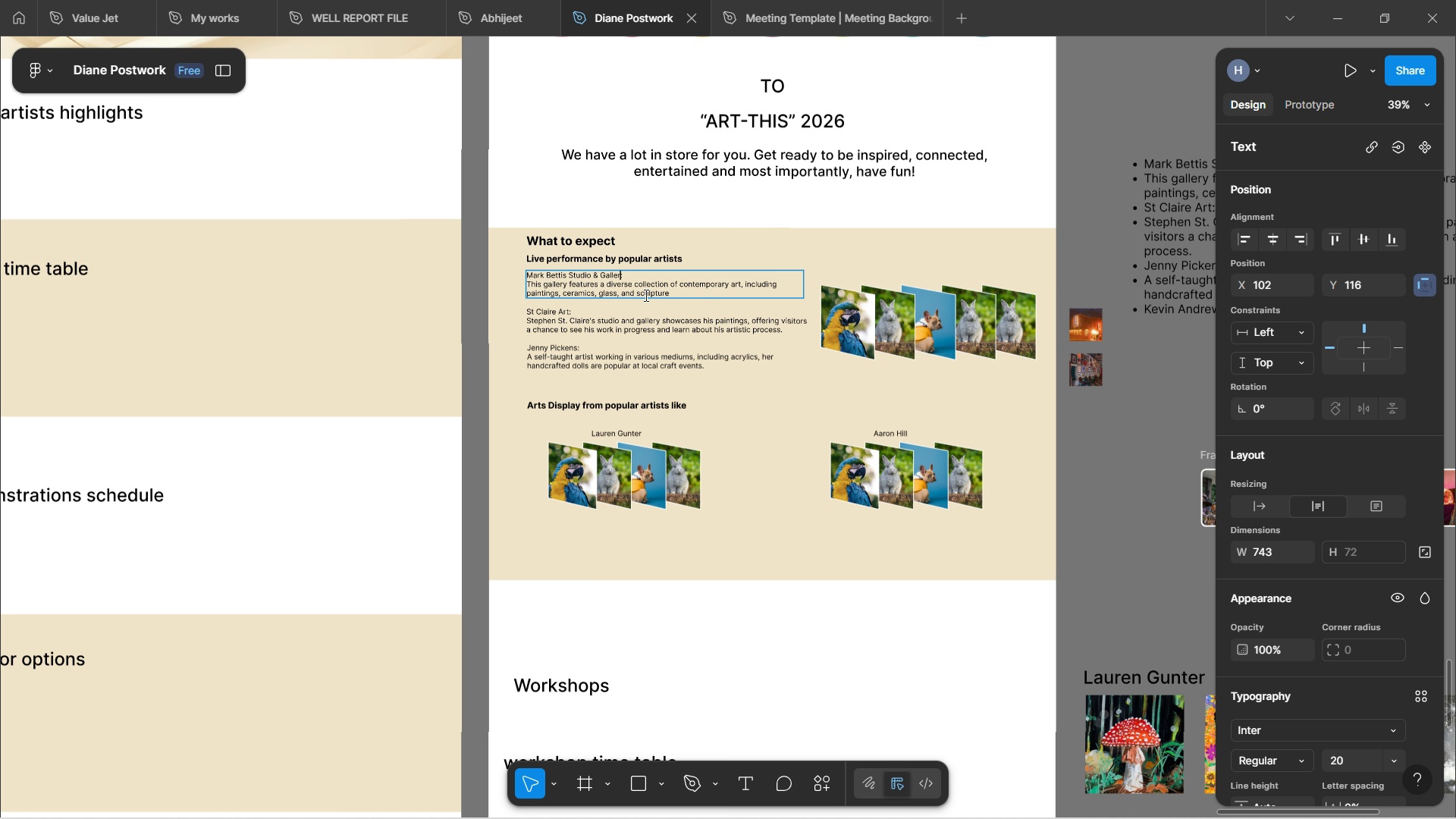 
hold_key(key=Backspace, duration=0.74)
 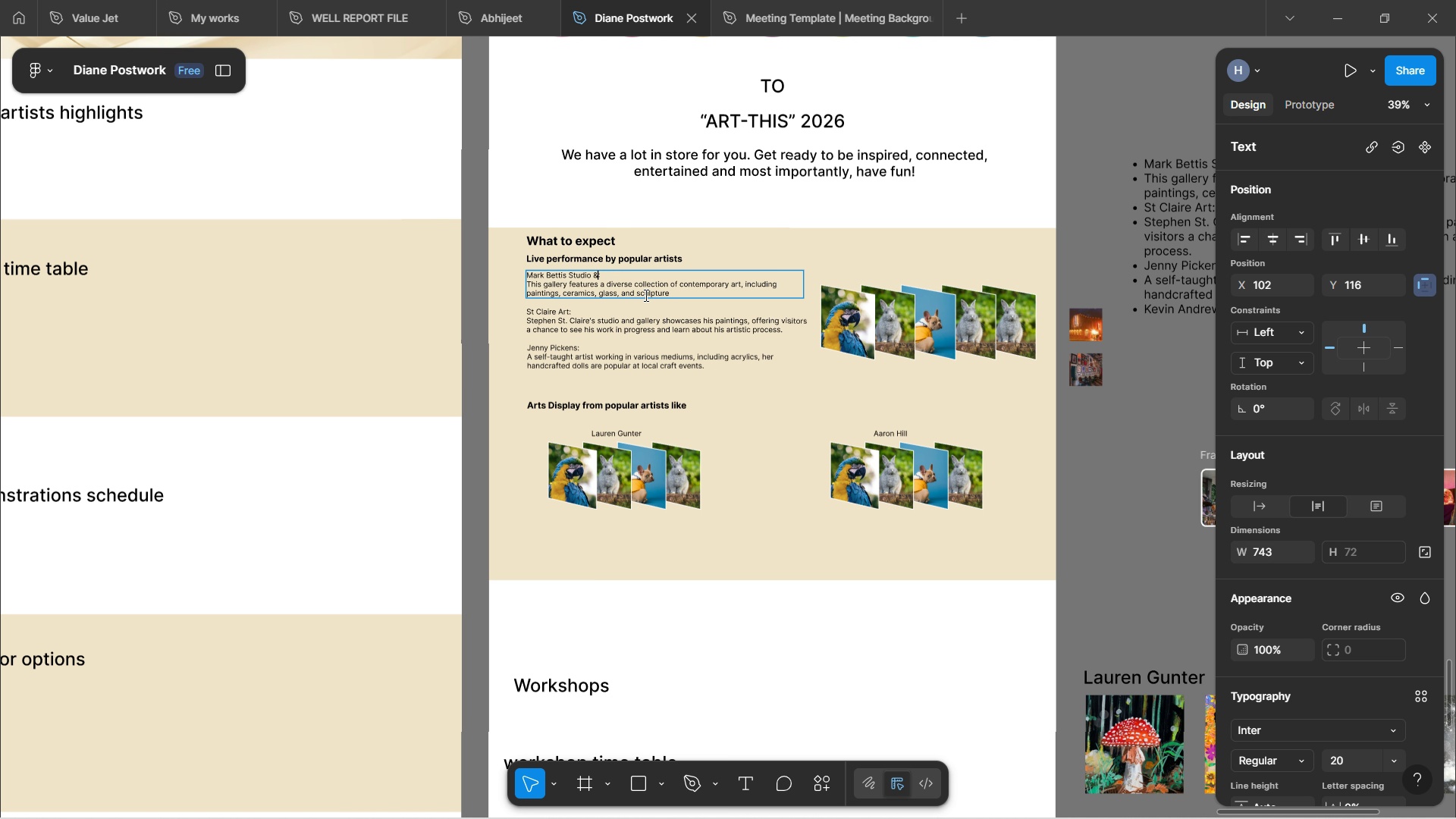 
key(Backspace)
 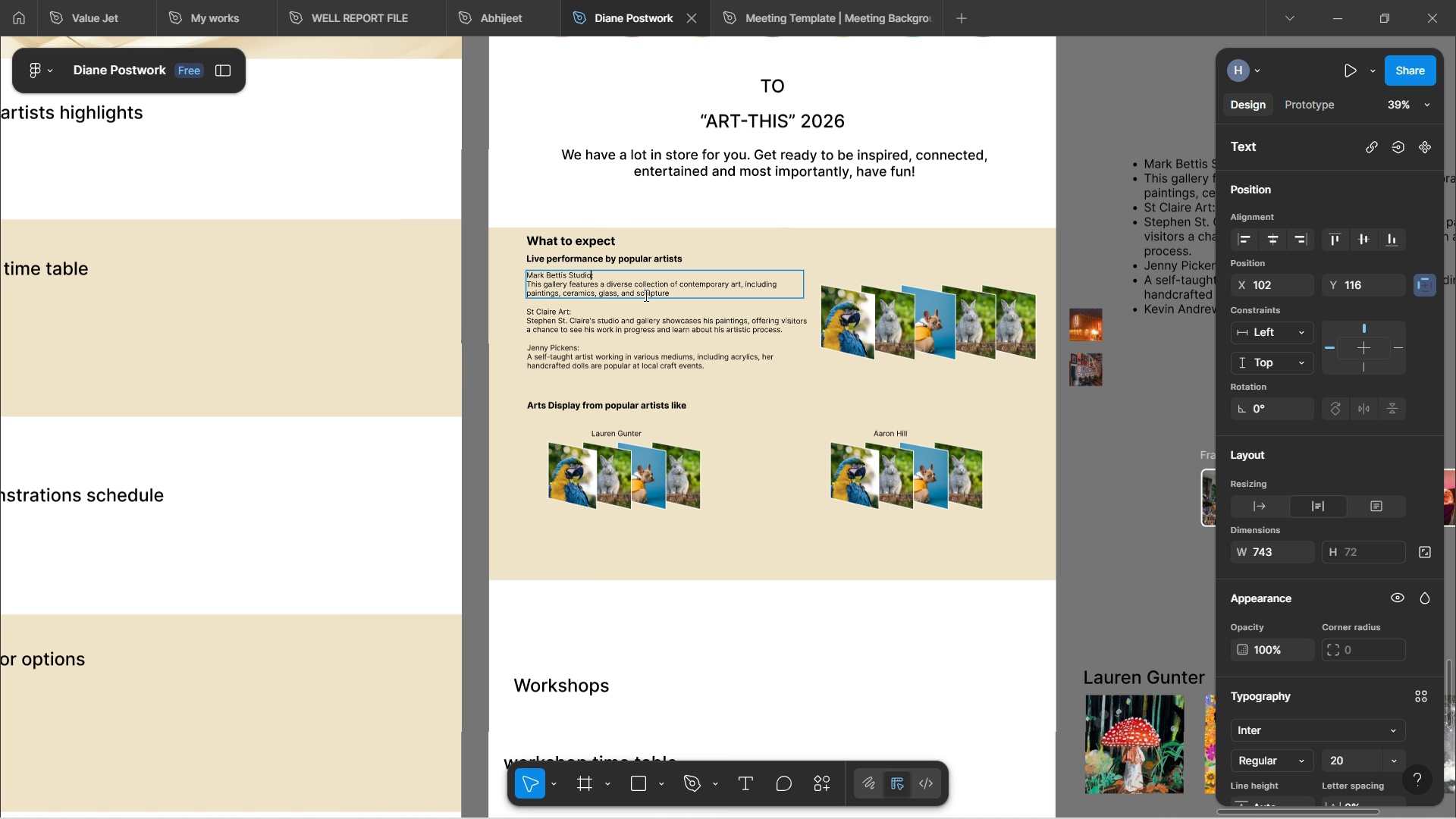 
key(Backspace)
 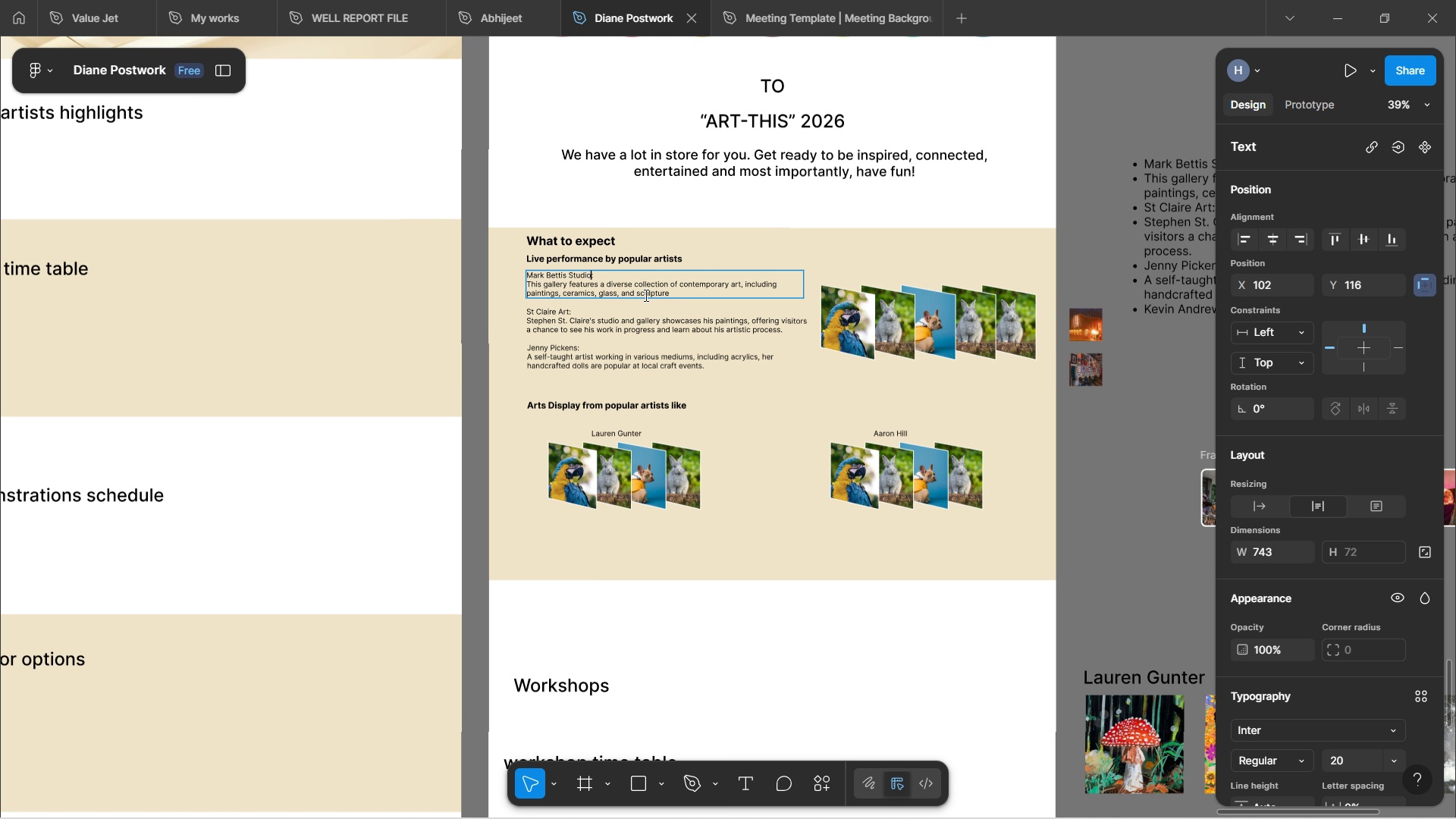 
key(Backspace)
 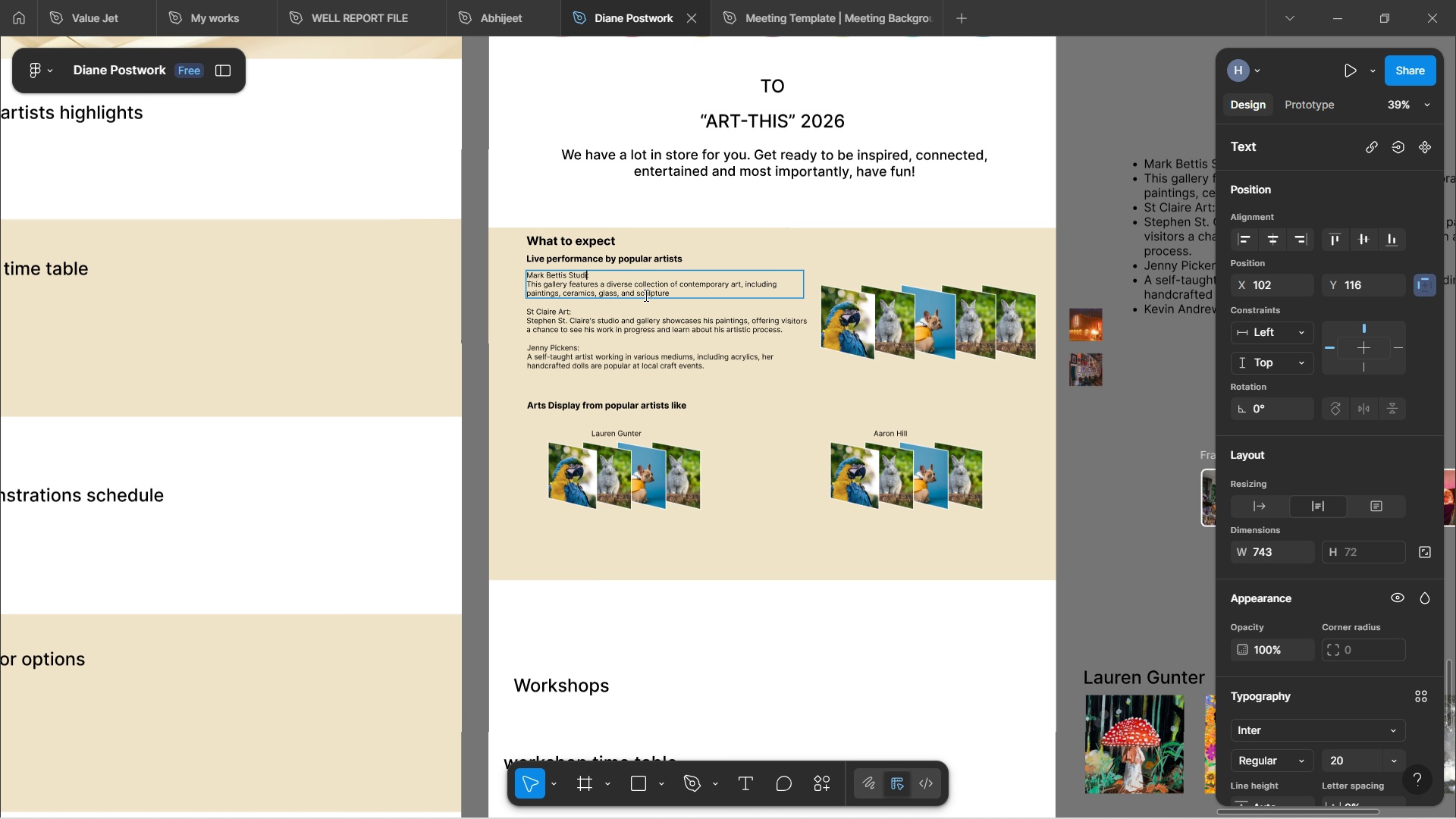 
key(Backspace)
 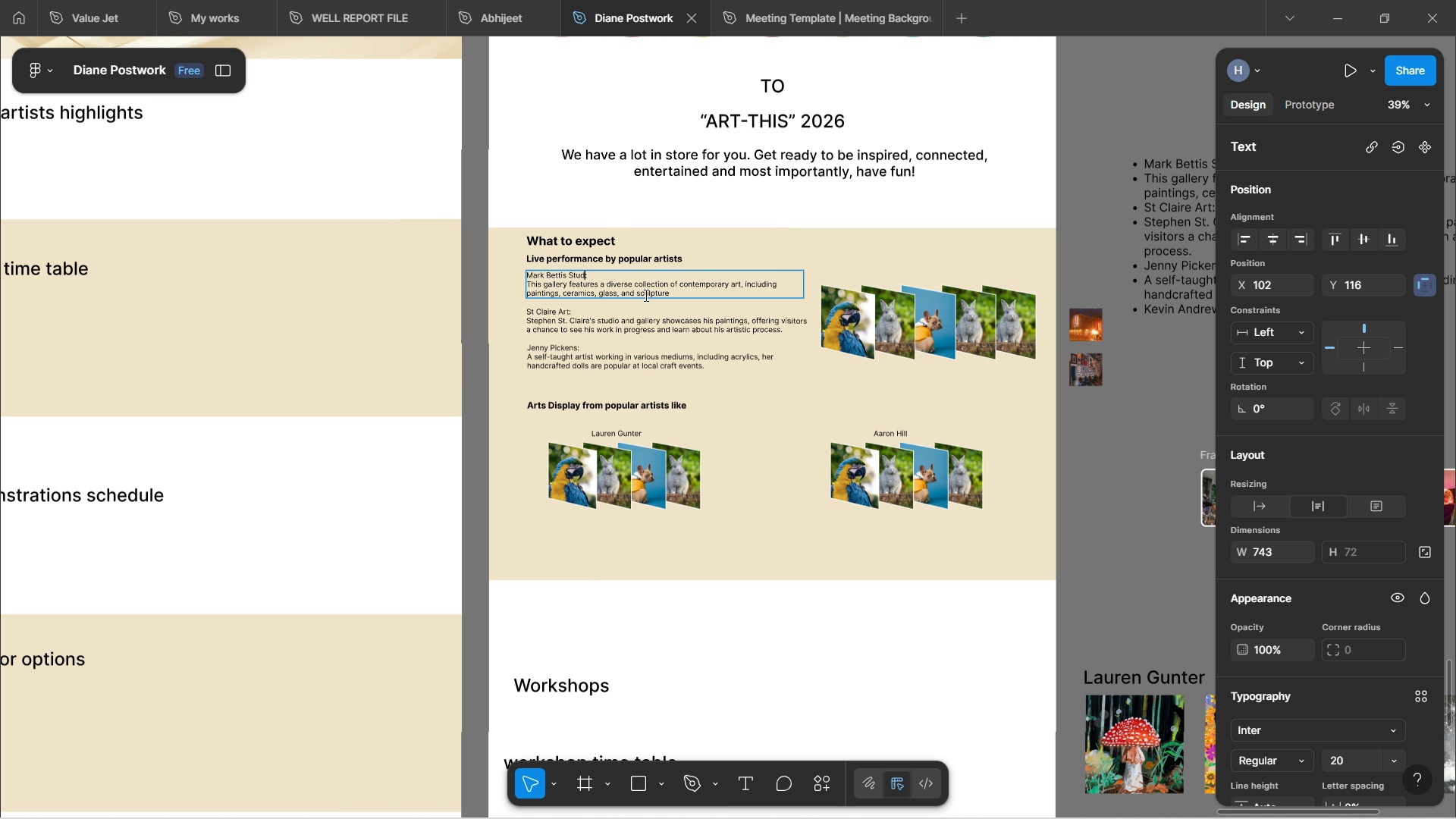 
key(Backspace)
 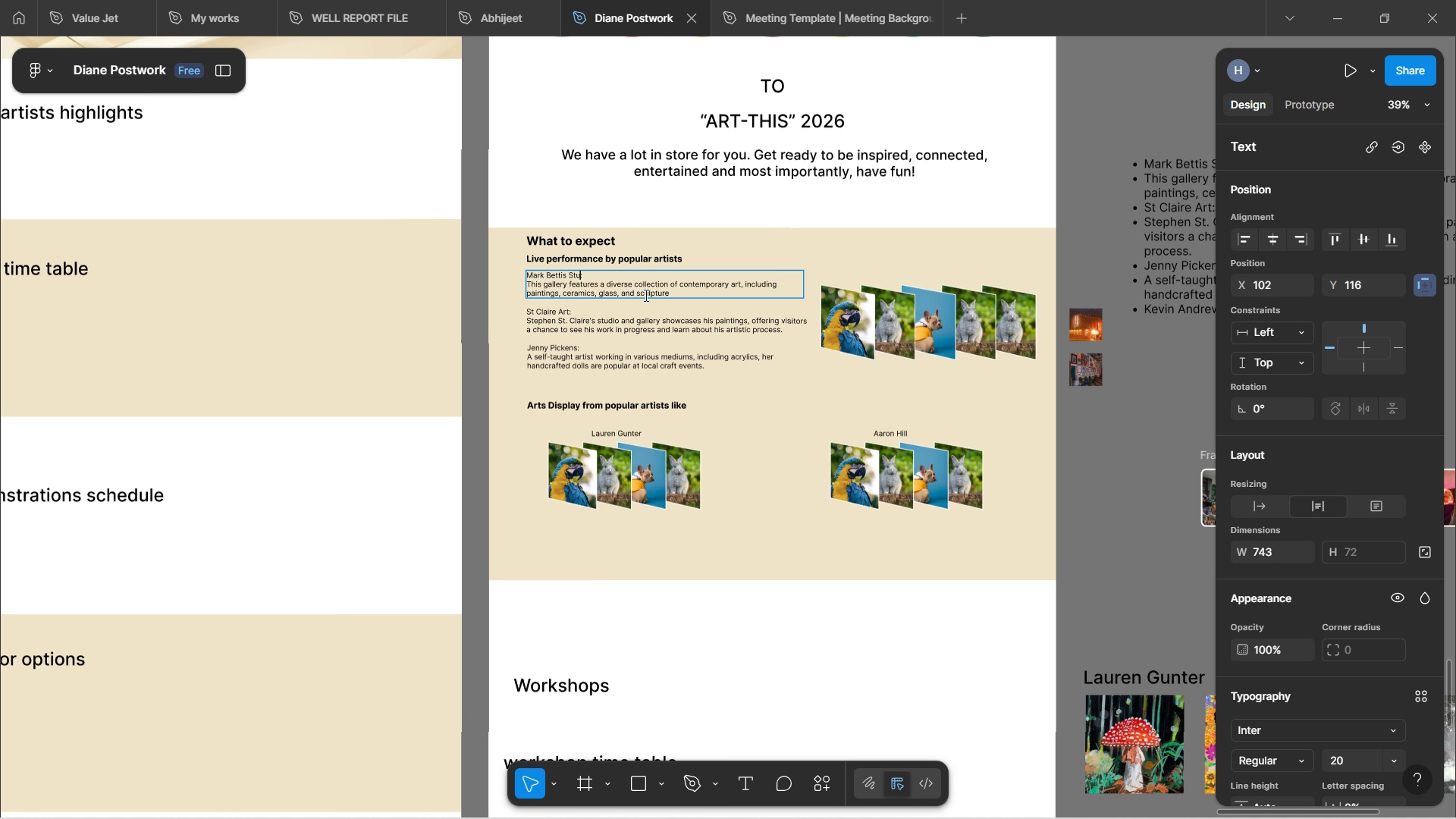 
key(Backspace)
 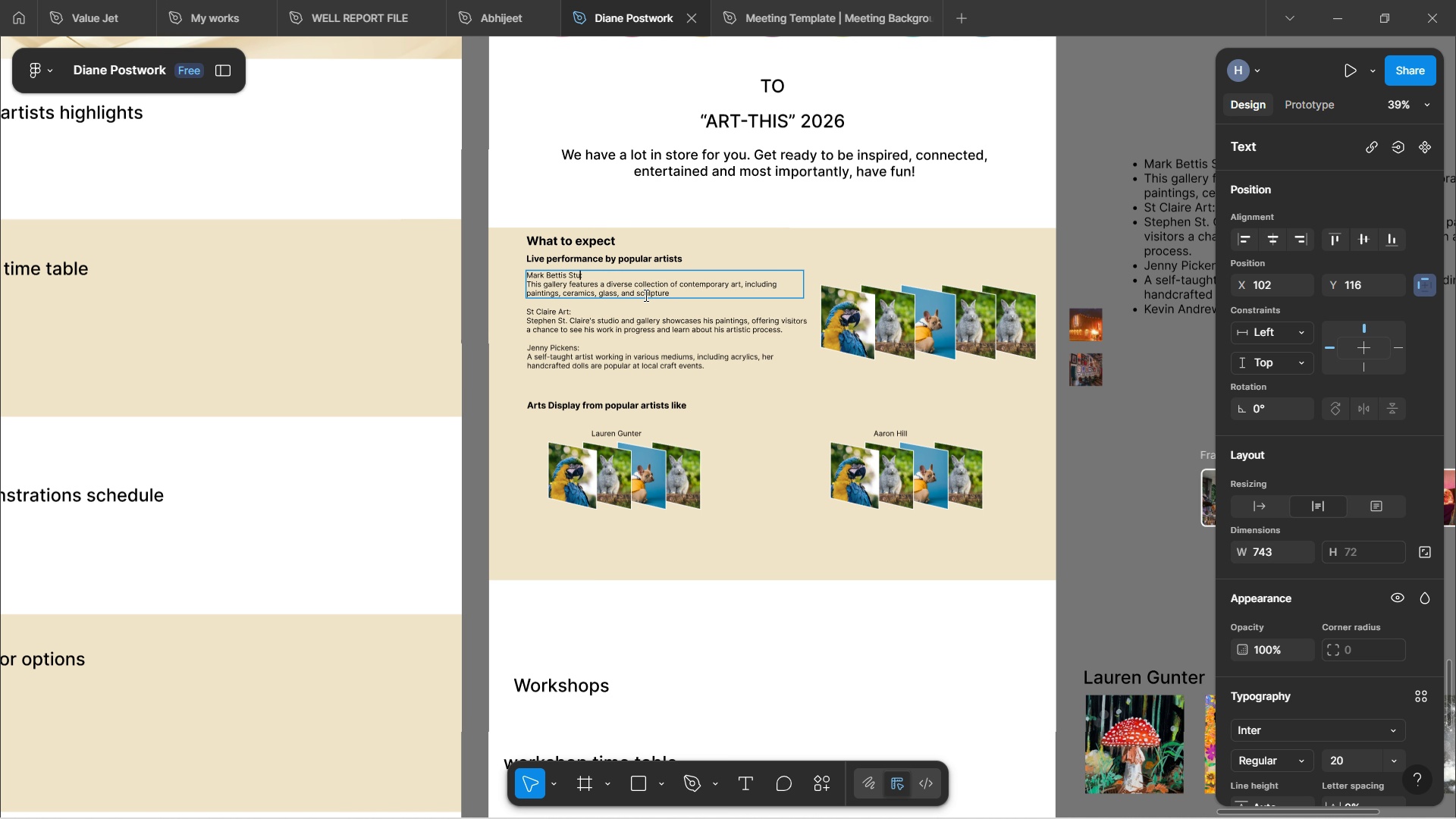 
key(Backspace)
 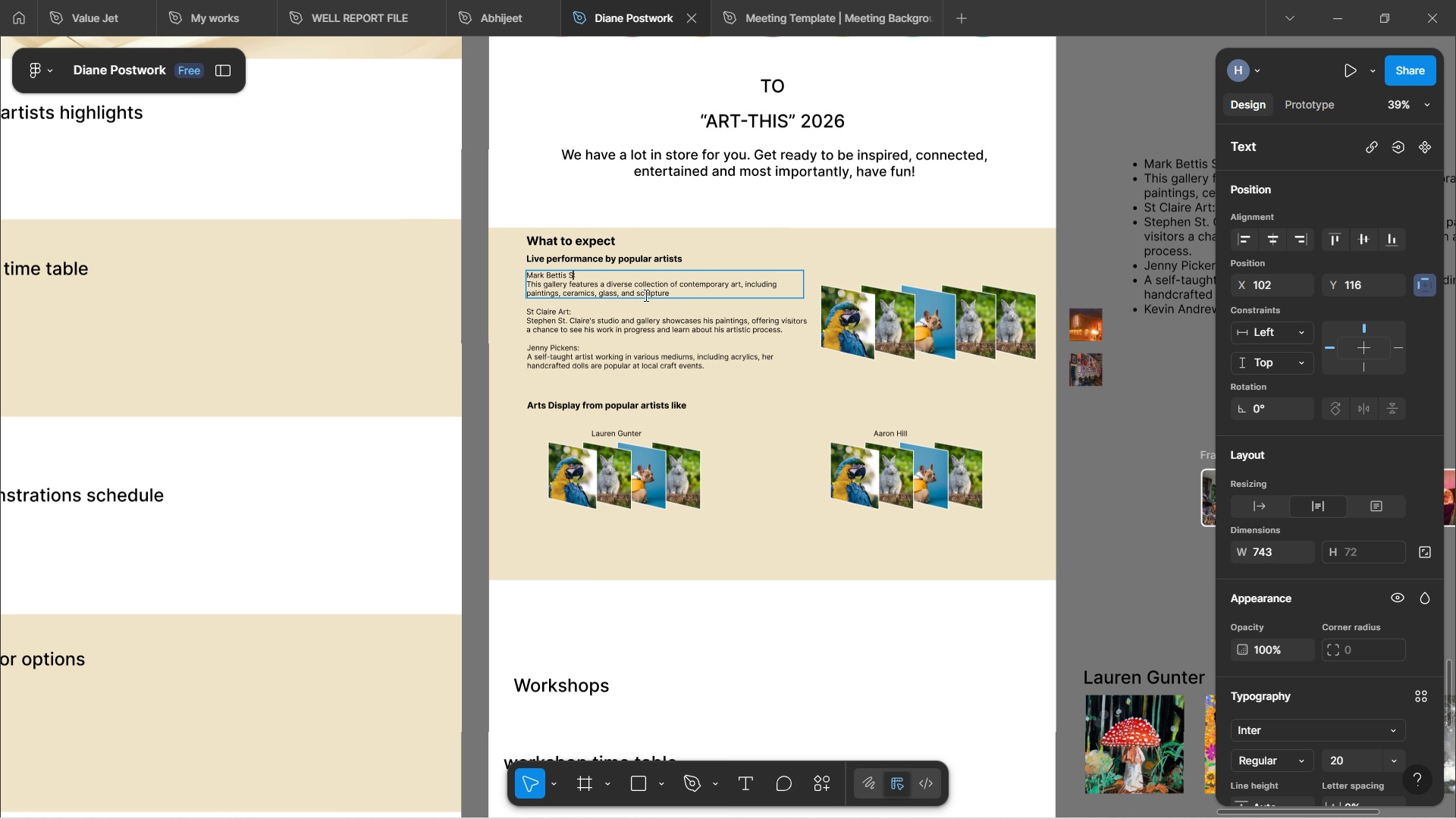 
key(Backspace)
 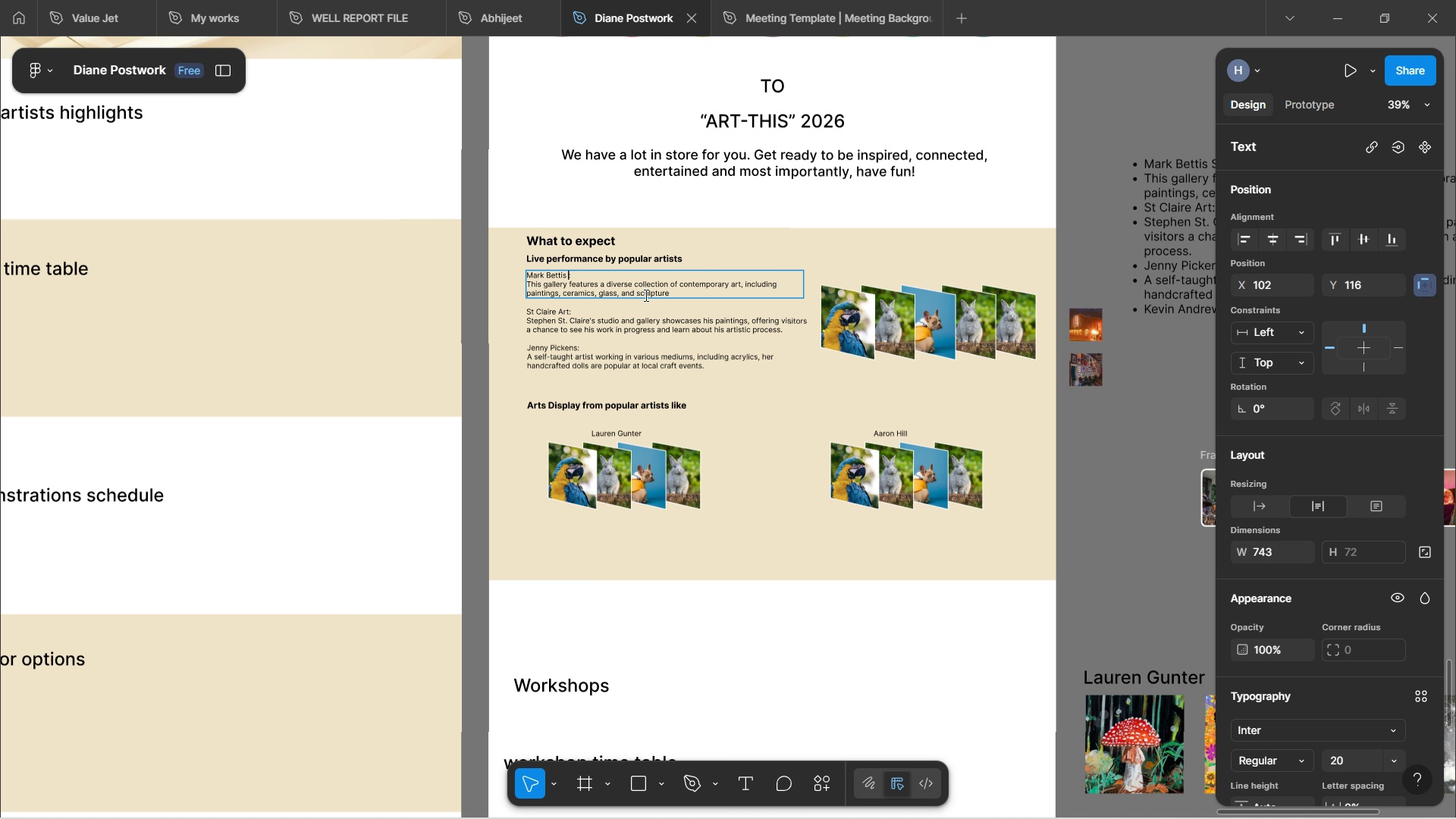 
key(Backspace)
 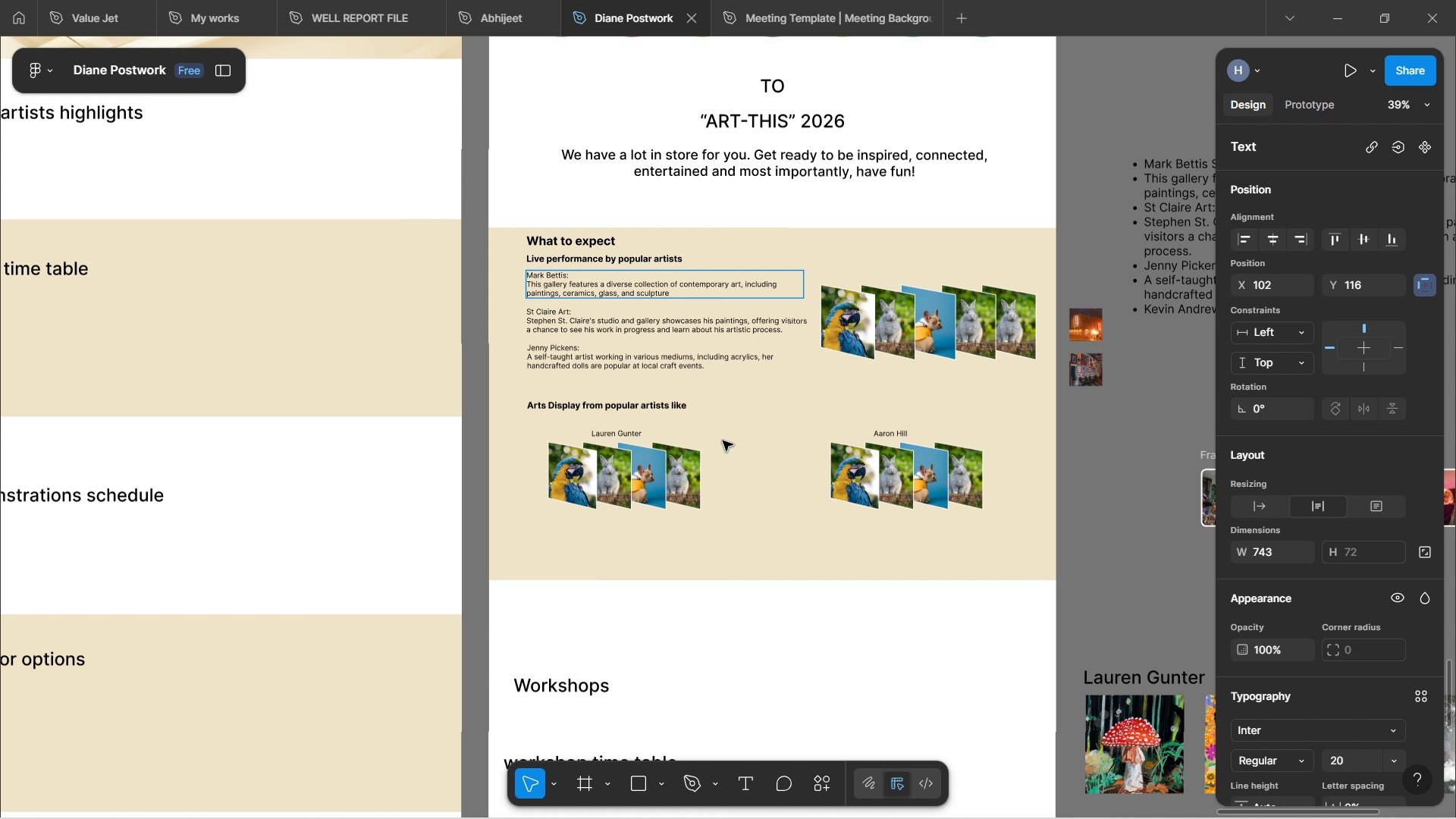 
wait(25.69)
 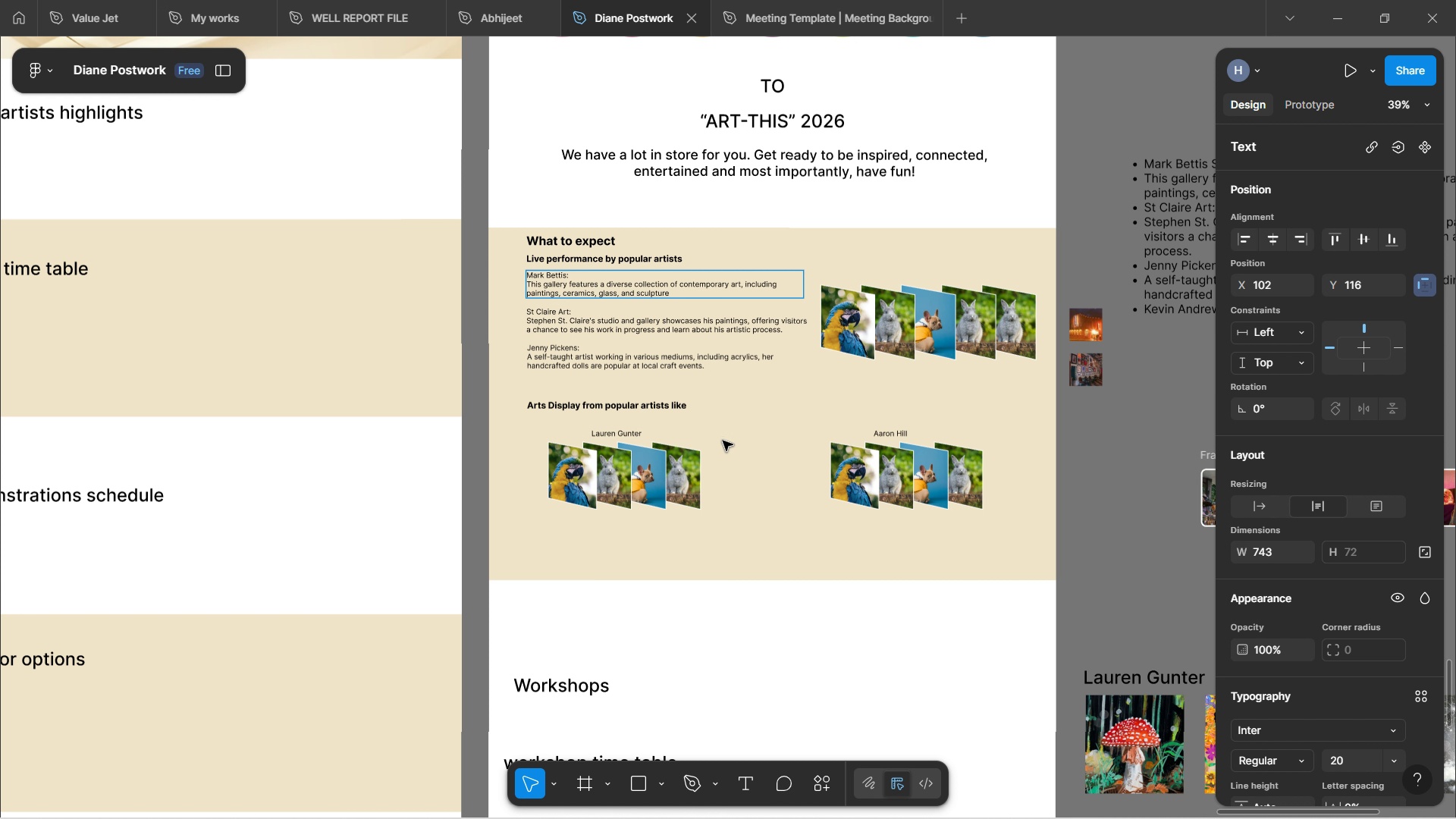 
left_click([570, 313])
 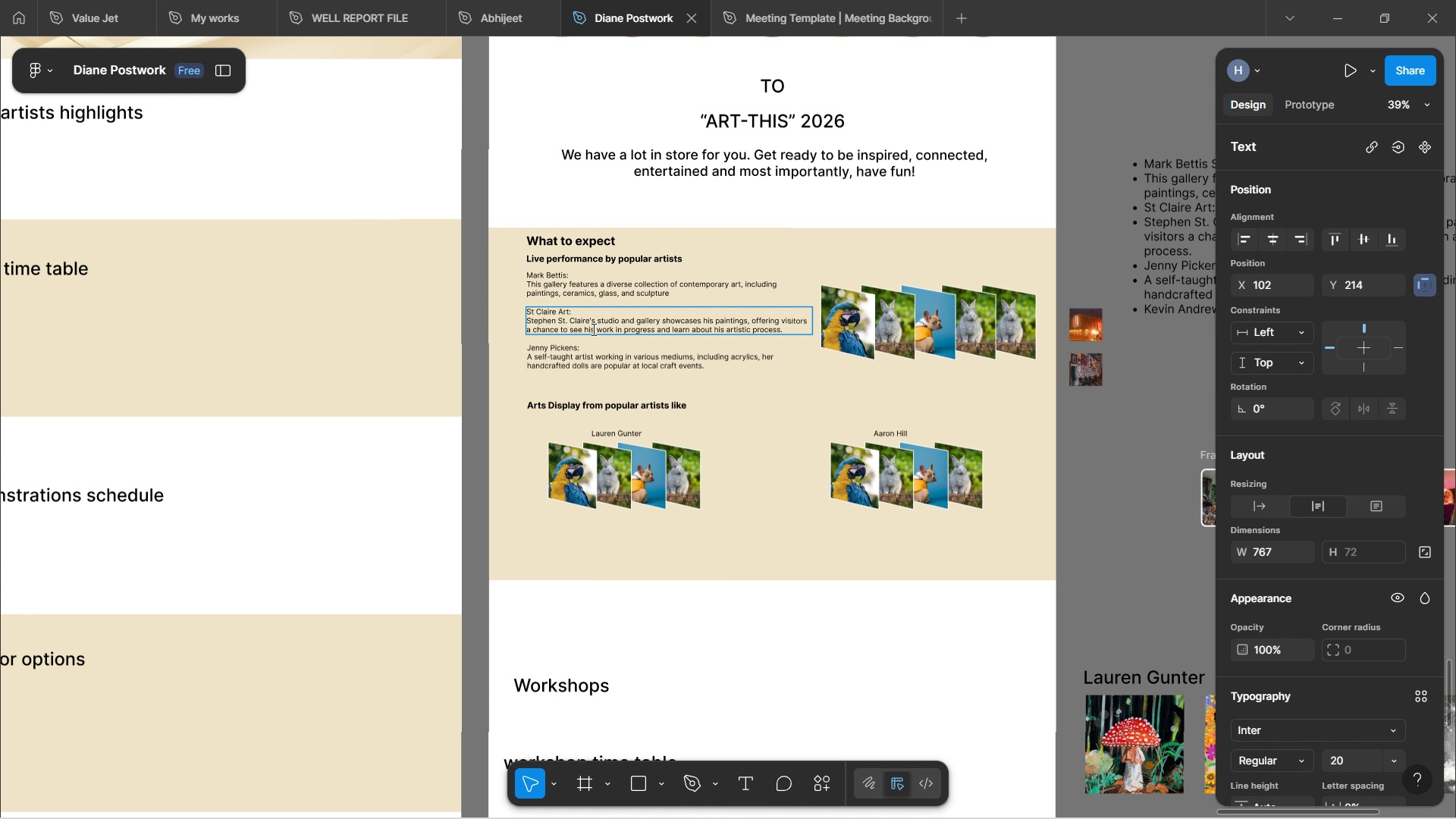 
wait(7.13)
 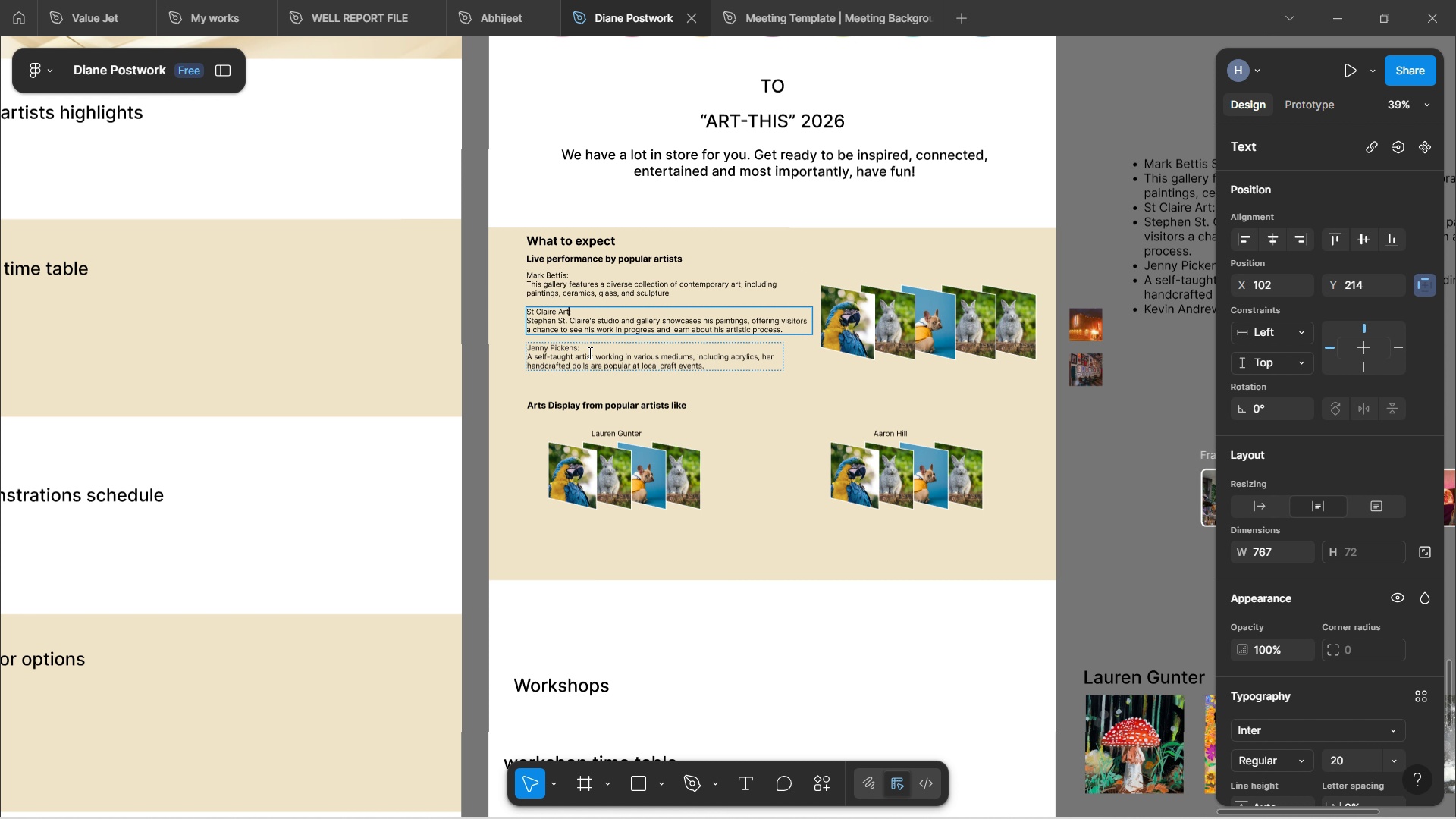 
key(Backspace)
 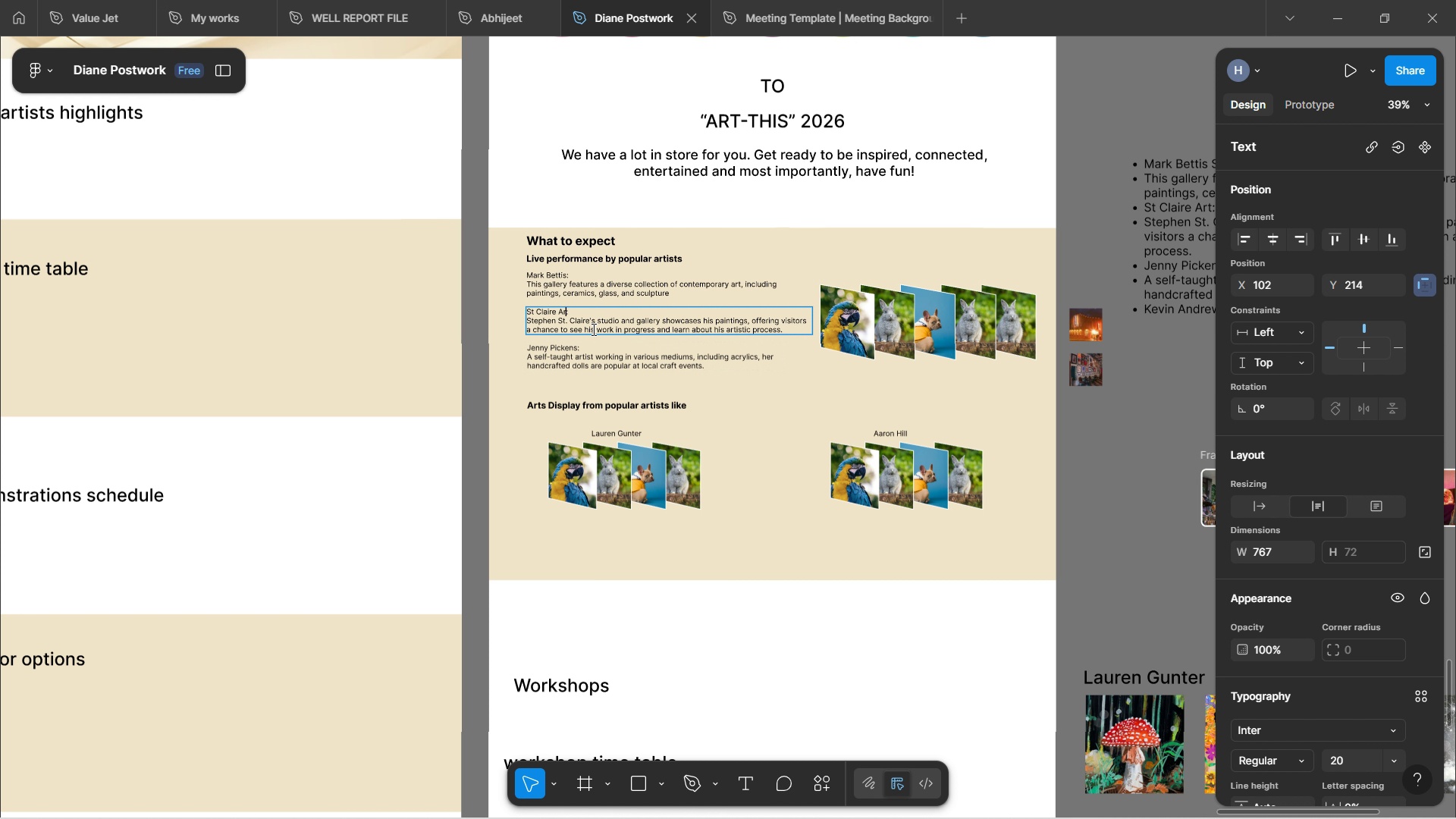 
key(Backspace)
 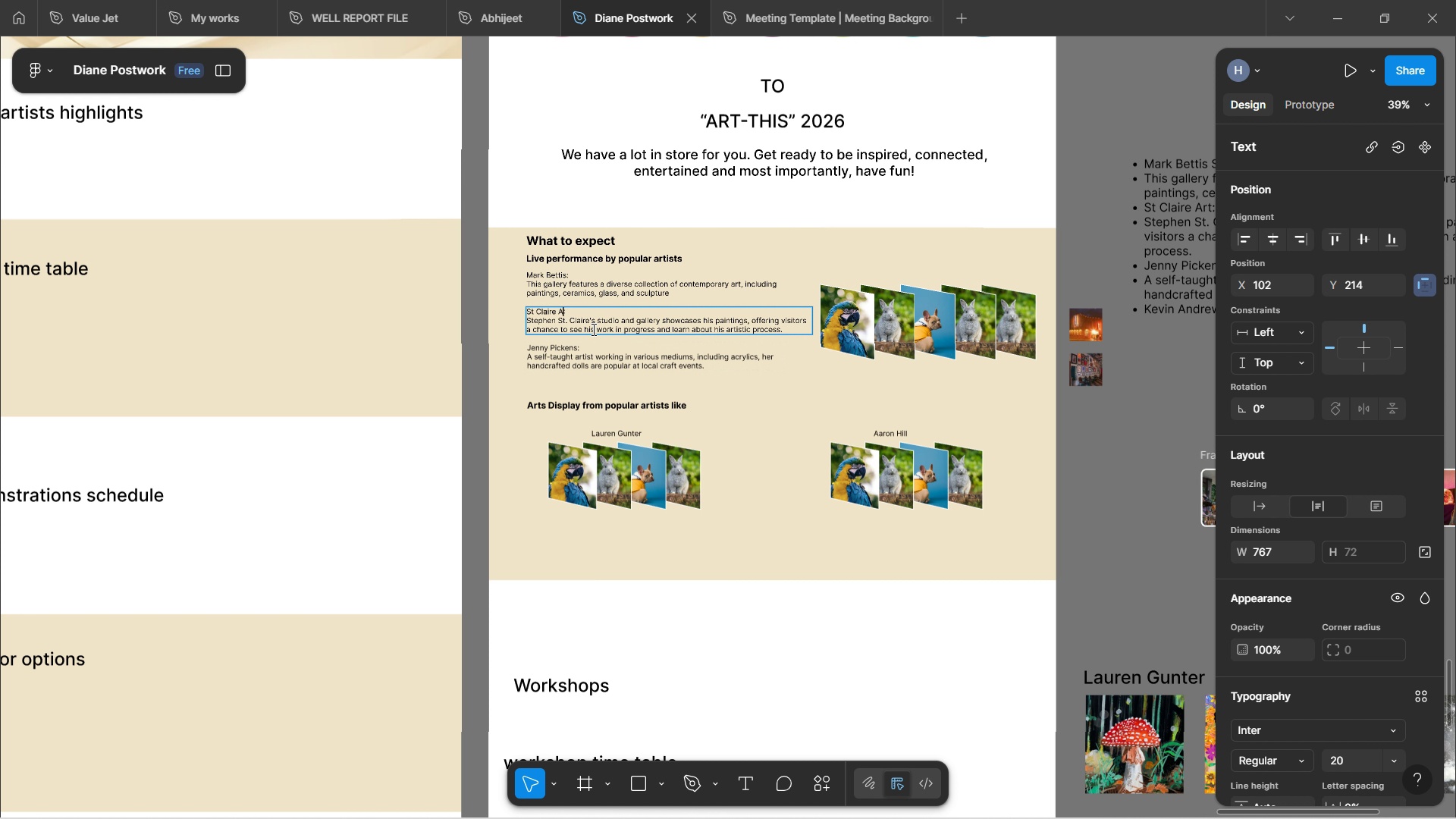 
key(Backspace)
 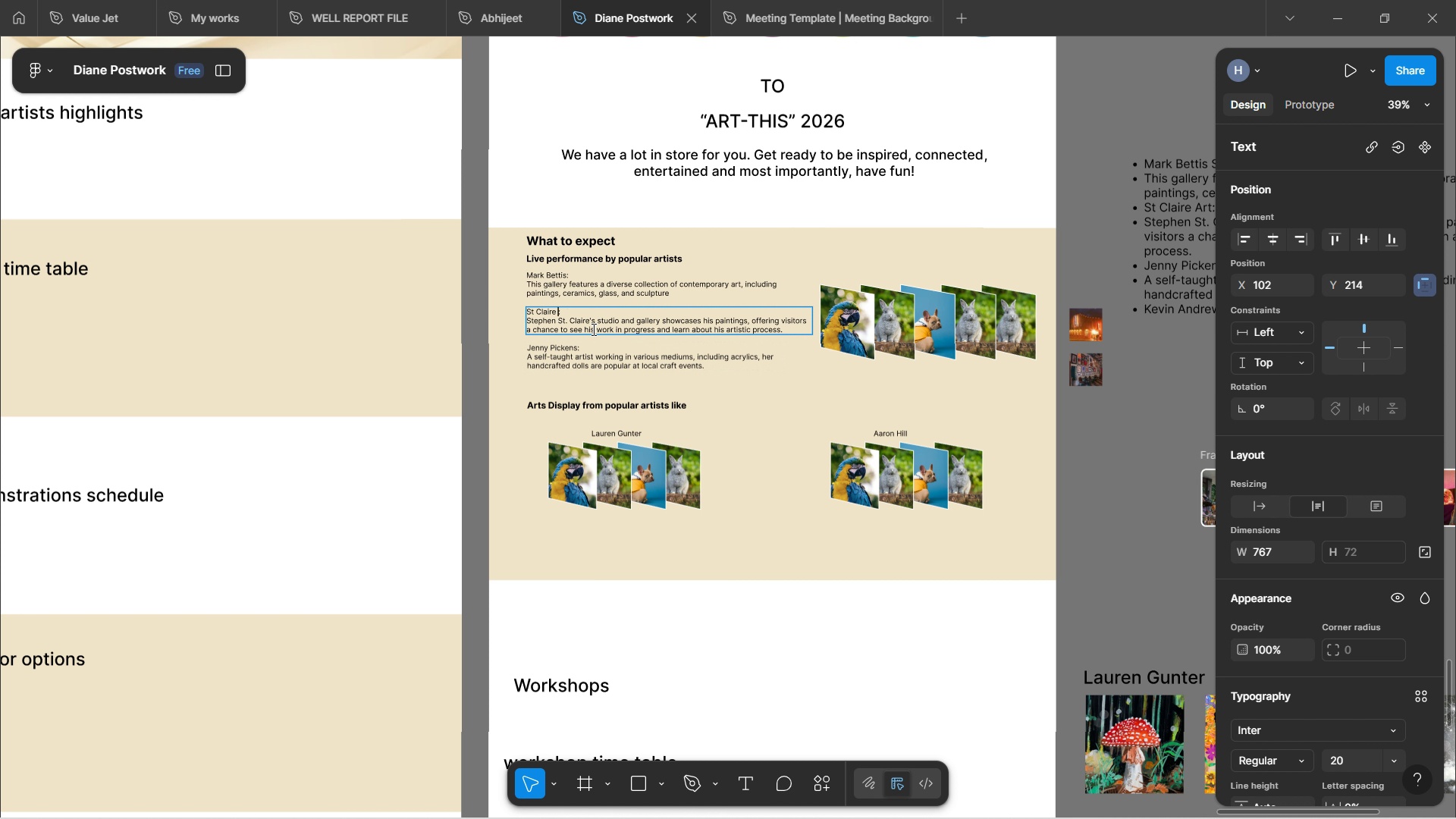 
key(Backspace)
 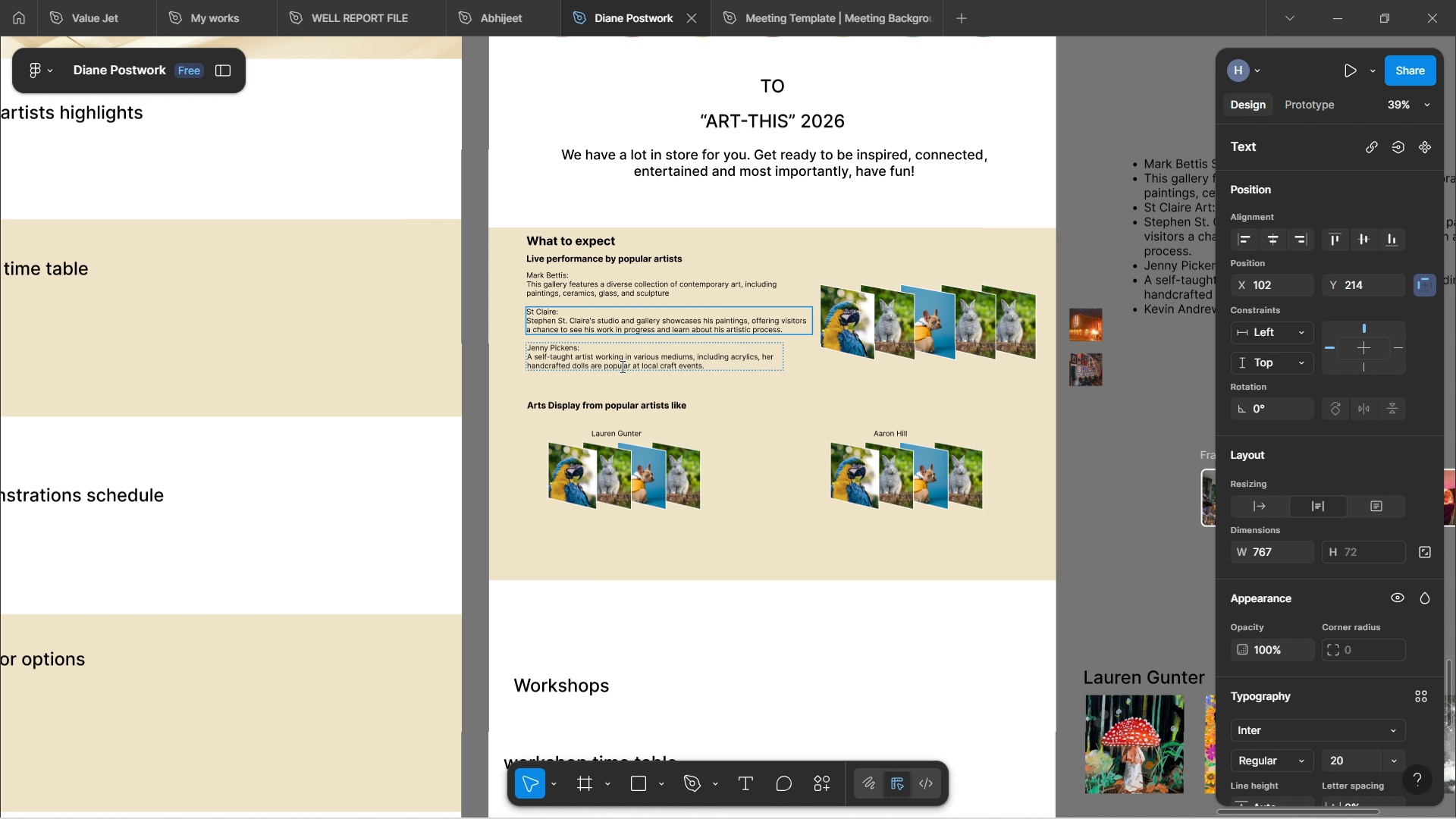 
left_click([636, 384])
 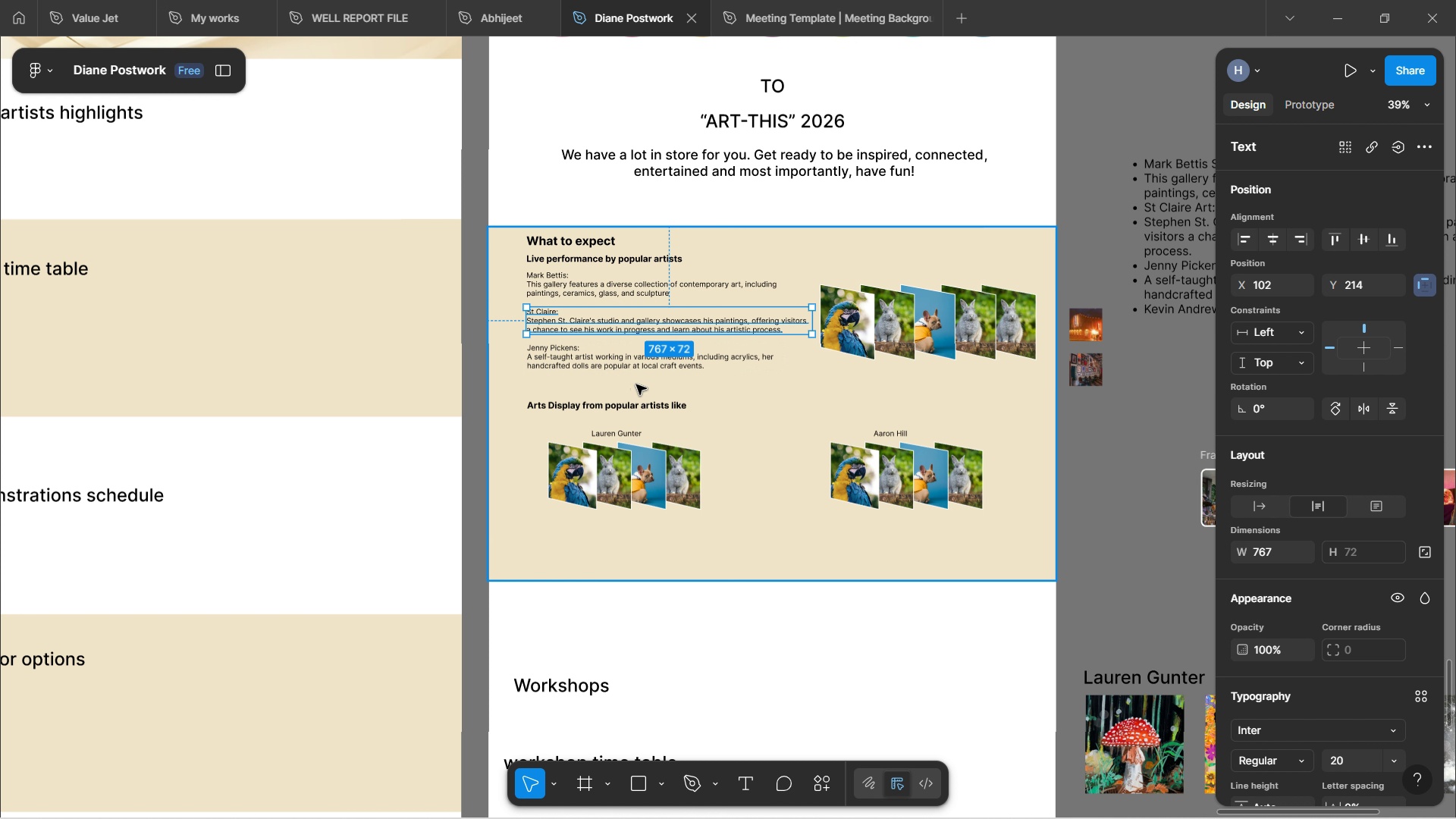 
left_click([636, 384])
 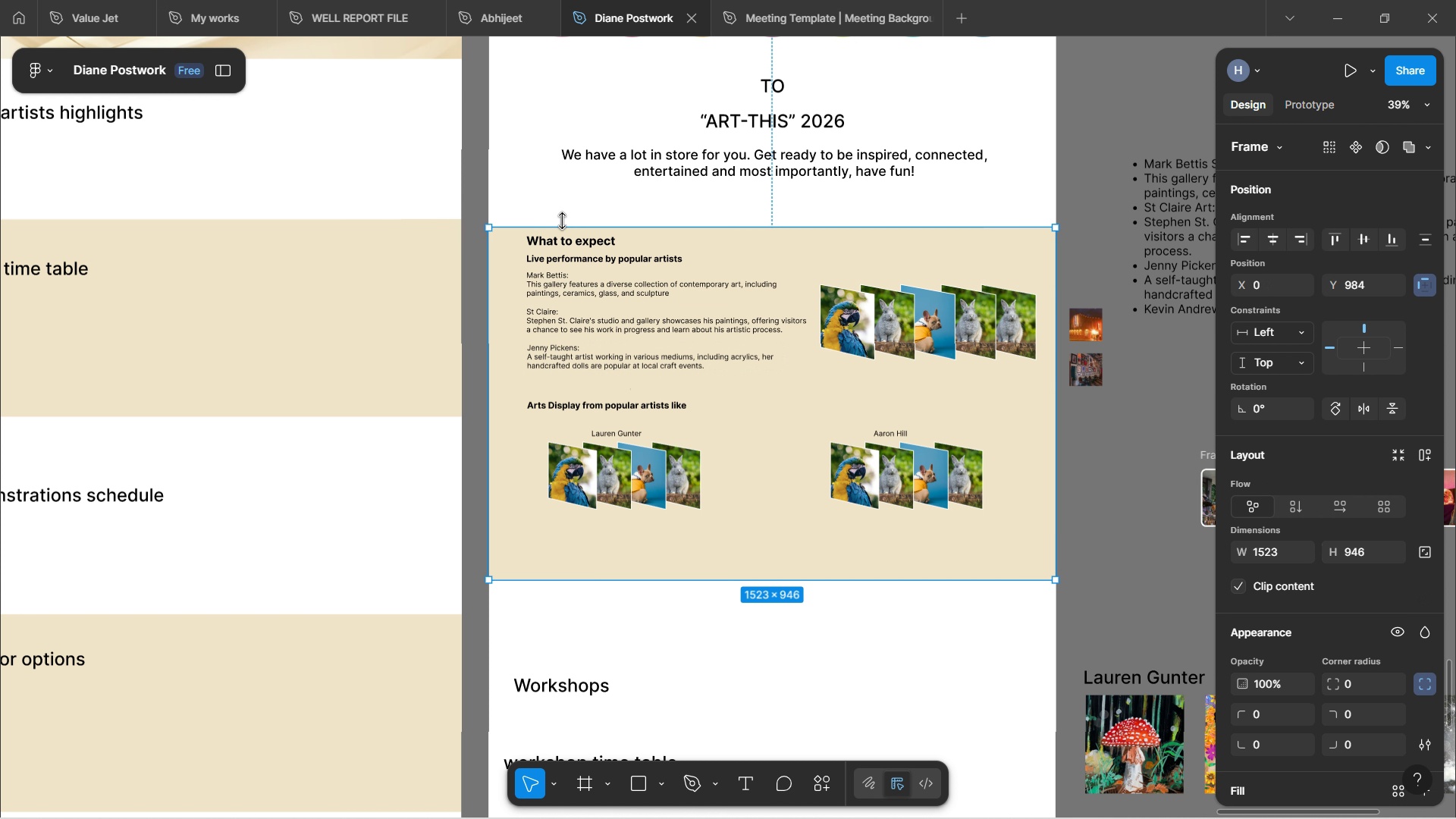 
left_click([561, 220])
 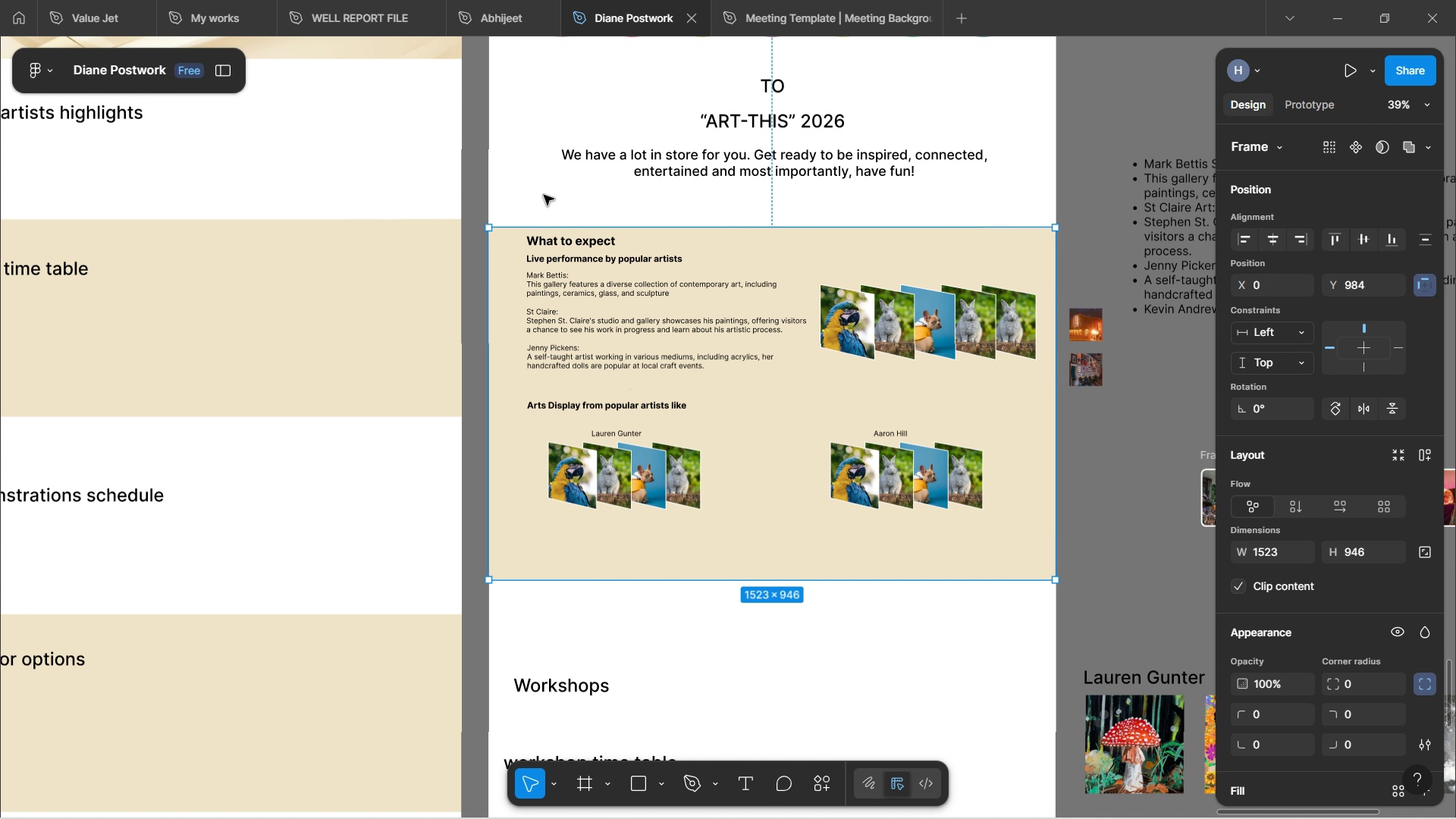 
left_click([544, 195])
 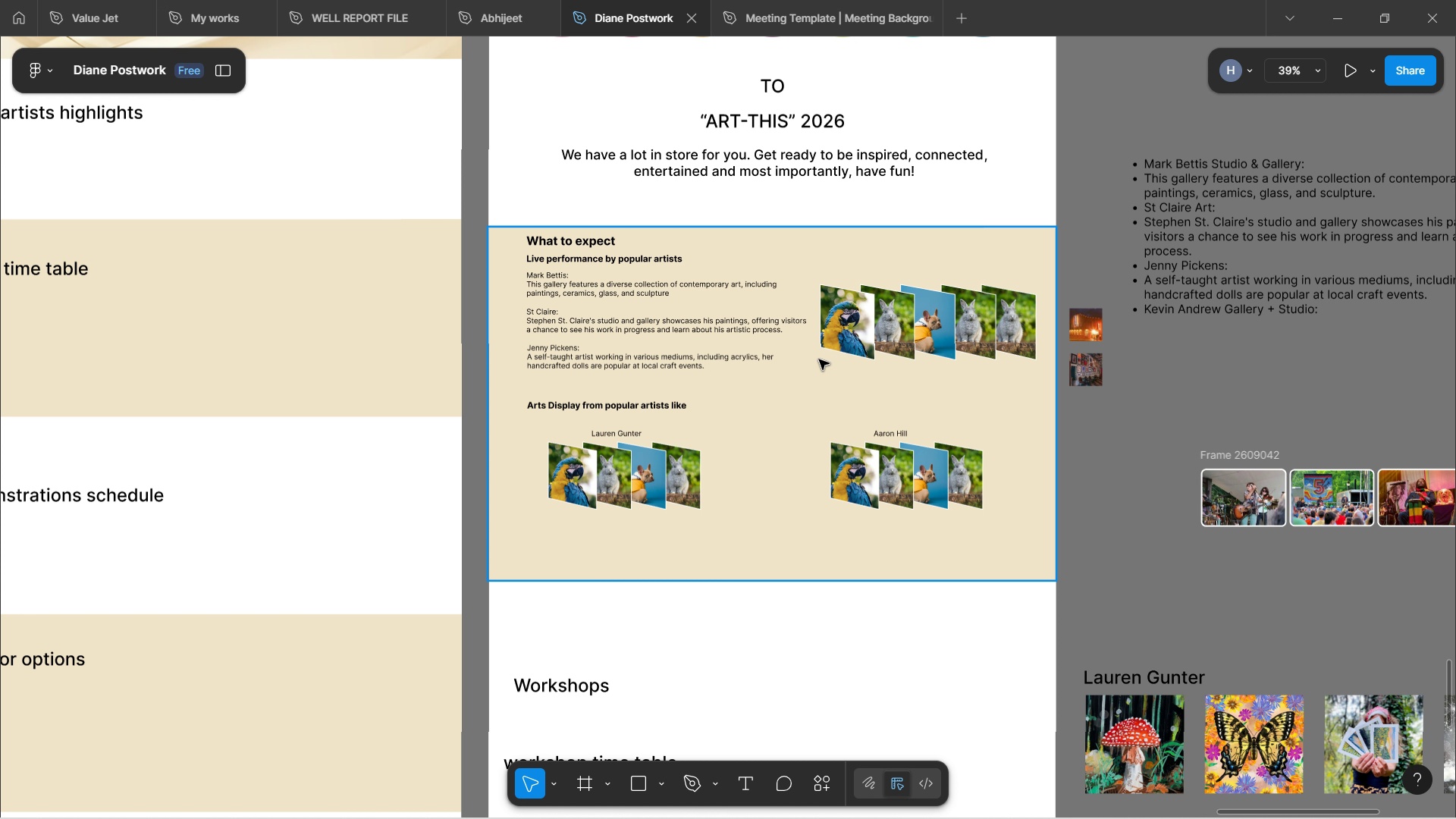 
hold_key(key=ControlLeft, duration=1.6)
scroll: coordinate [826, 365], scroll_direction: up, amount: 2.0
 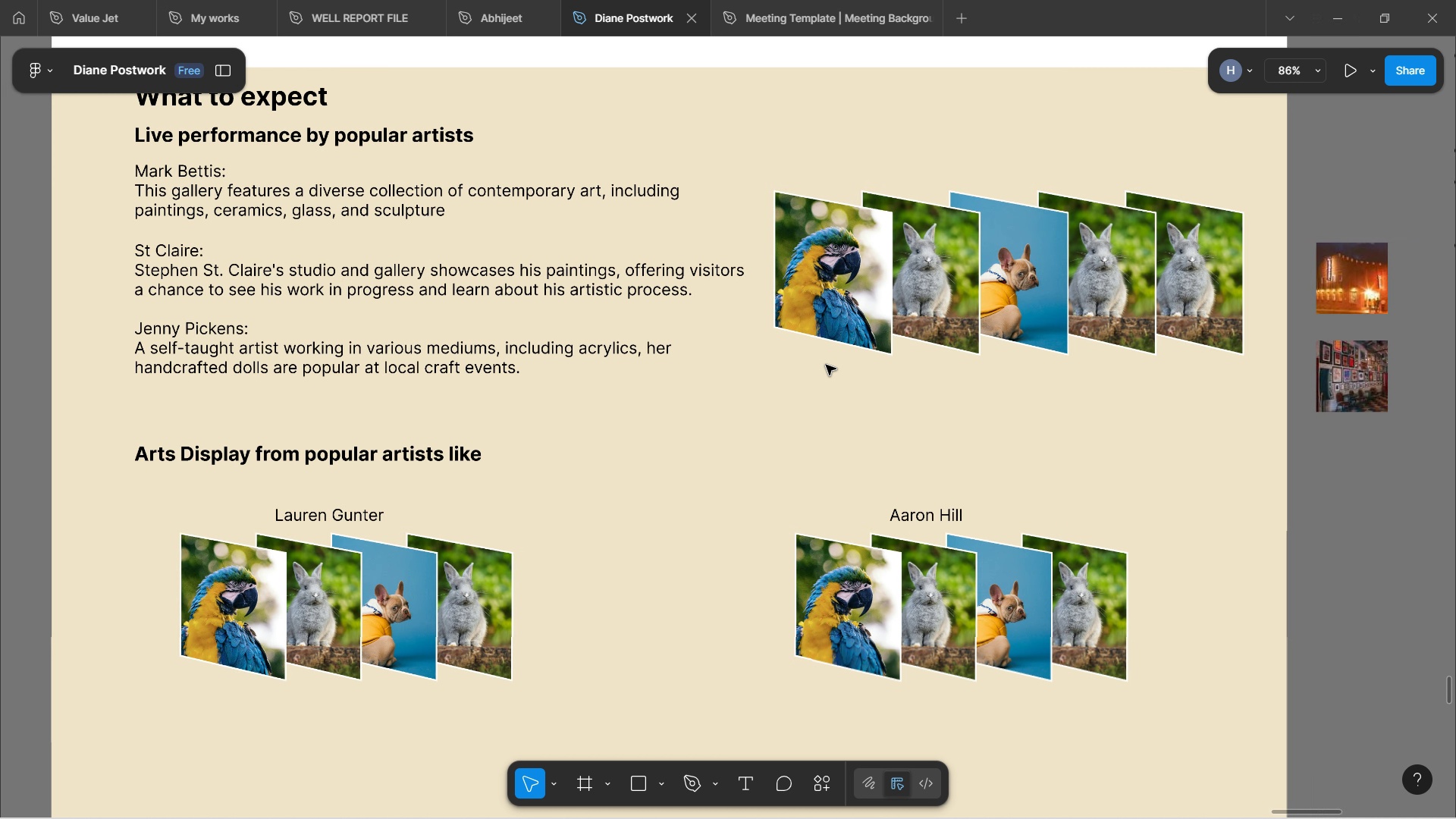 
hold_key(key=ControlLeft, duration=0.85)
 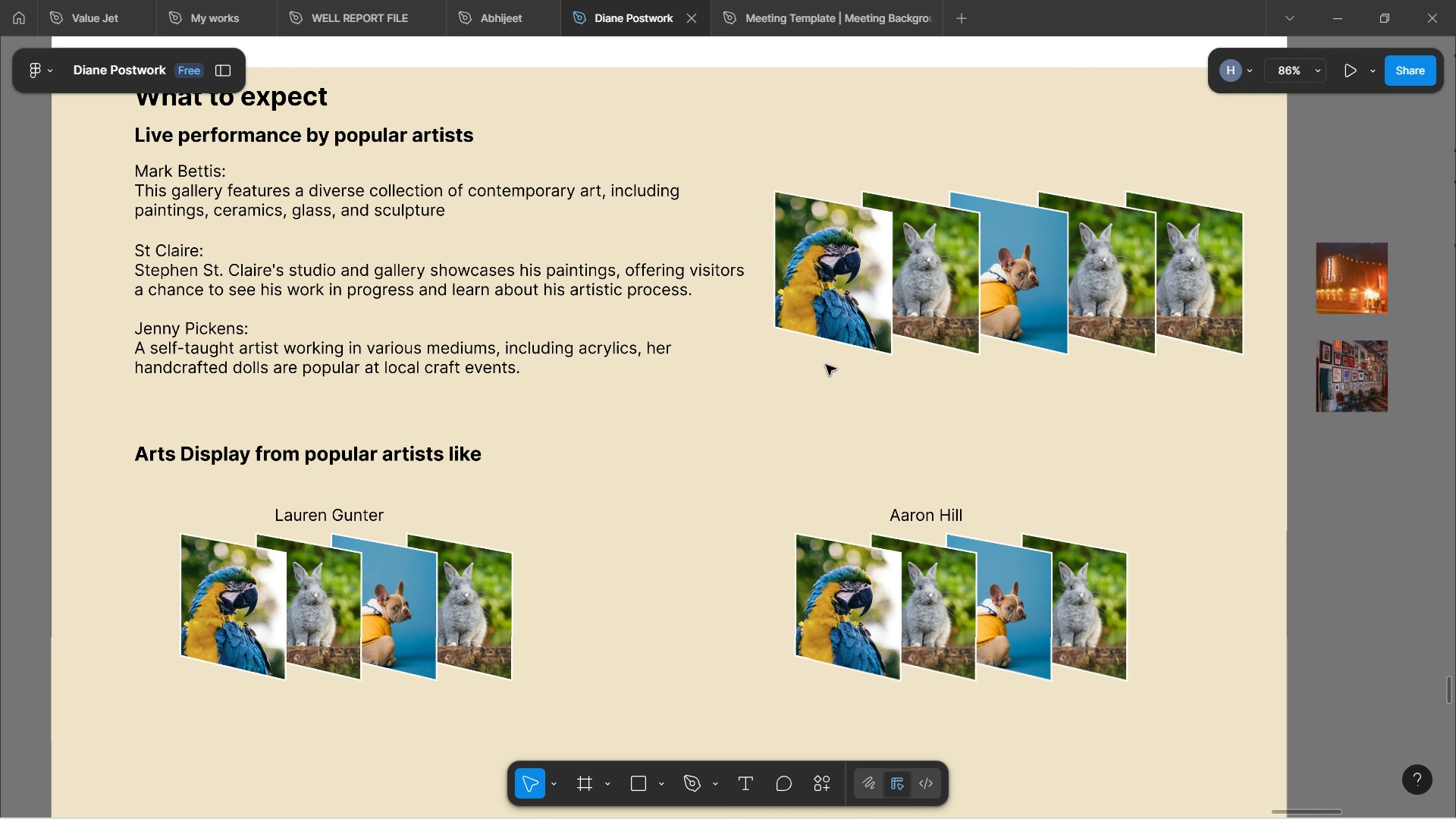 
hold_key(key=ShiftLeft, duration=1.56)
scroll: coordinate [826, 365], scroll_direction: down, amount: 1.0
 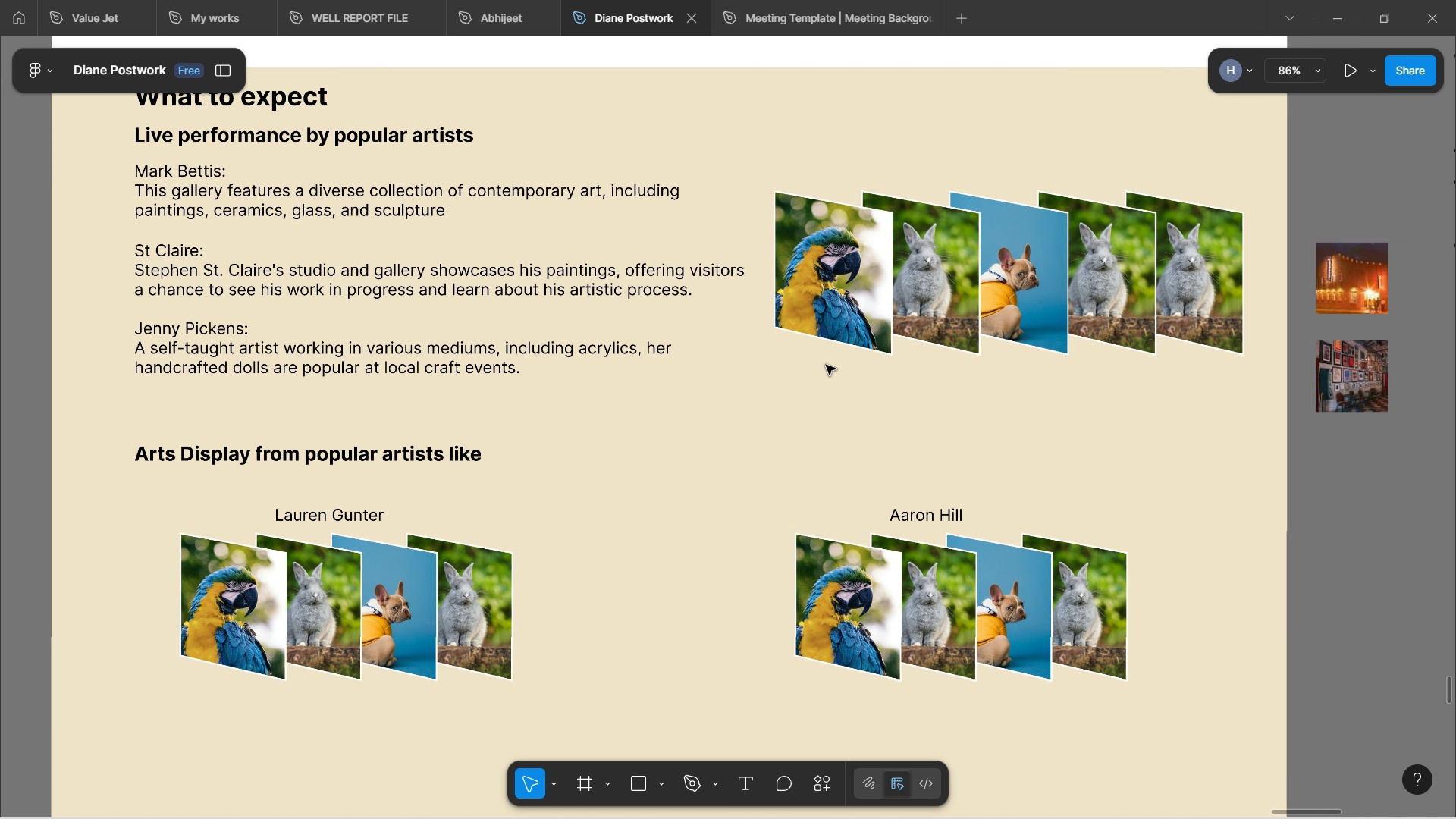 
hold_key(key=ShiftLeft, duration=0.47)
scroll: coordinate [950, 450], scroll_direction: down, amount: 9.0
 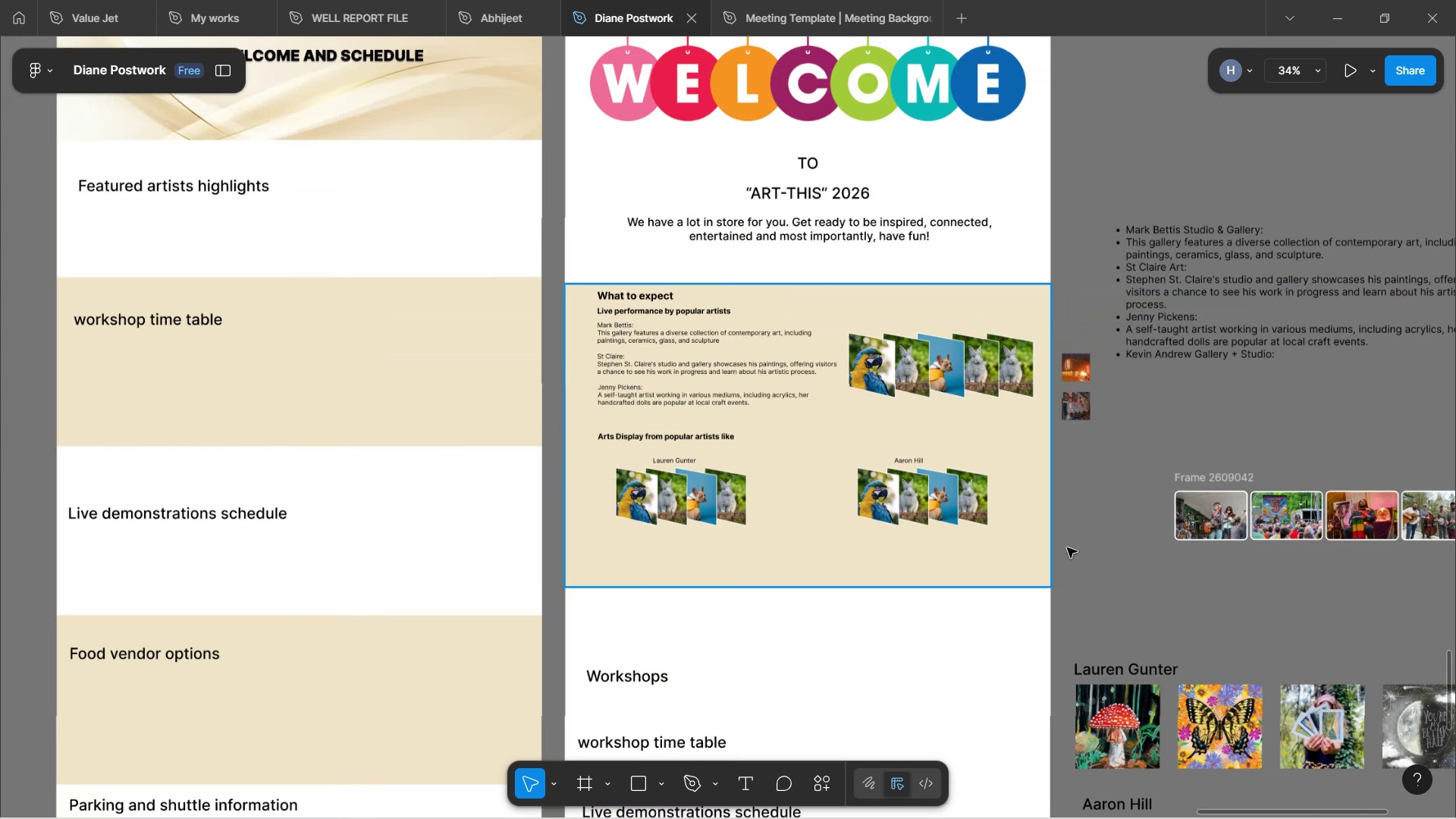 
hold_key(key=ControlLeft, duration=1.05)
 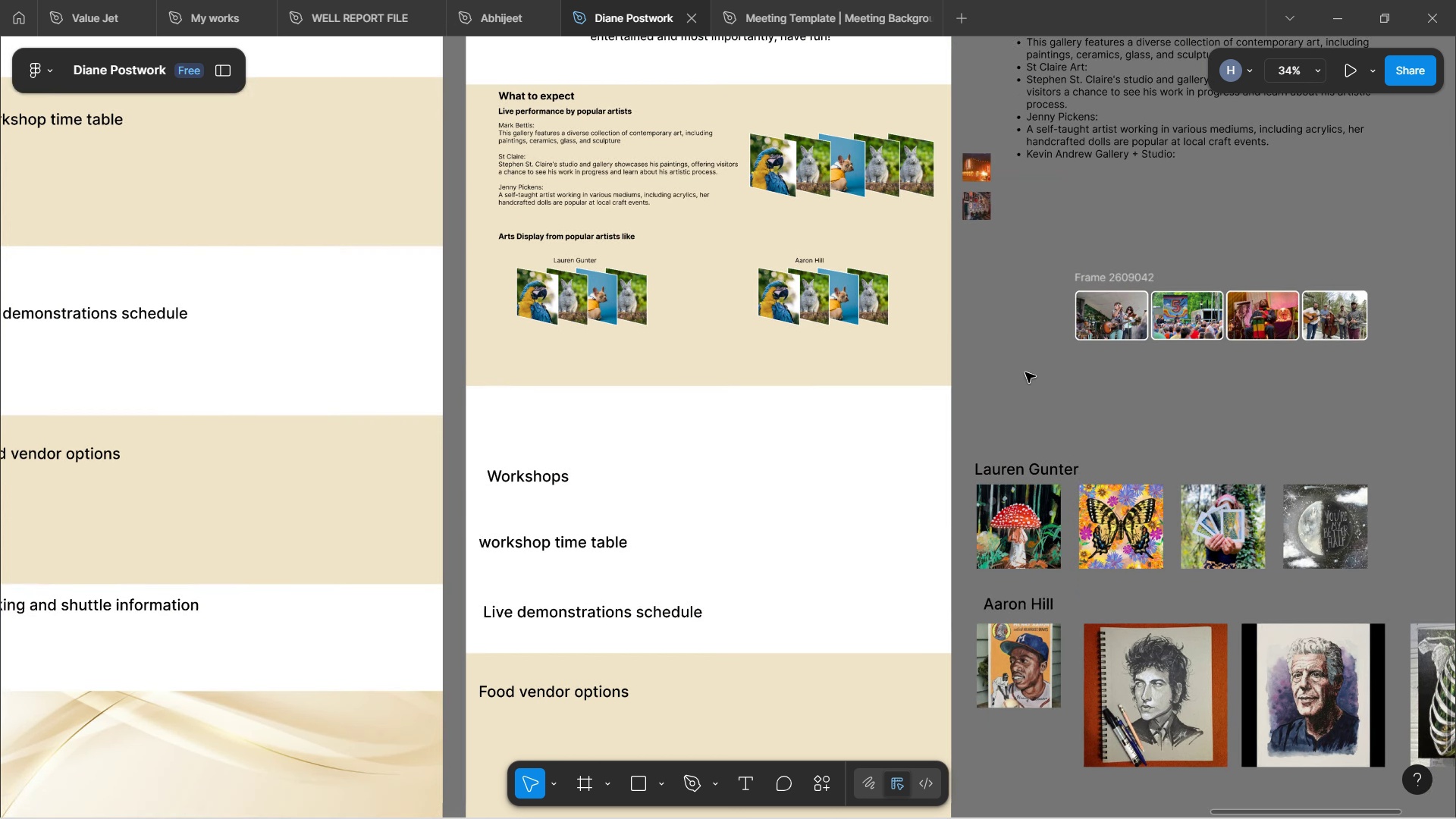 
hold_key(key=Space, duration=1.62)
 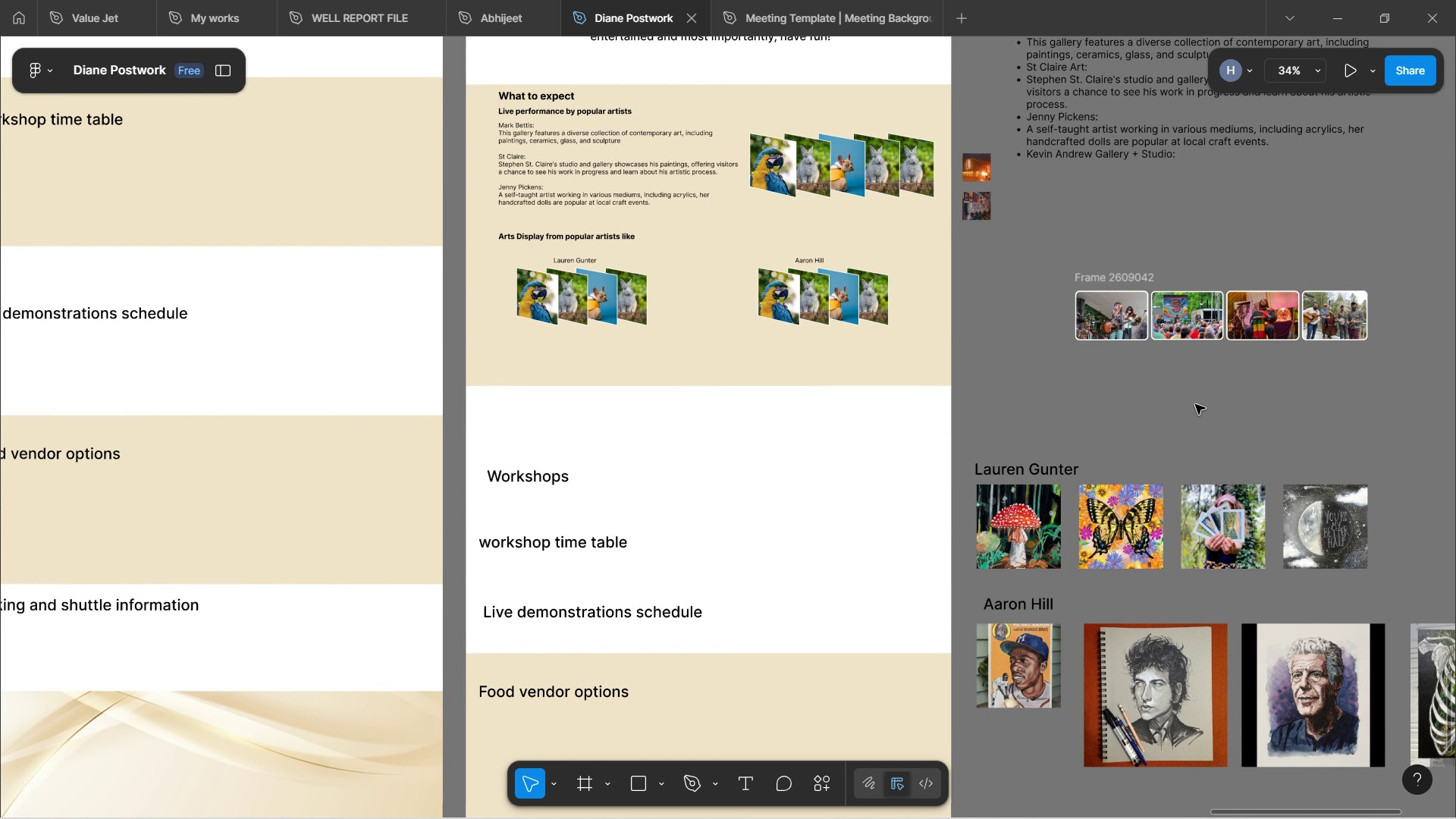 
left_click_drag(start_coordinate=[1124, 576], to_coordinate=[1025, 375])
 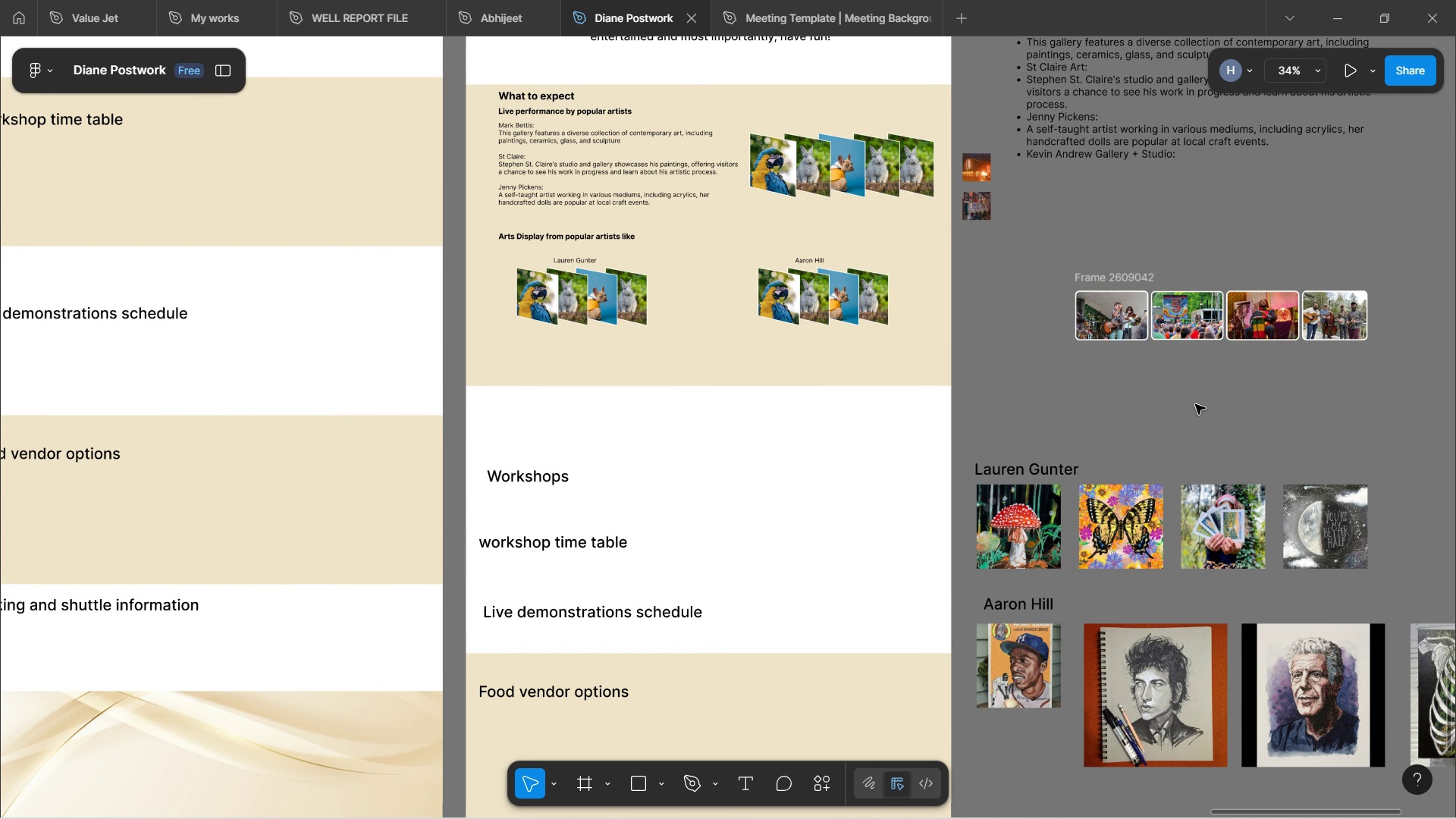 
hold_key(key=Space, duration=0.51)
 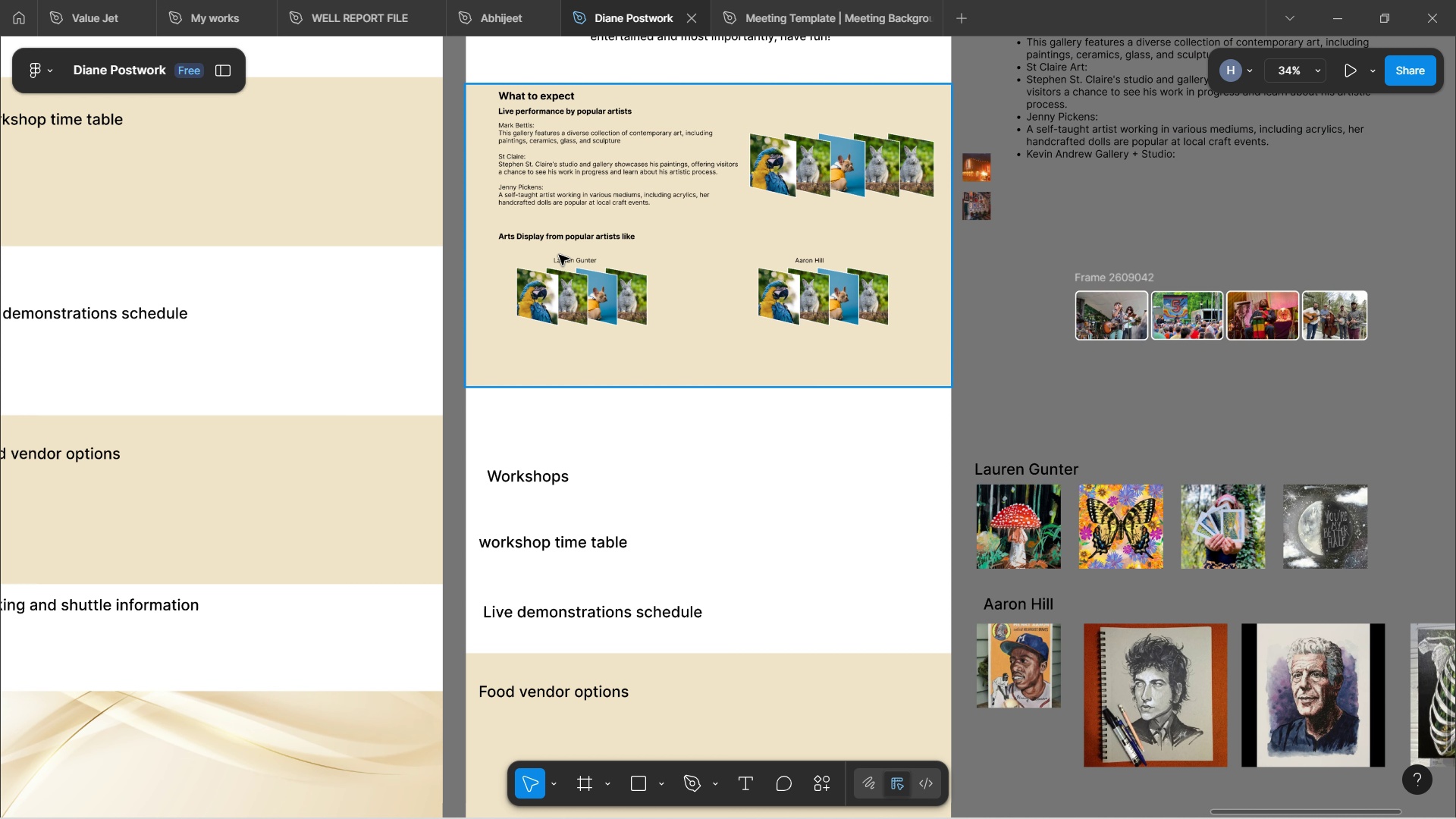 
wait(14.74)
 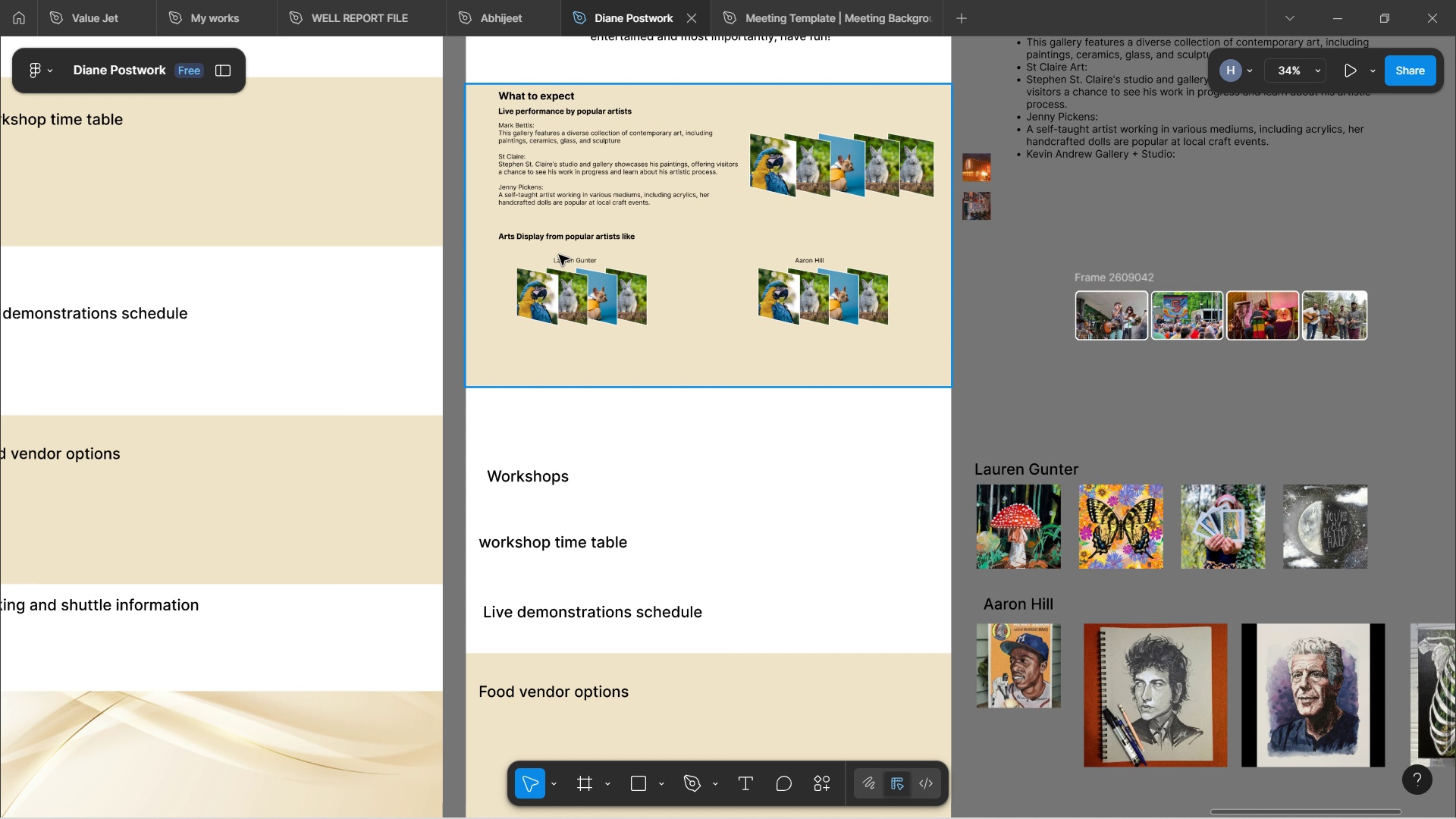 
hold_key(key=ControlLeft, duration=1.65)
scroll: coordinate [996, 370], scroll_direction: down, amount: 1.0
 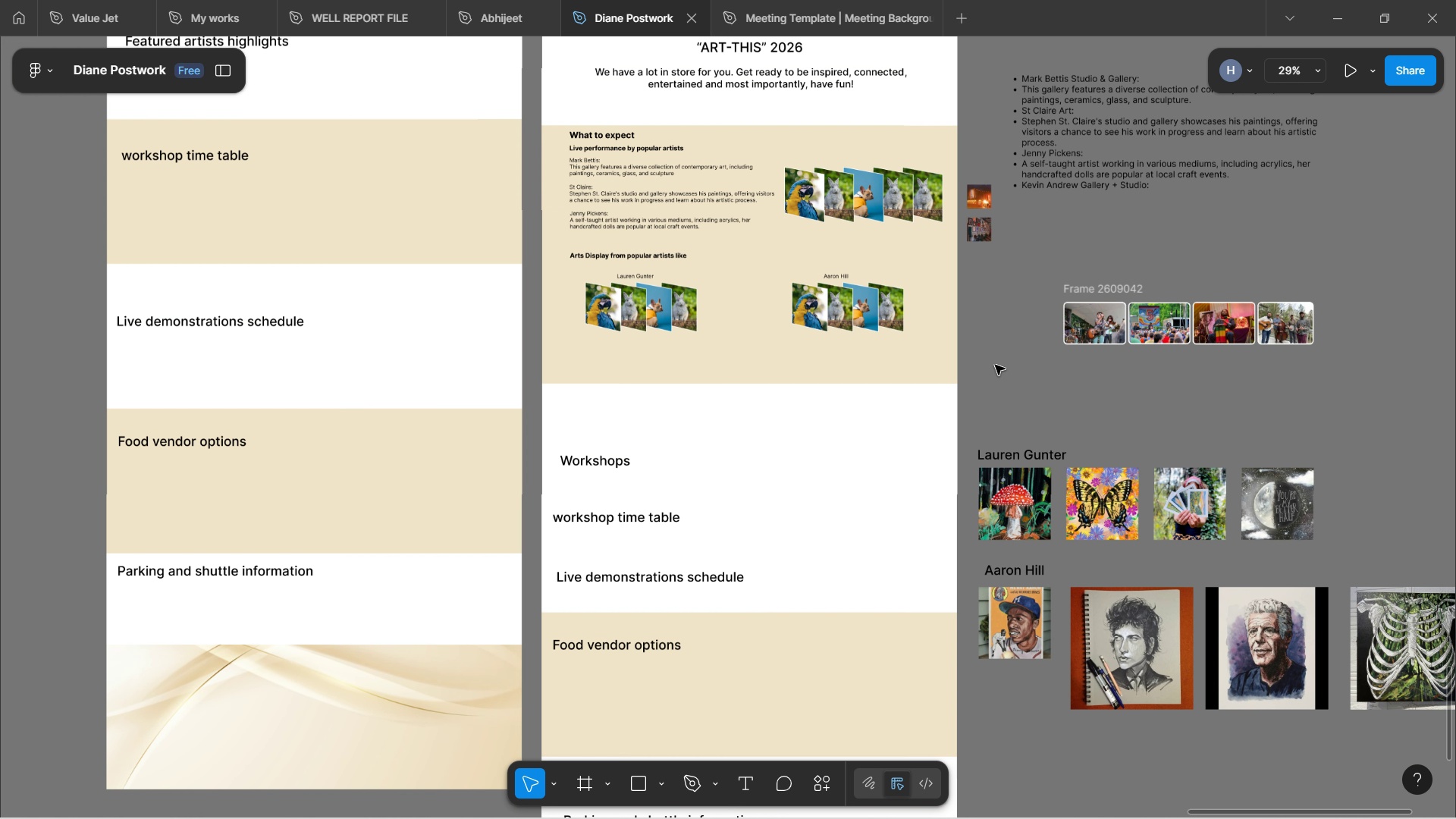 
scroll: coordinate [995, 365], scroll_direction: up, amount: 1.0
 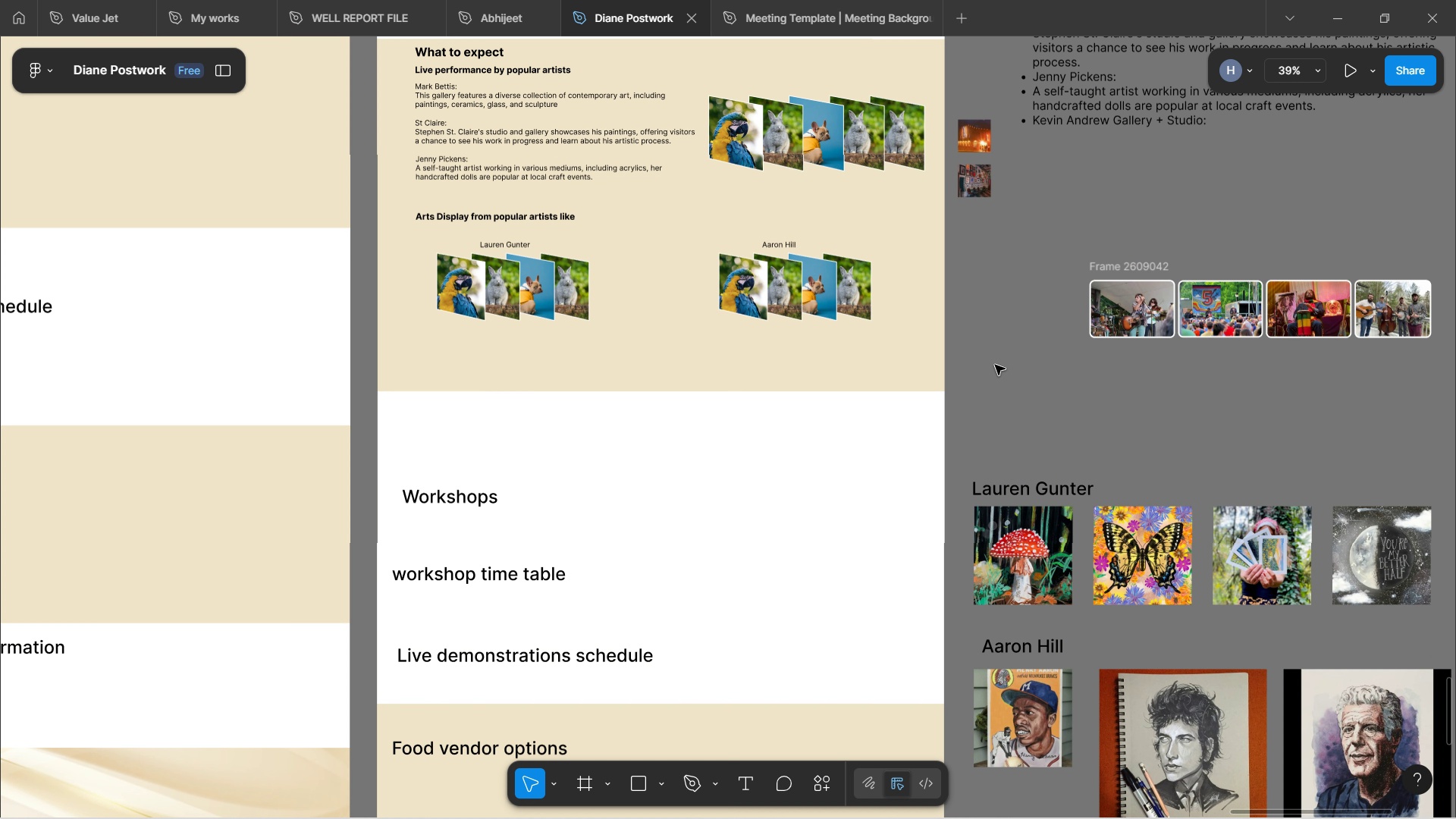 
hold_key(key=ControlLeft, duration=0.71)
 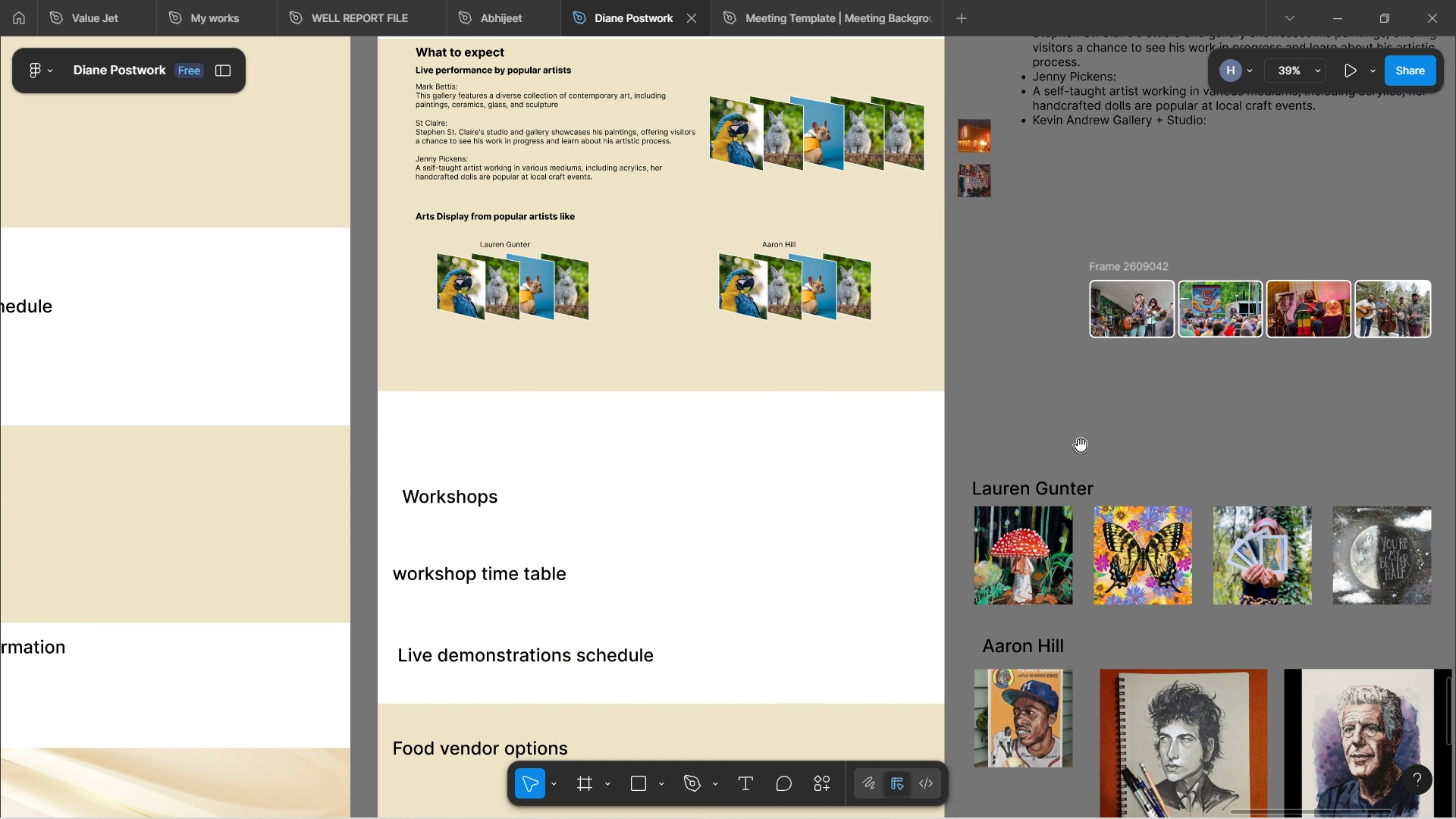 
left_click_drag(start_coordinate=[1082, 435], to_coordinate=[944, 304])
 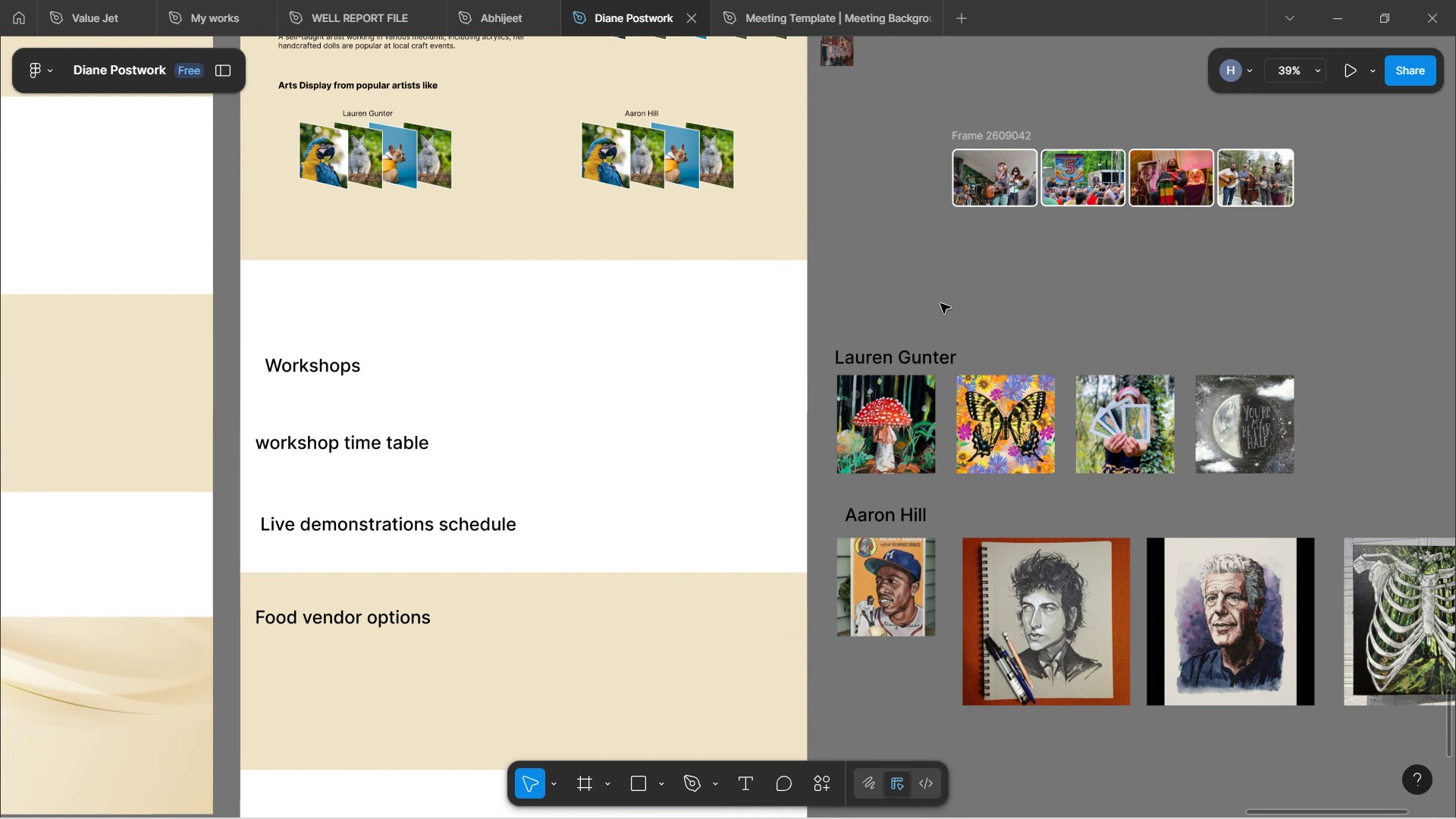 
hold_key(key=Space, duration=1.2)
 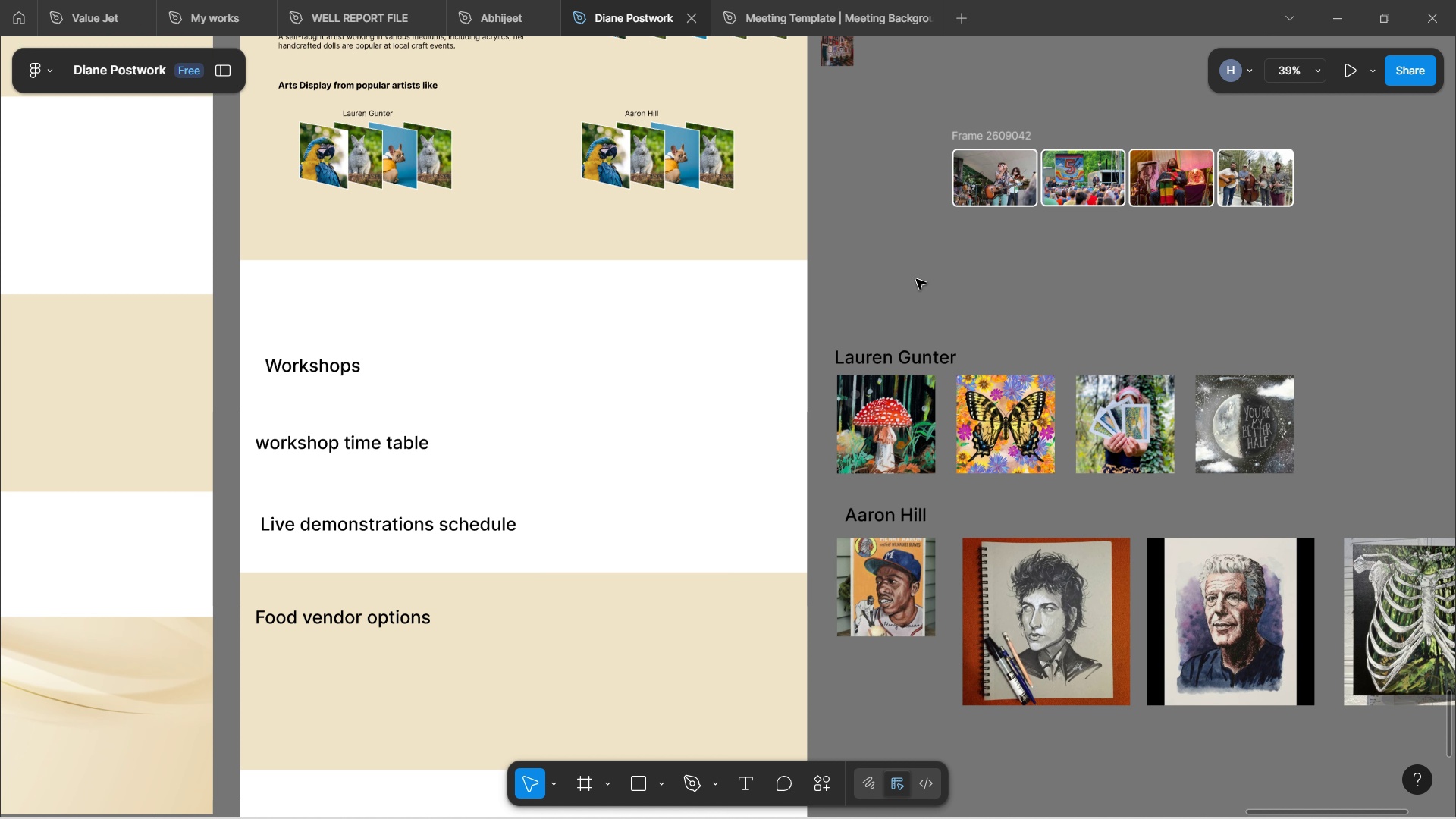 
wait(5.19)
 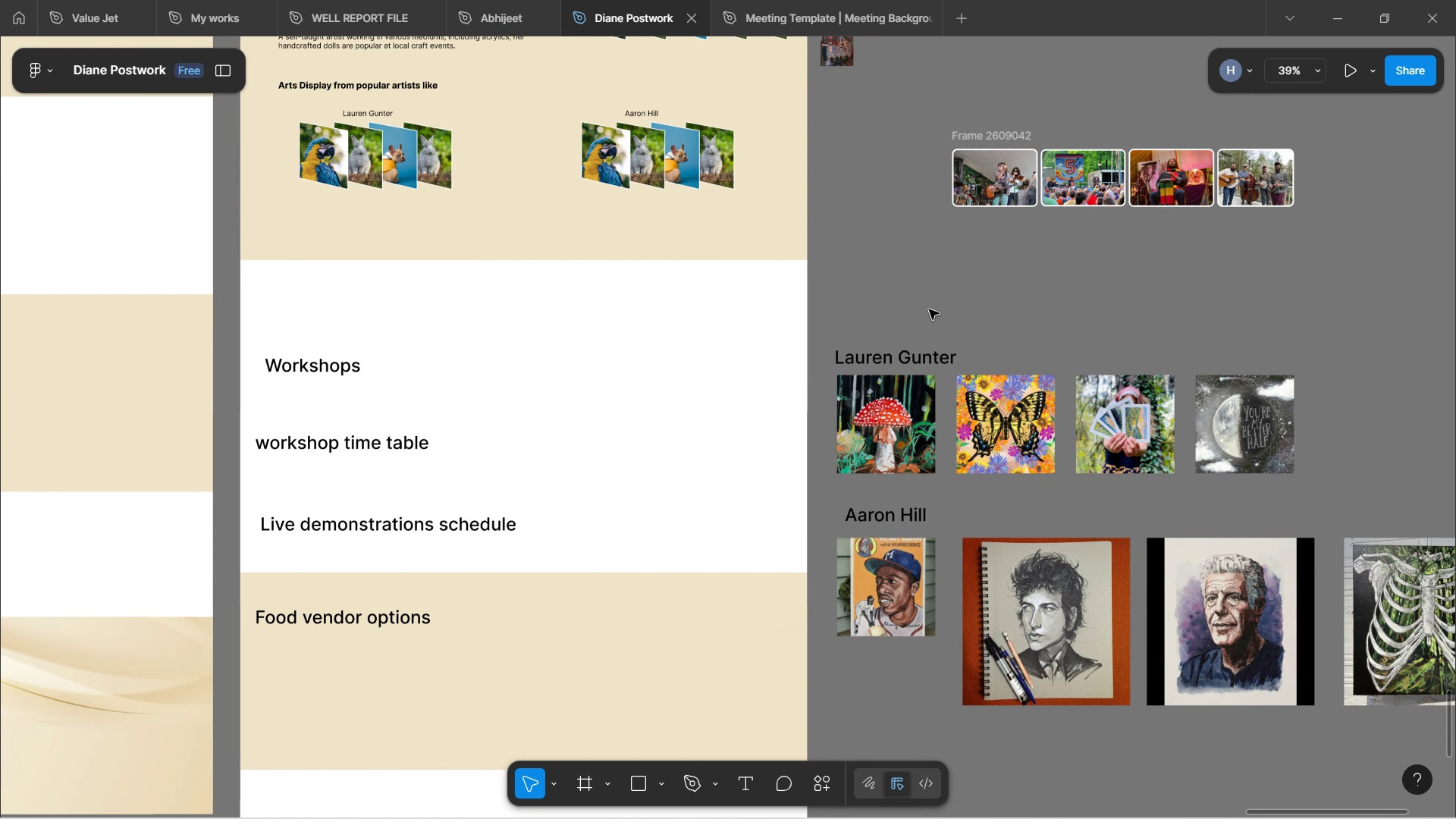 
scroll: coordinate [805, 152], scroll_direction: up, amount: 3.0
 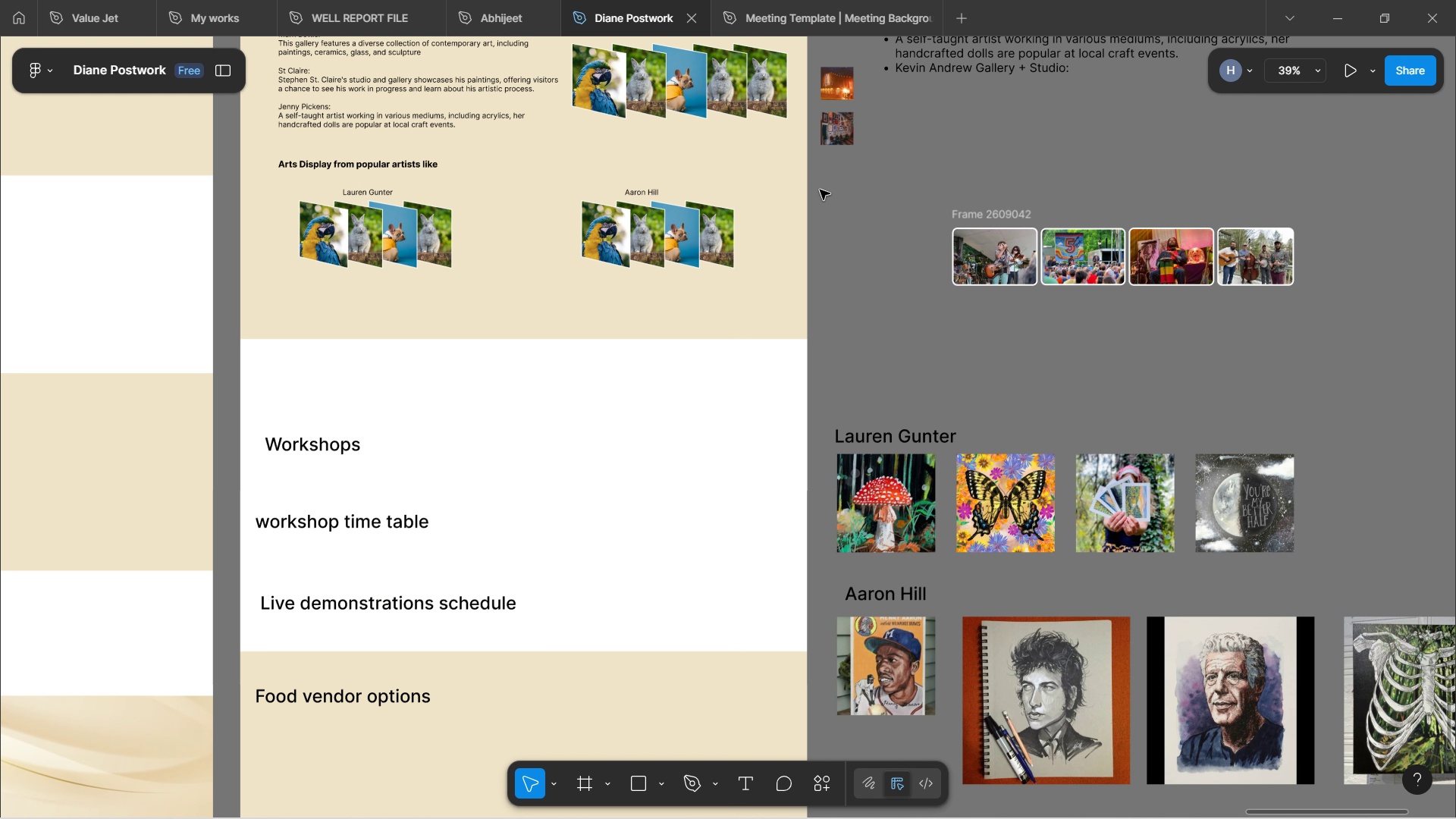 
scroll: coordinate [820, 190], scroll_direction: down, amount: 2.0
 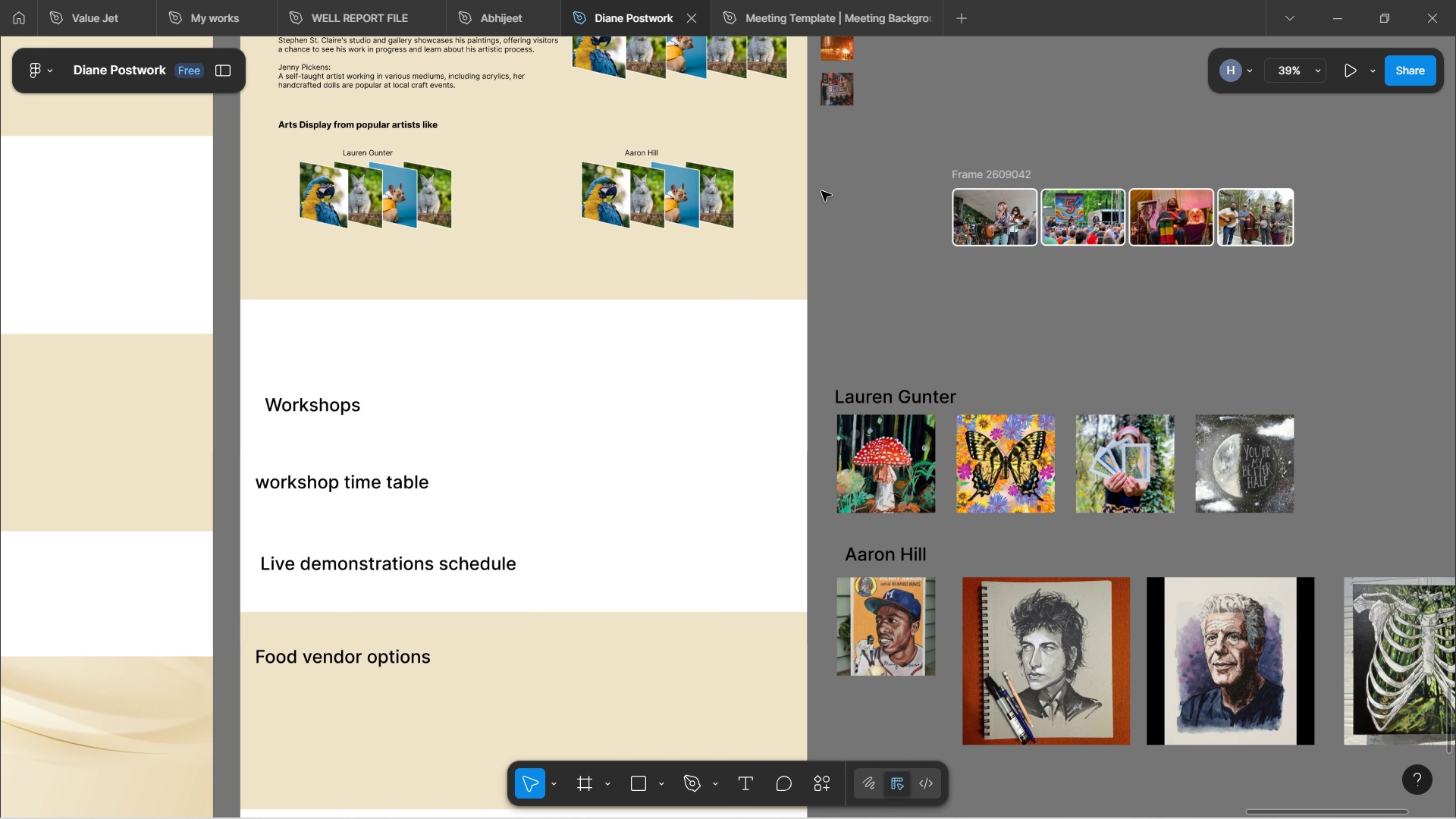 
scroll: coordinate [821, 191], scroll_direction: up, amount: 3.0
 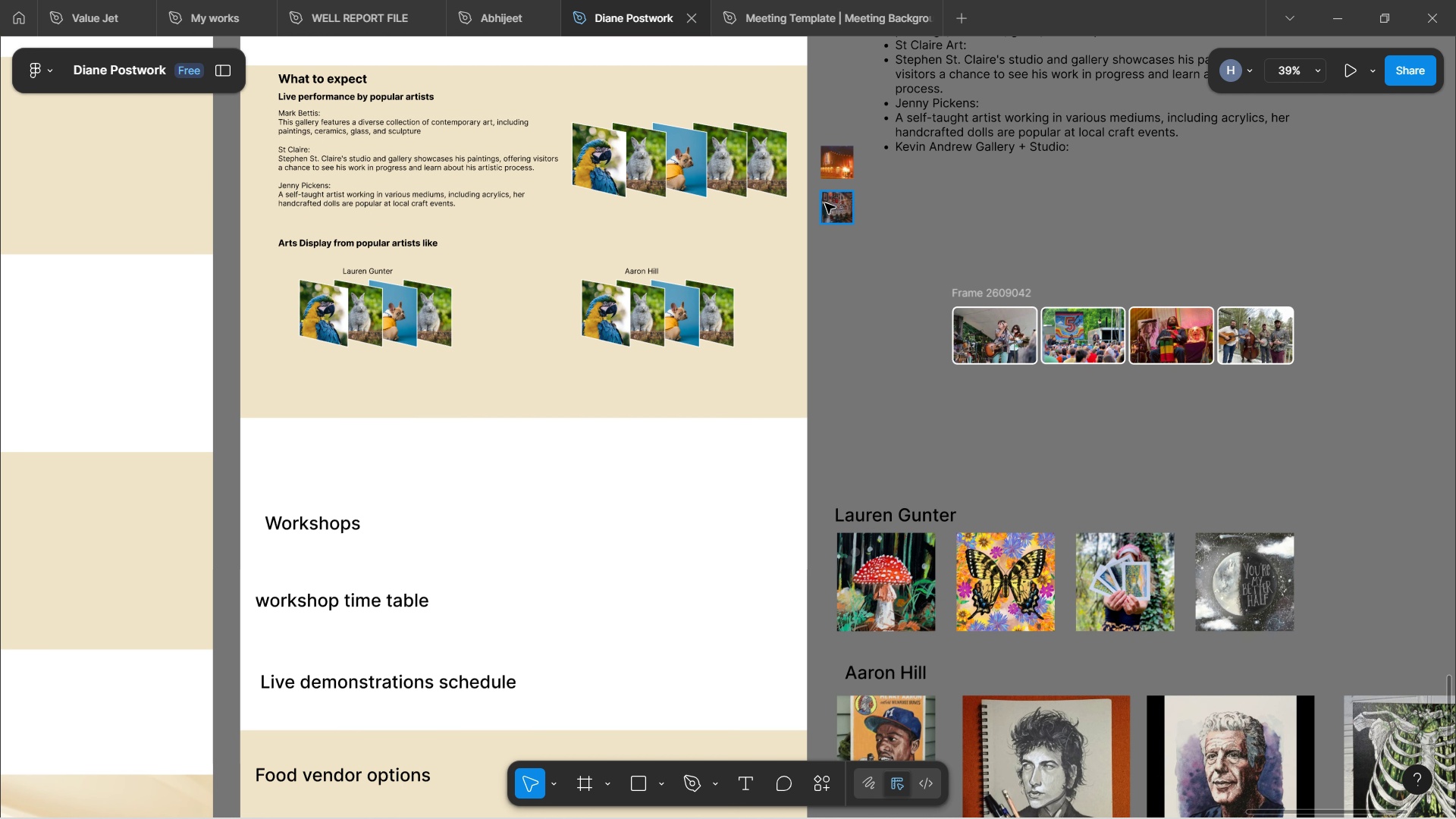 
mouse_move([905, 303])
 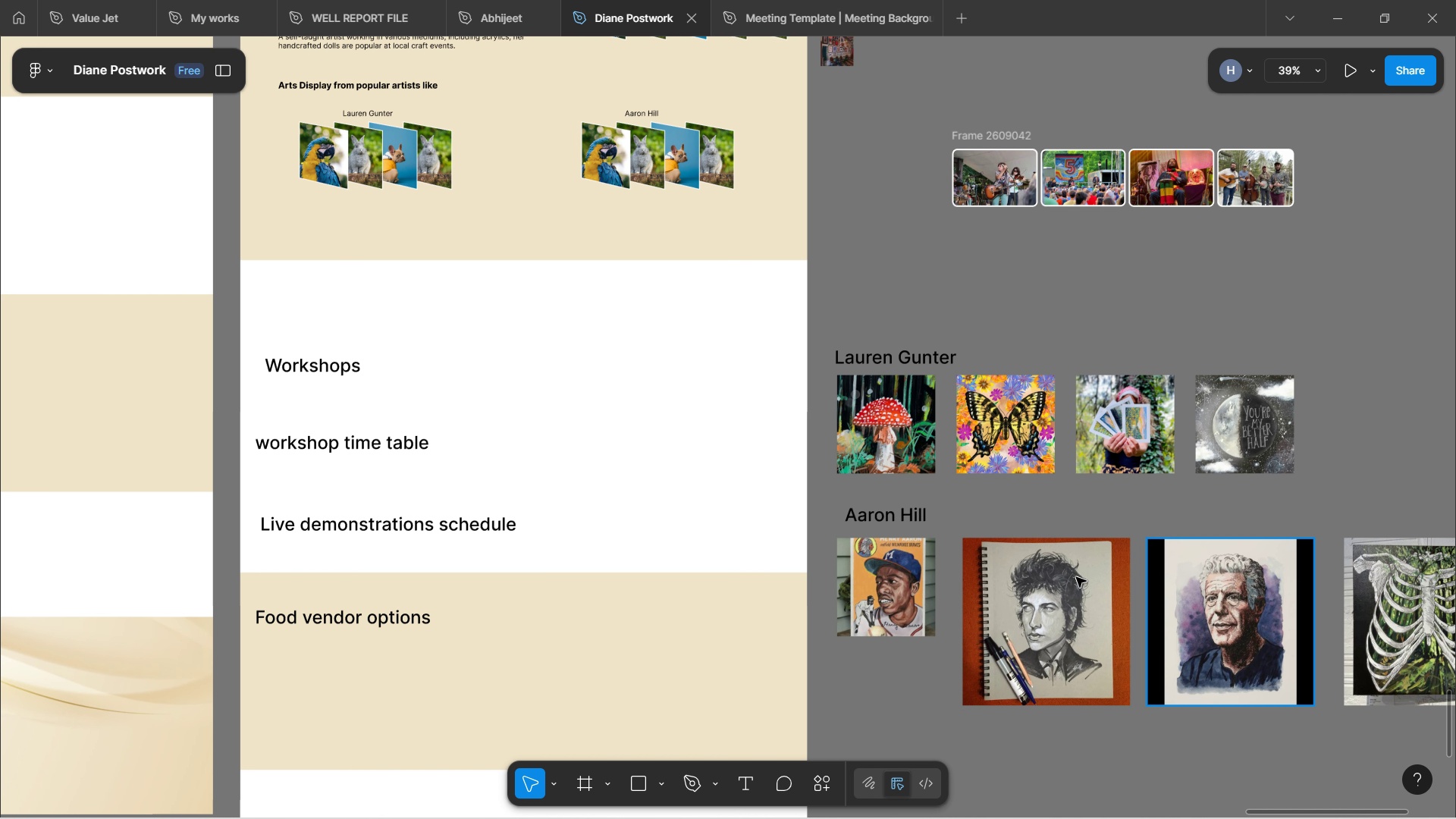 
scroll: coordinate [1016, 403], scroll_direction: down, amount: 4.0
 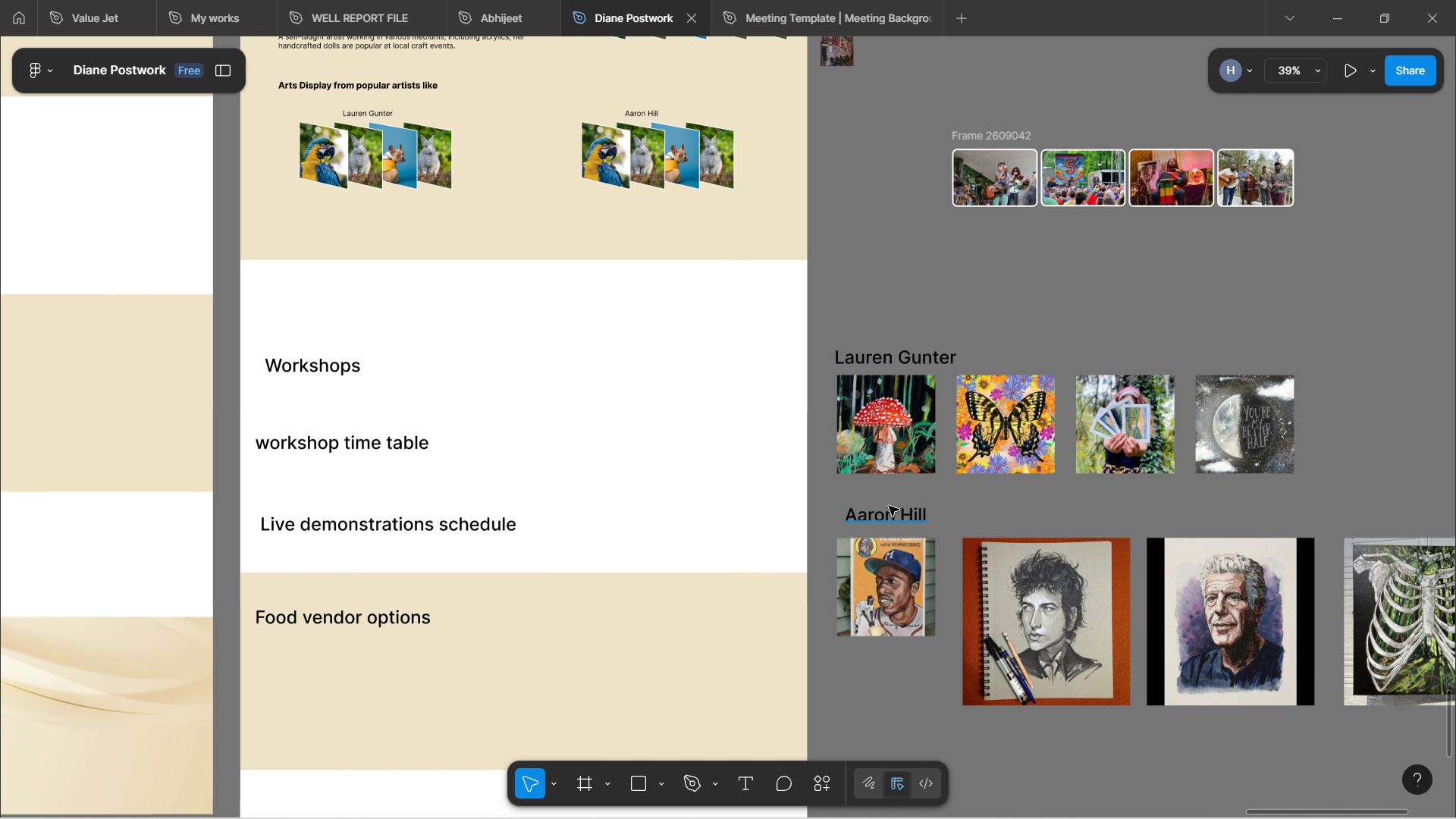 
scroll: coordinate [994, 384], scroll_direction: up, amount: 7.0
 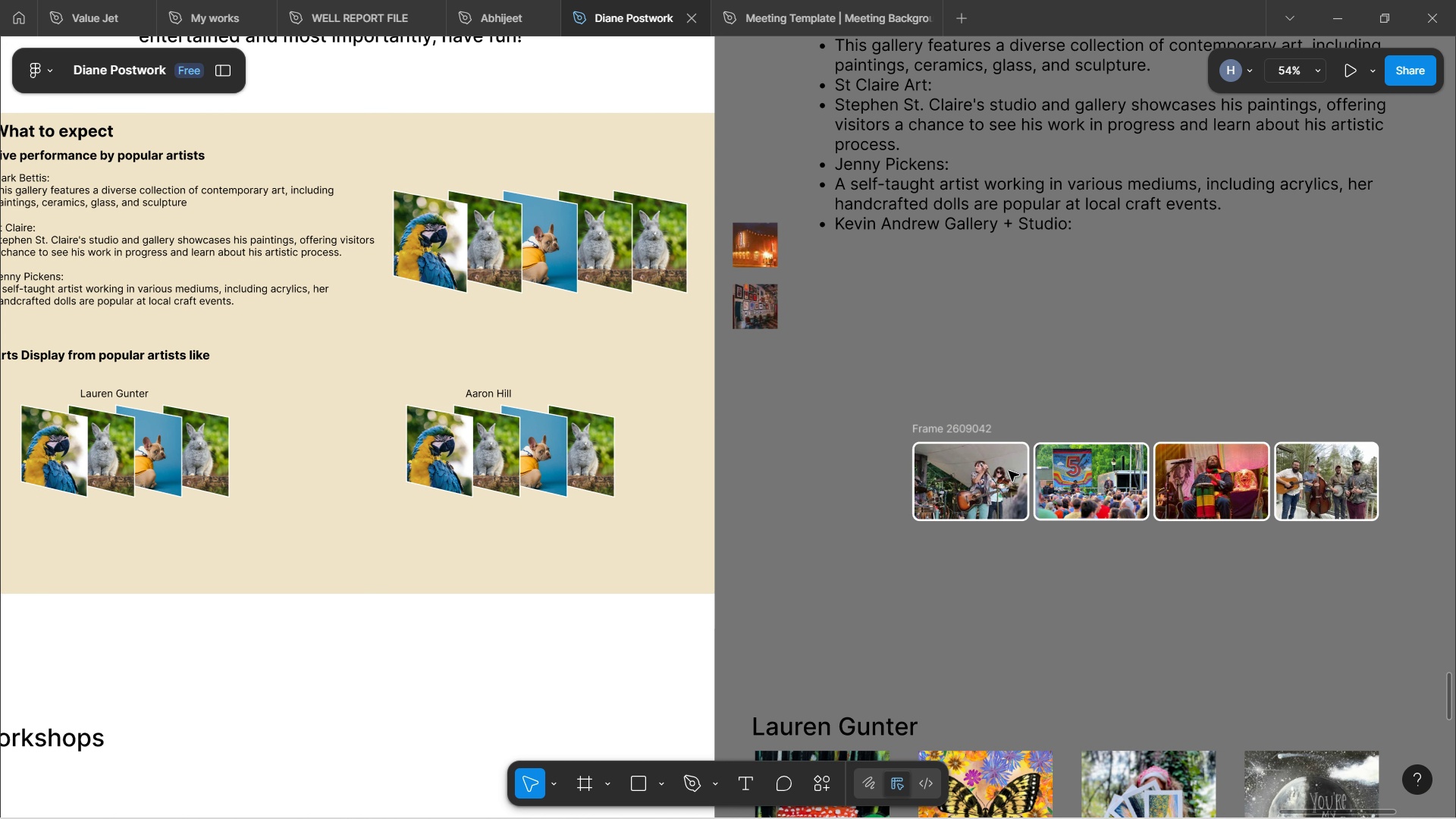 
wait(22.06)
 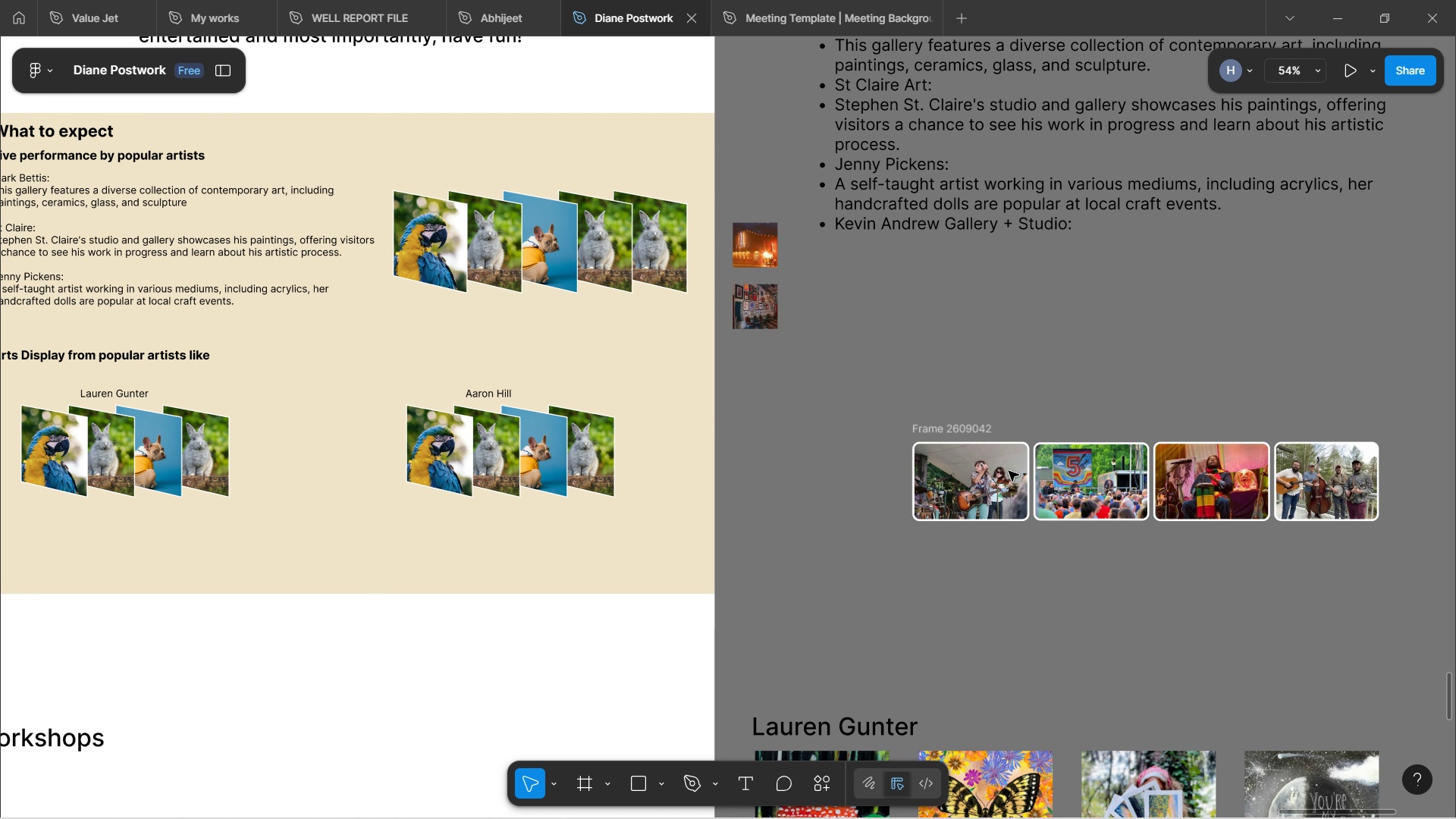 
hold_key(key=ControlLeft, duration=1.54)
scroll: coordinate [413, 378], scroll_direction: up, amount: 2.0
 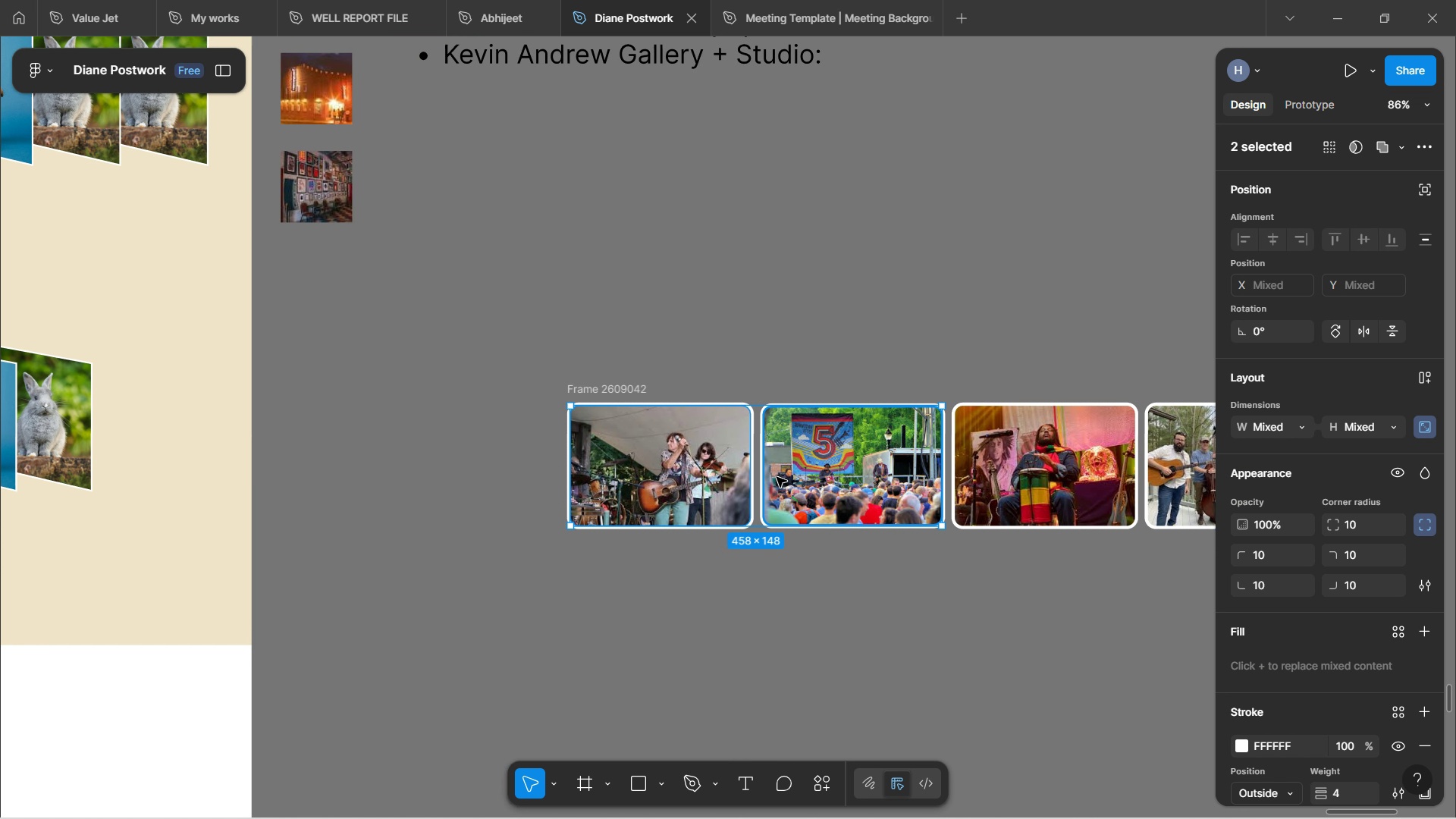 
key(Control+ControlLeft)
 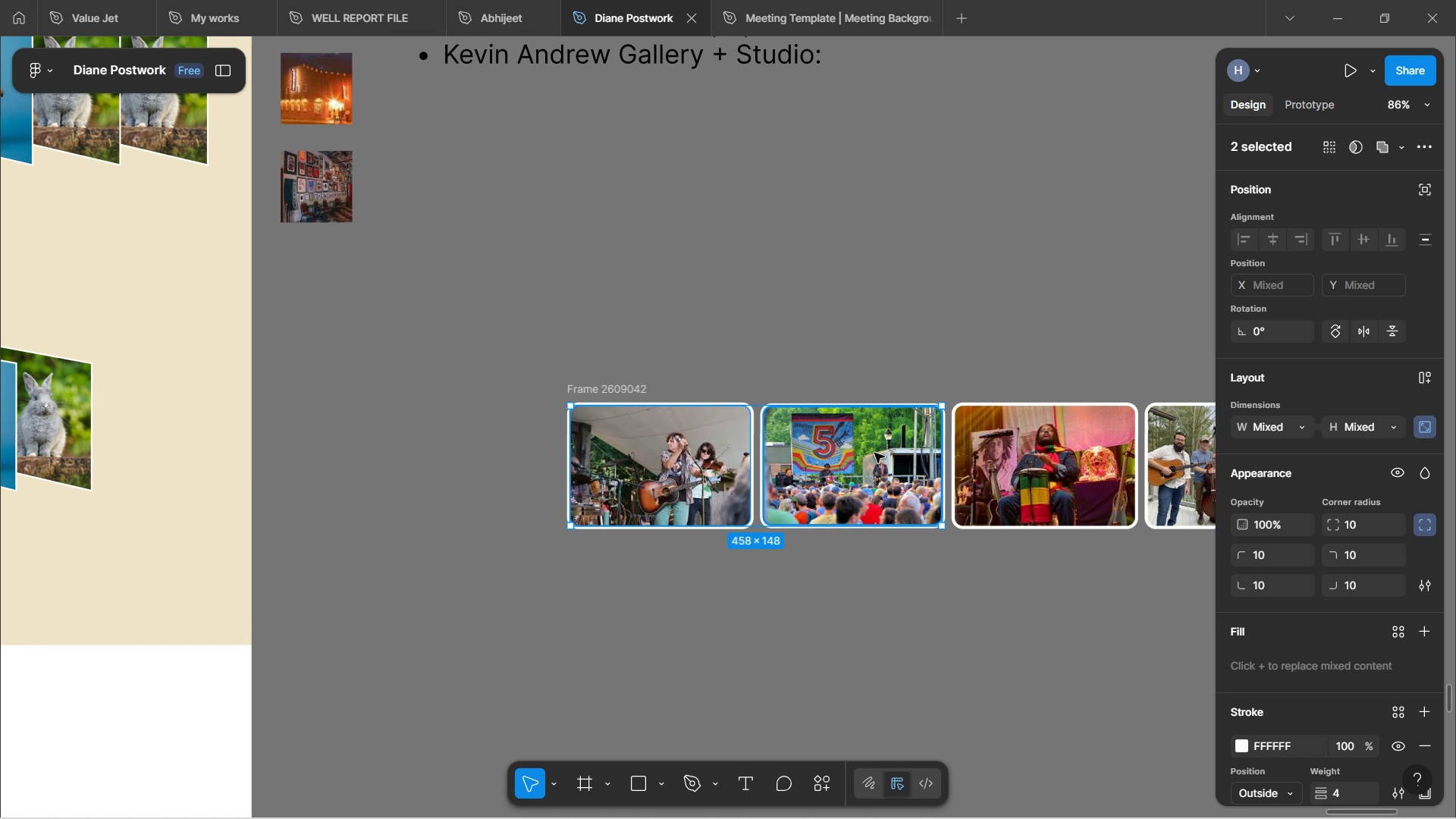 
key(Control+ControlLeft)
 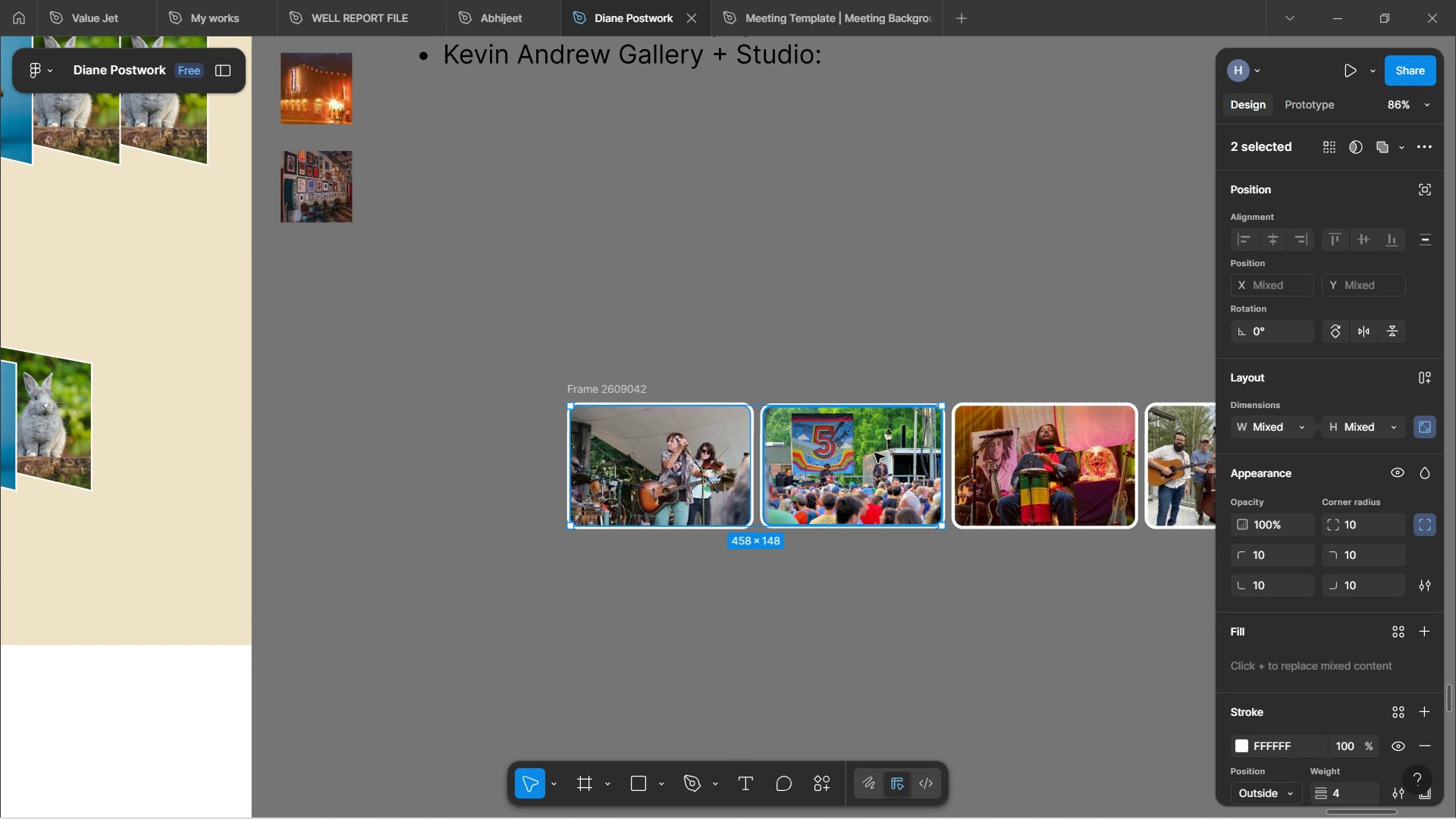 
key(Control+ControlLeft)
 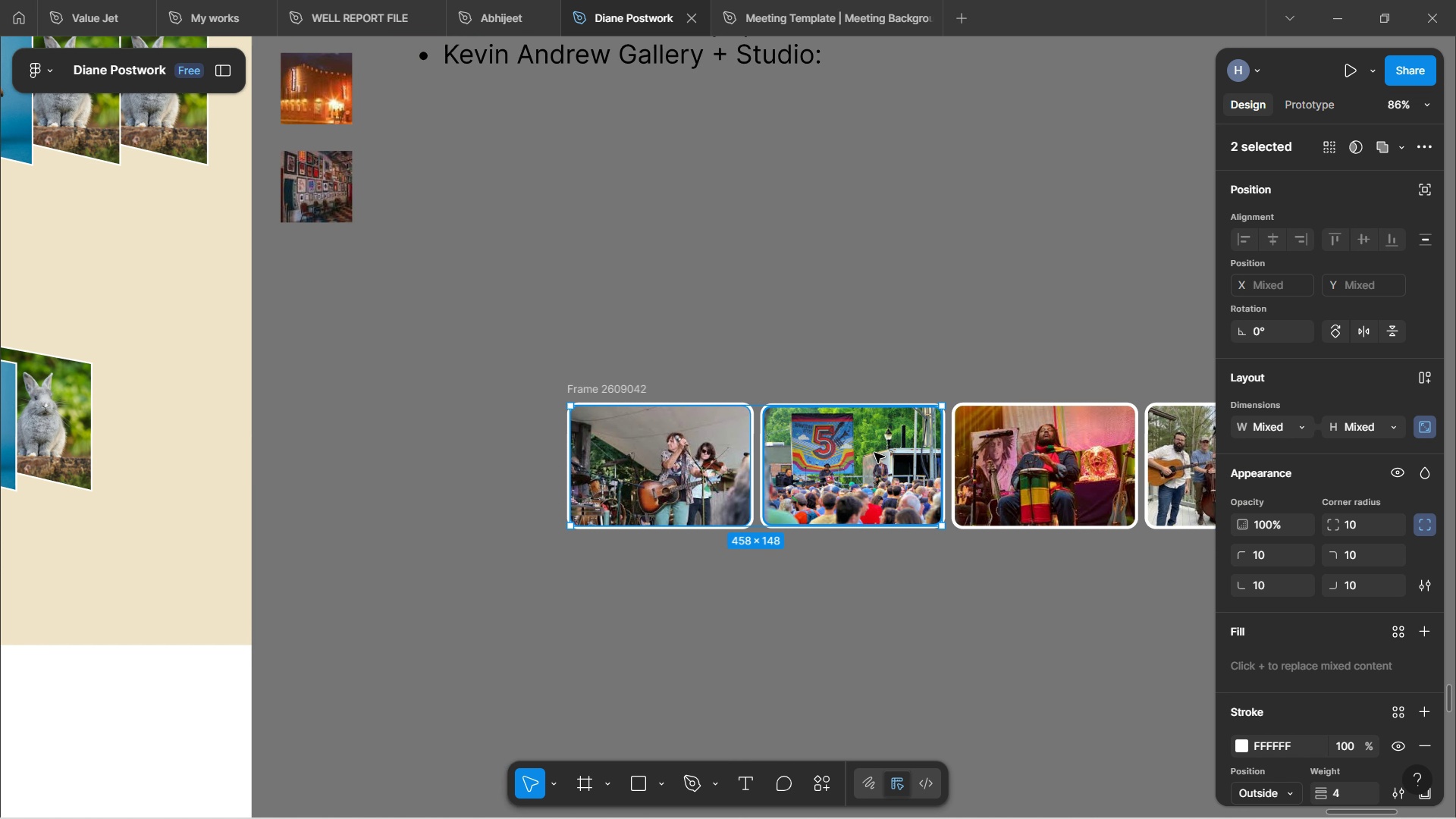 
key(Control+ControlLeft)
 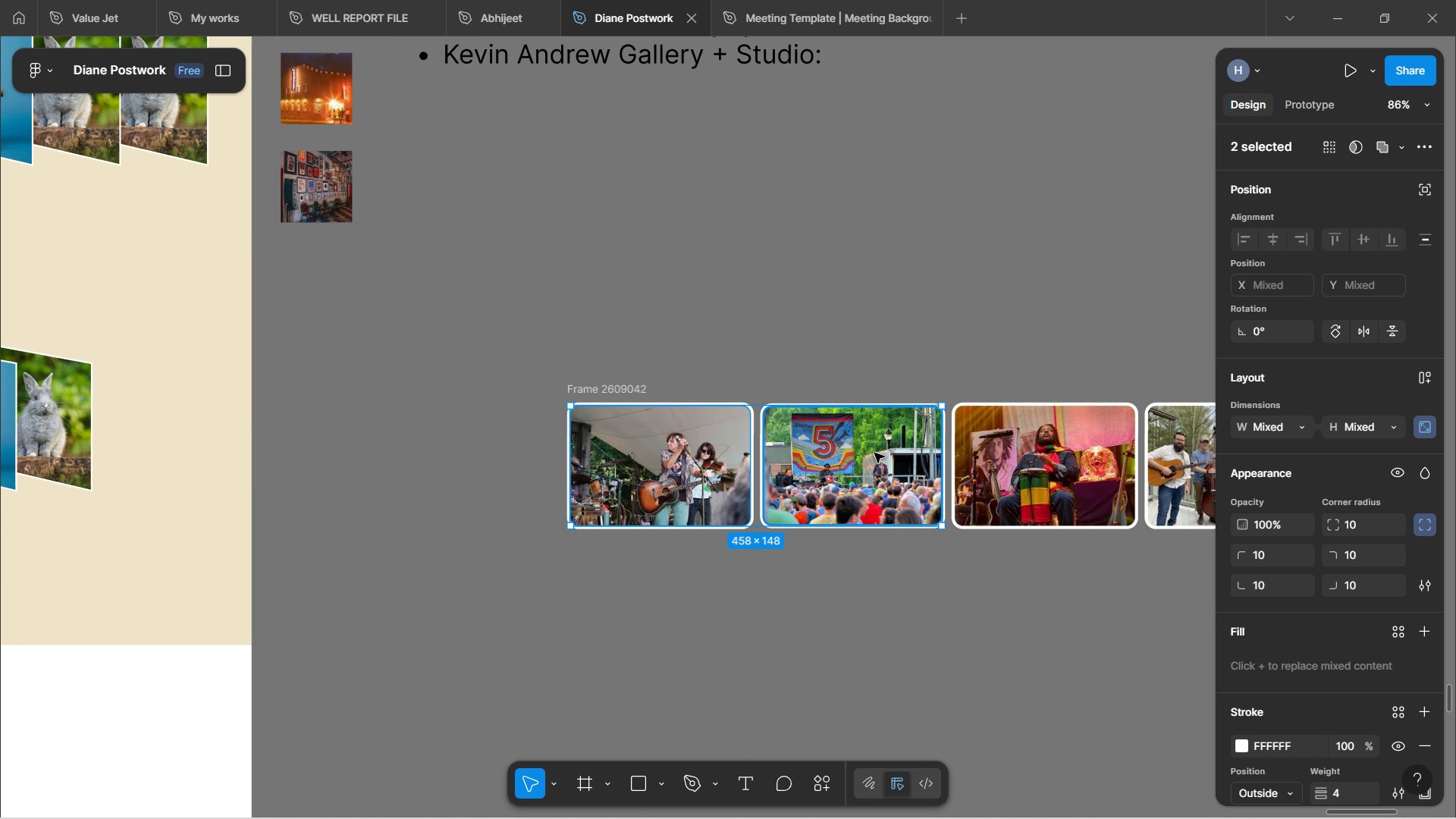 
key(Control+ControlLeft)
 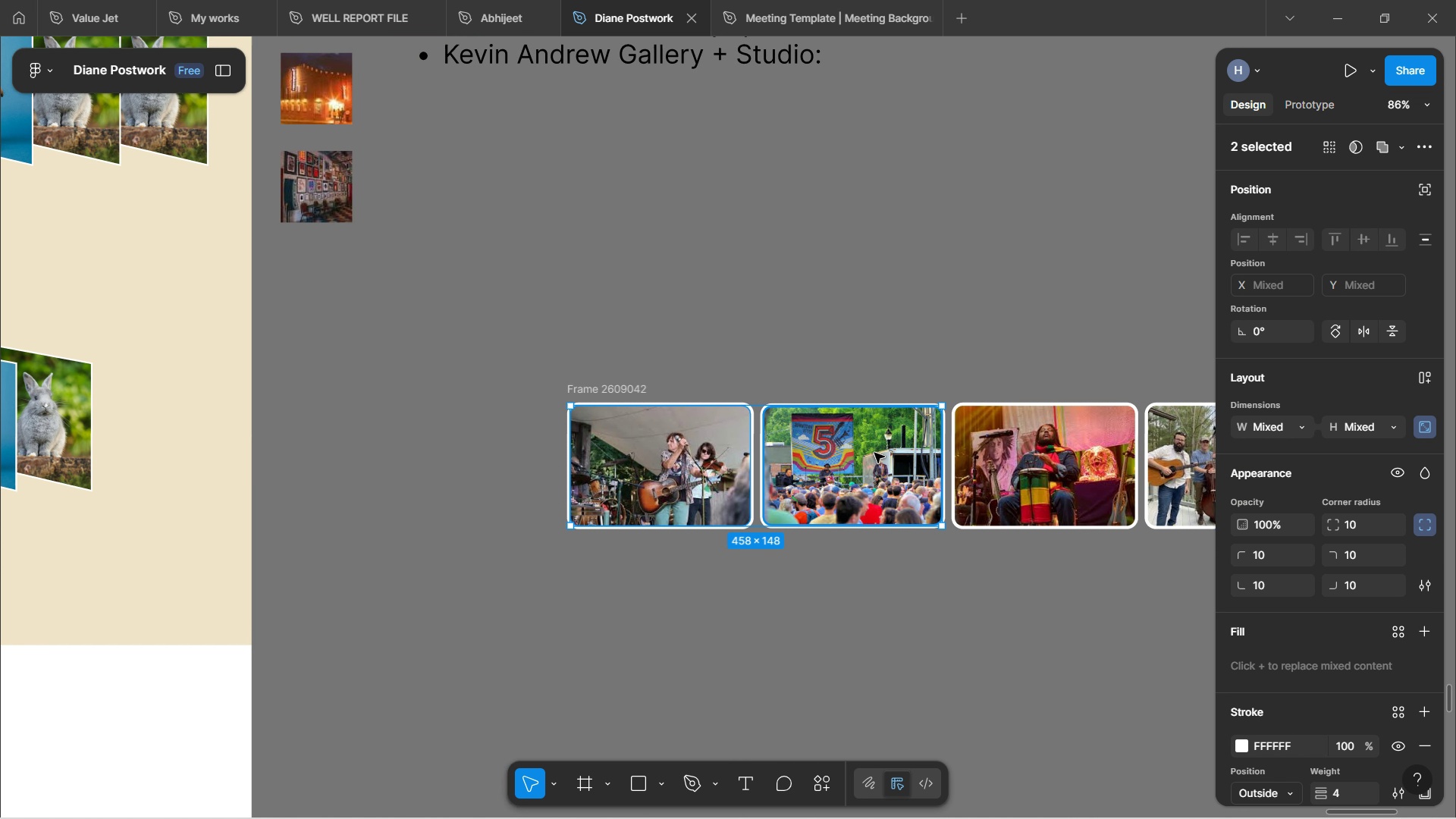 
key(Control+ControlLeft)
 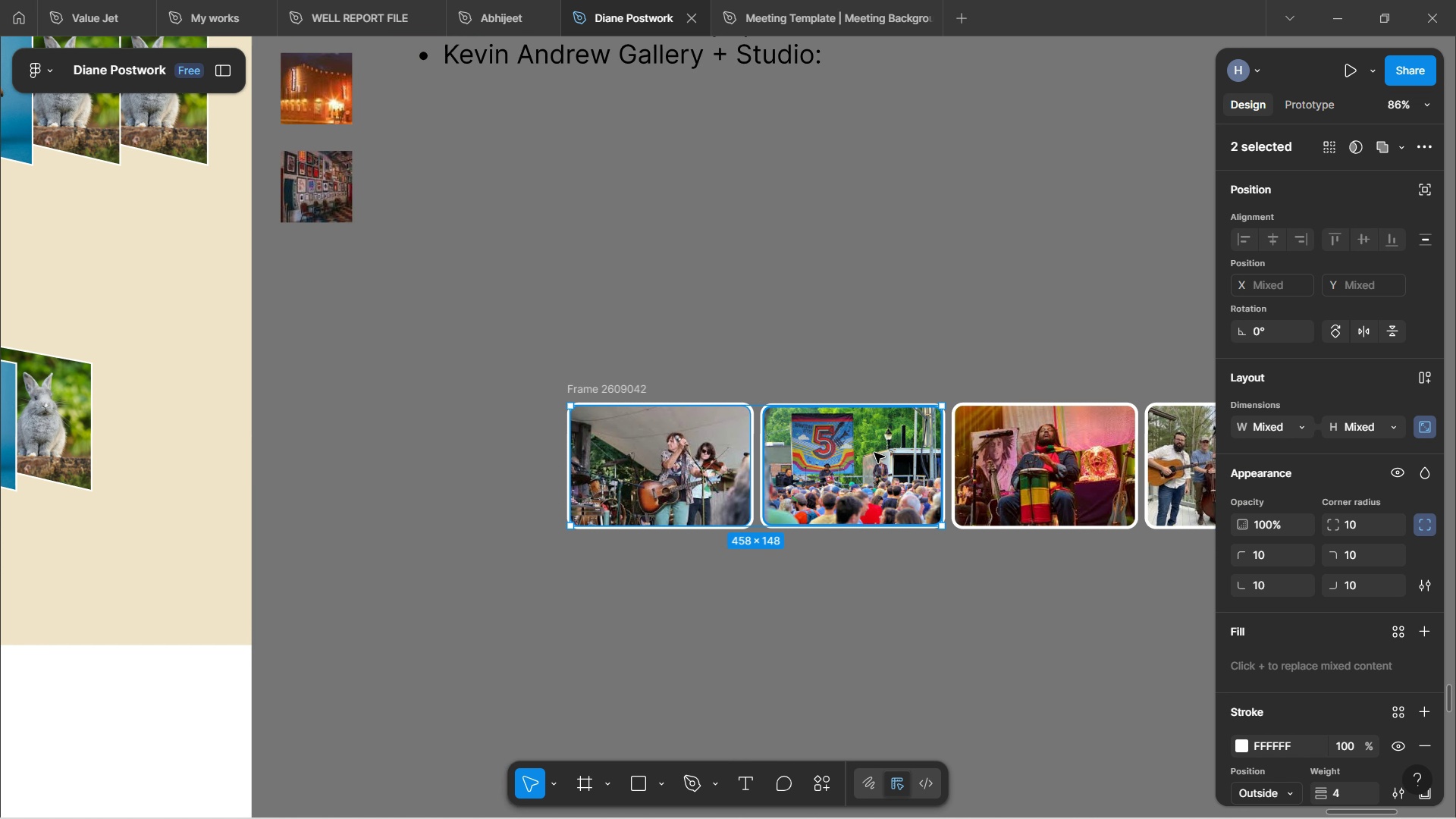 
key(Control+ControlLeft)
 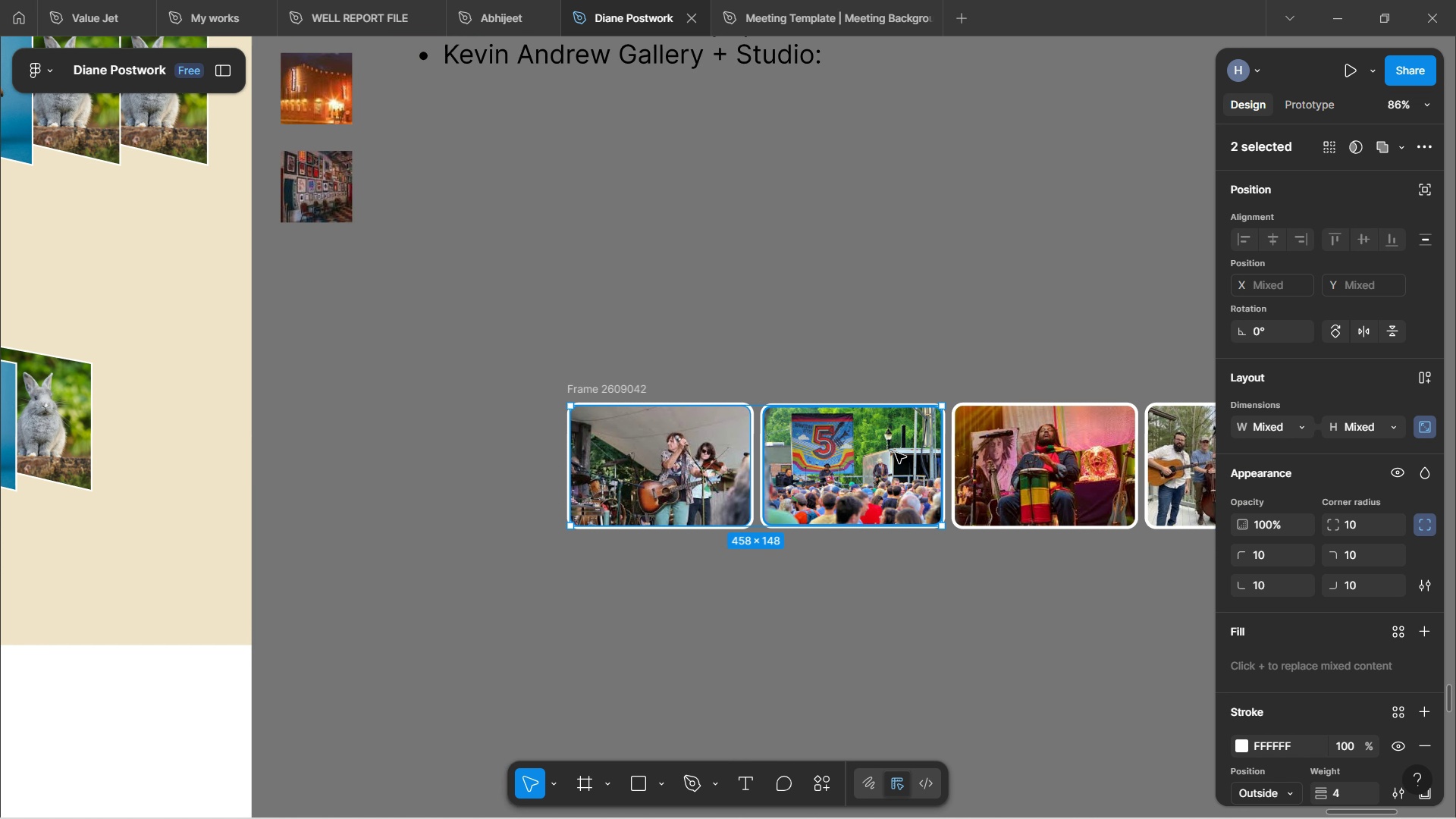 
key(Control+ControlLeft)
 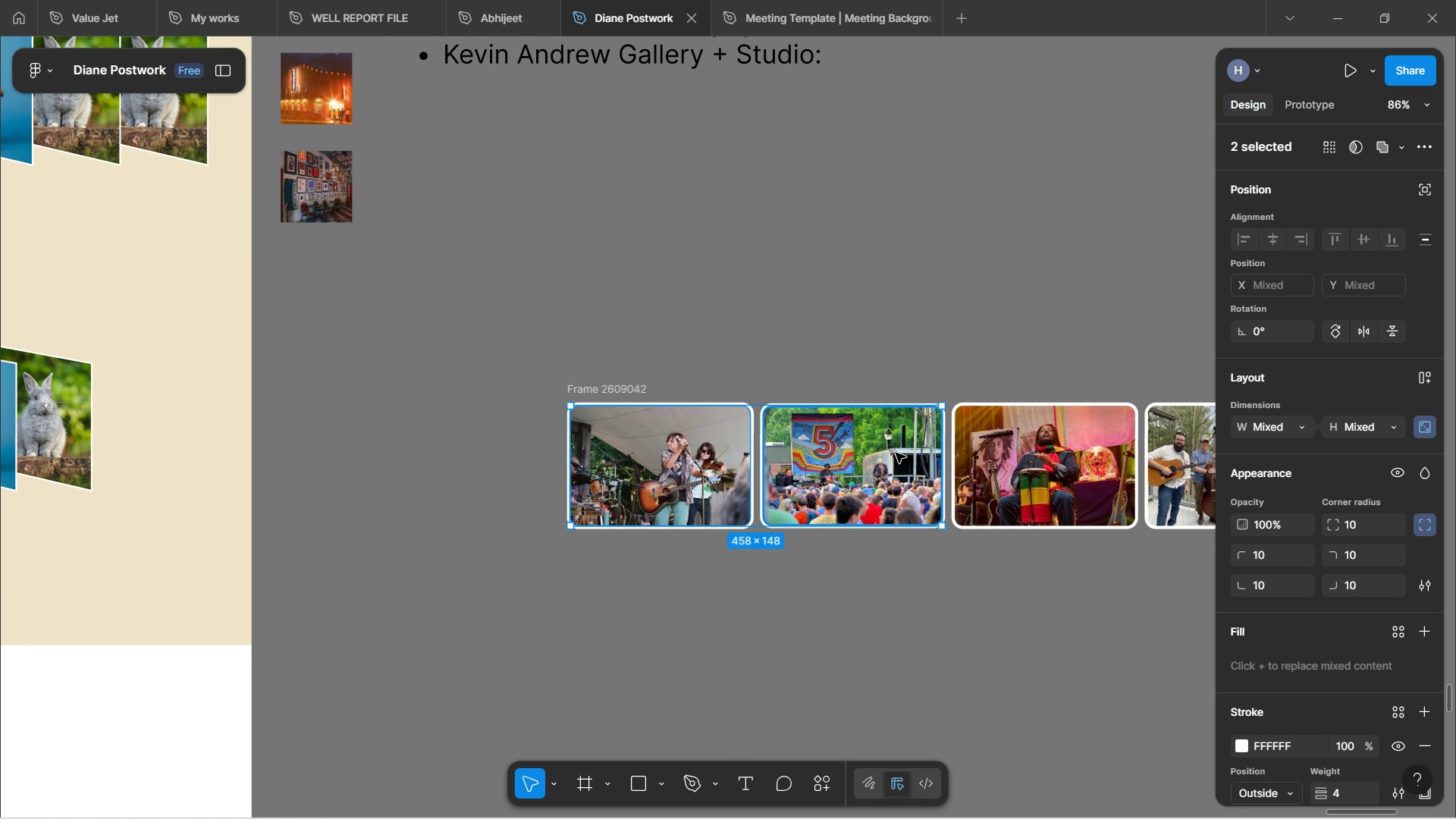 
key(Control+ControlLeft)
 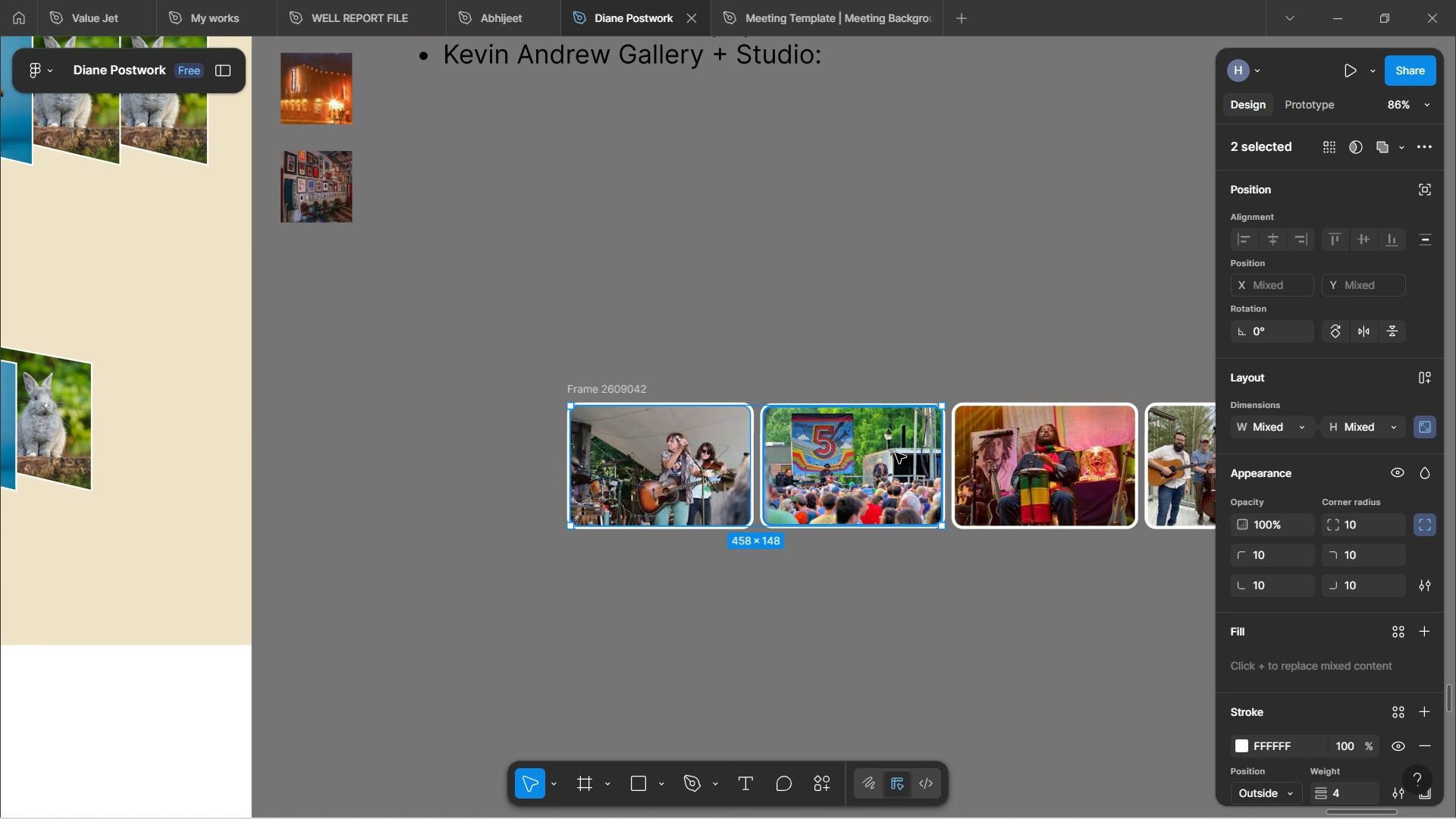 
key(Control+ControlLeft)
 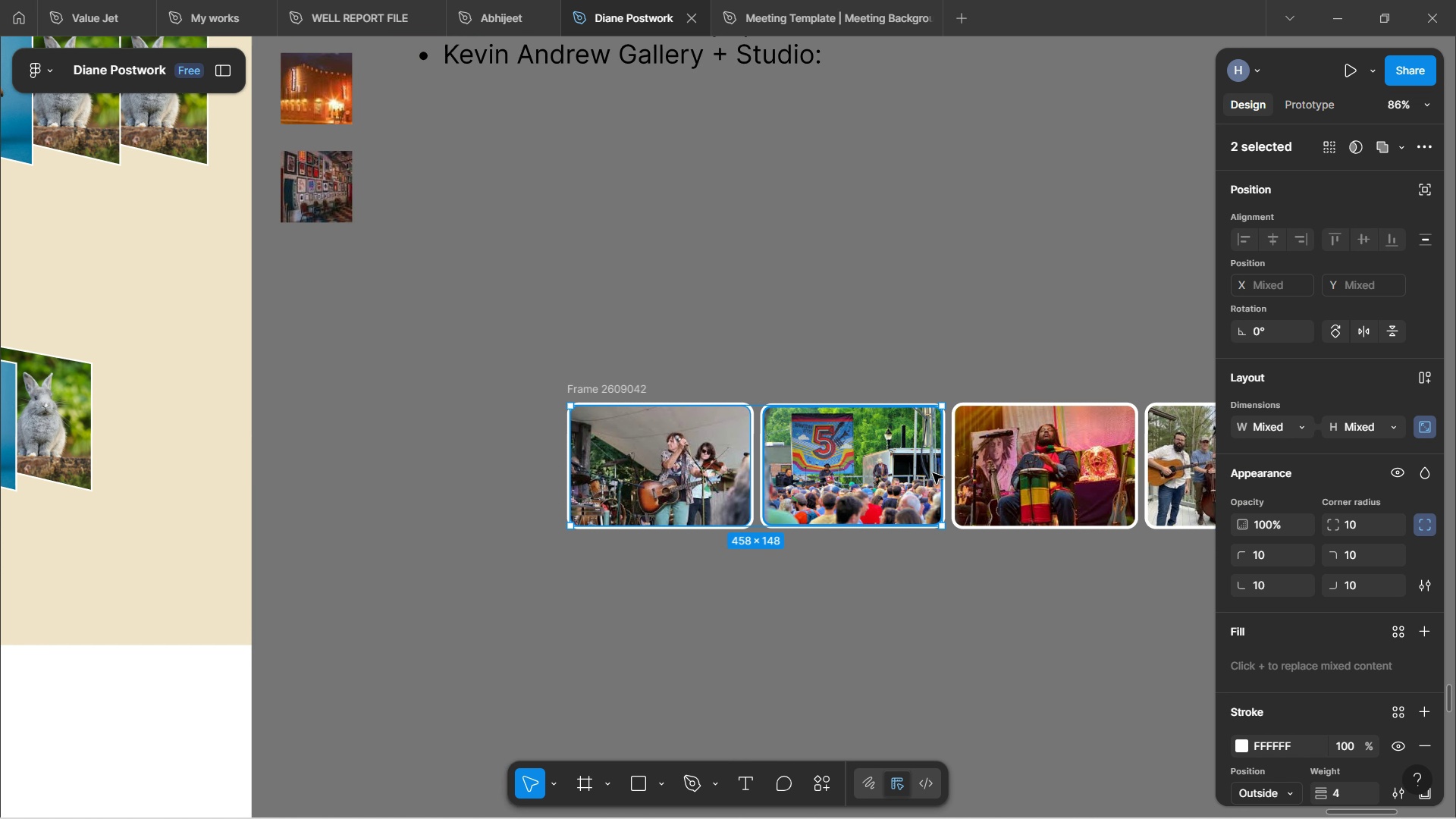 
hold_key(key=ShiftLeft, duration=0.94)
scroll: coordinate [1005, 562], scroll_direction: down, amount: 3.0
 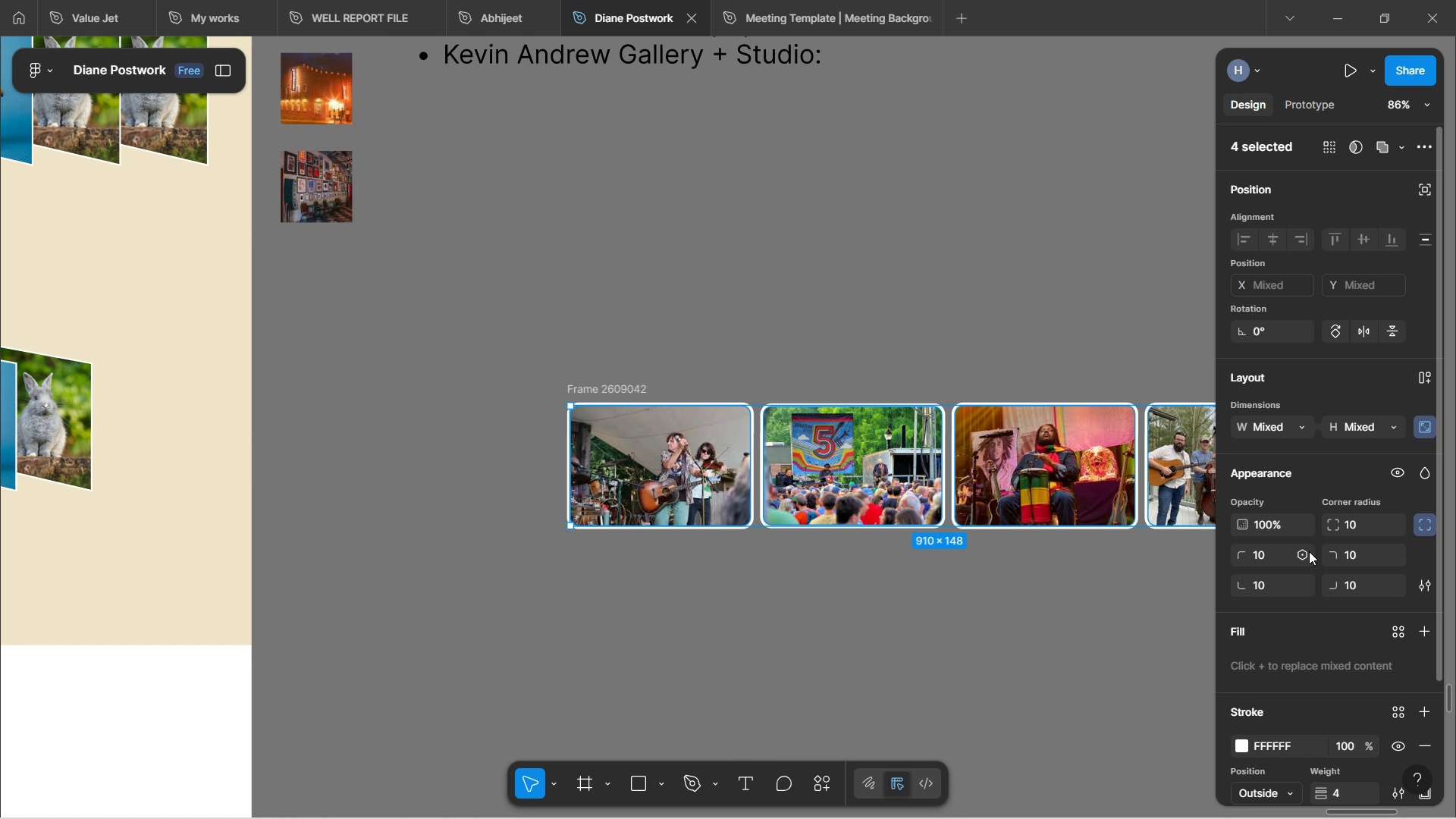 
wait(5.13)
 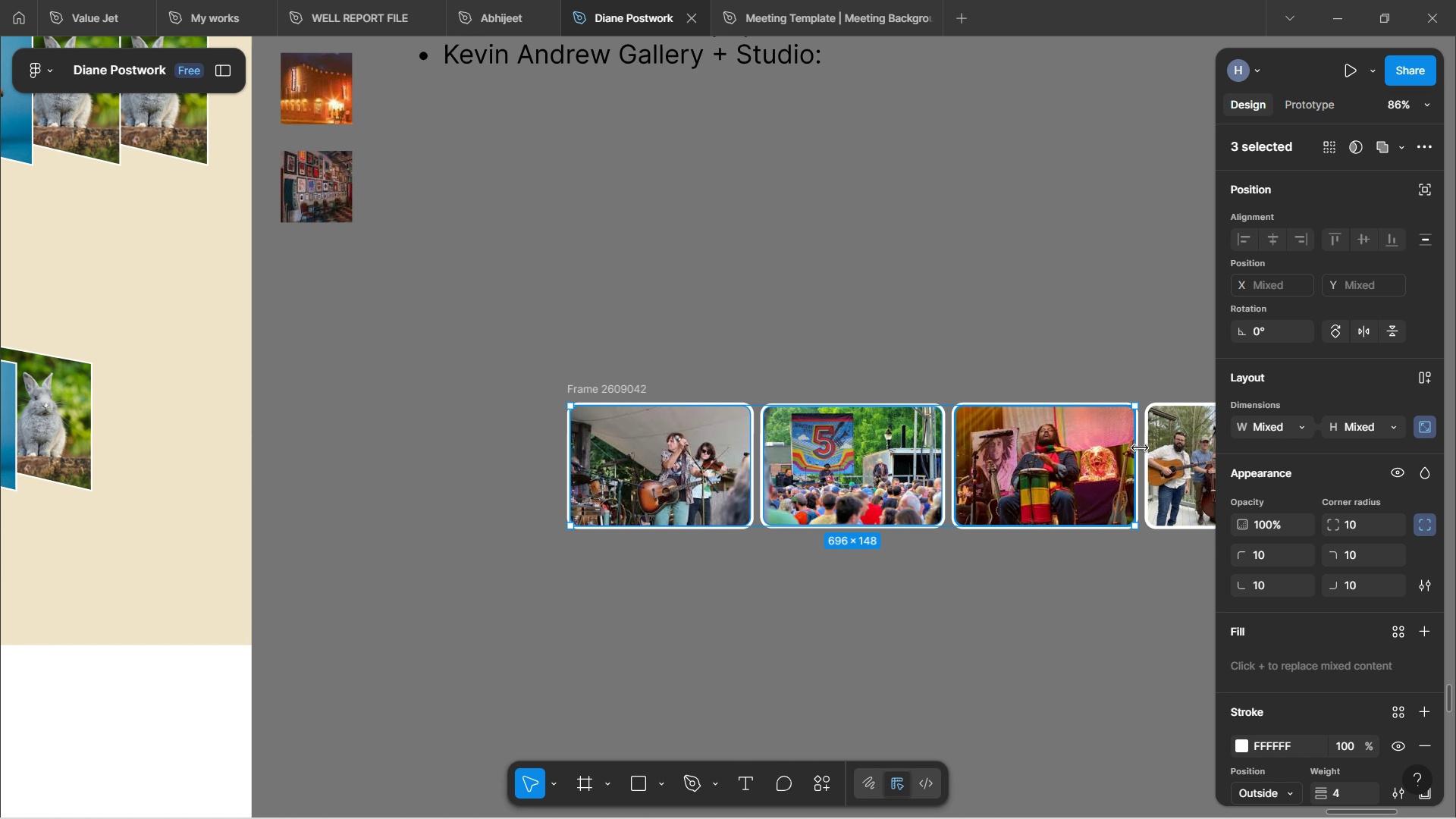 
hold_key(key=ShiftLeft, duration=0.76)
scroll: coordinate [1009, 471], scroll_direction: down, amount: 3.0
 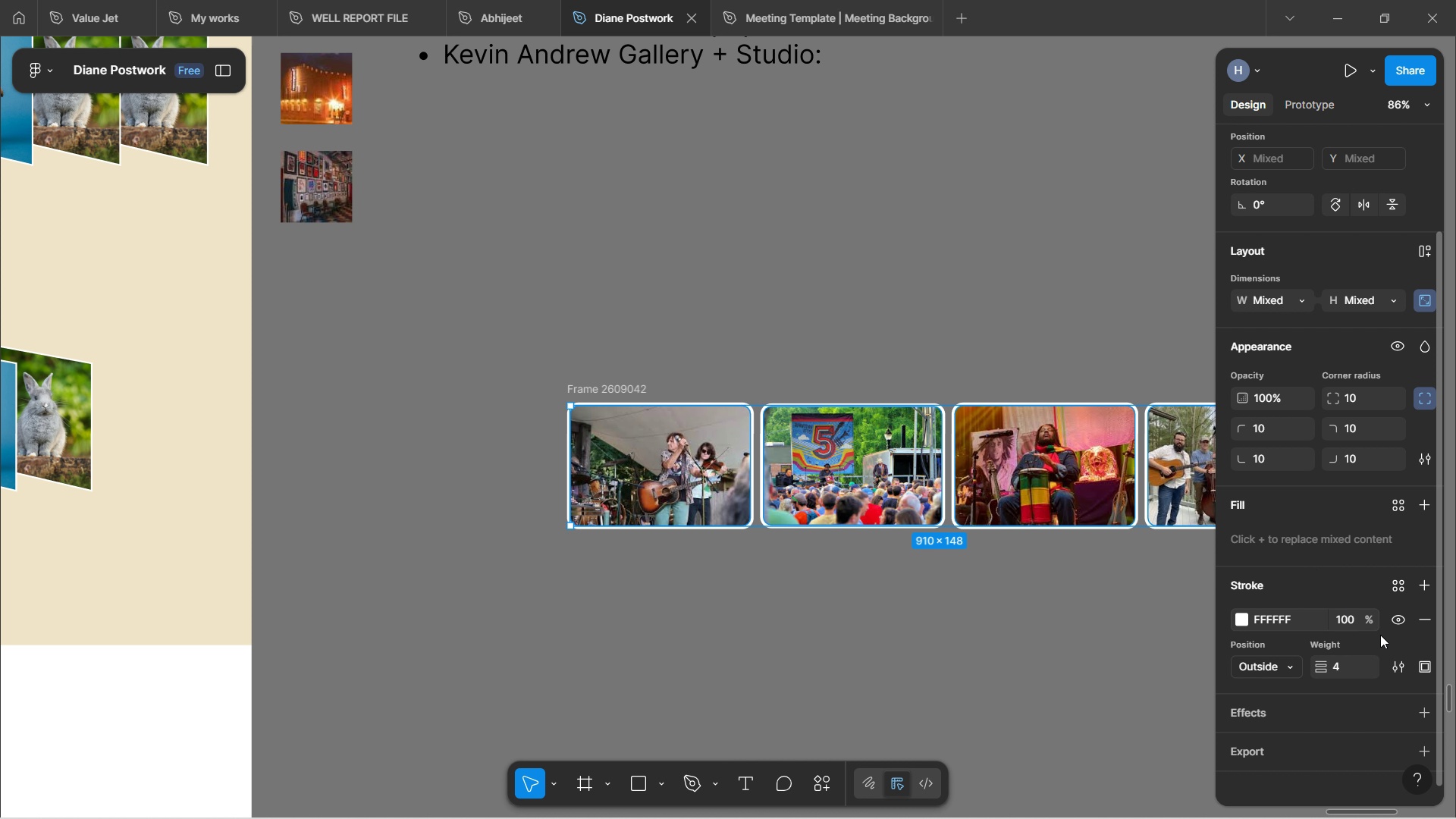 
hold_key(key=ControlLeft, duration=0.49)
scroll: coordinate [1027, 508], scroll_direction: up, amount: 3.0
 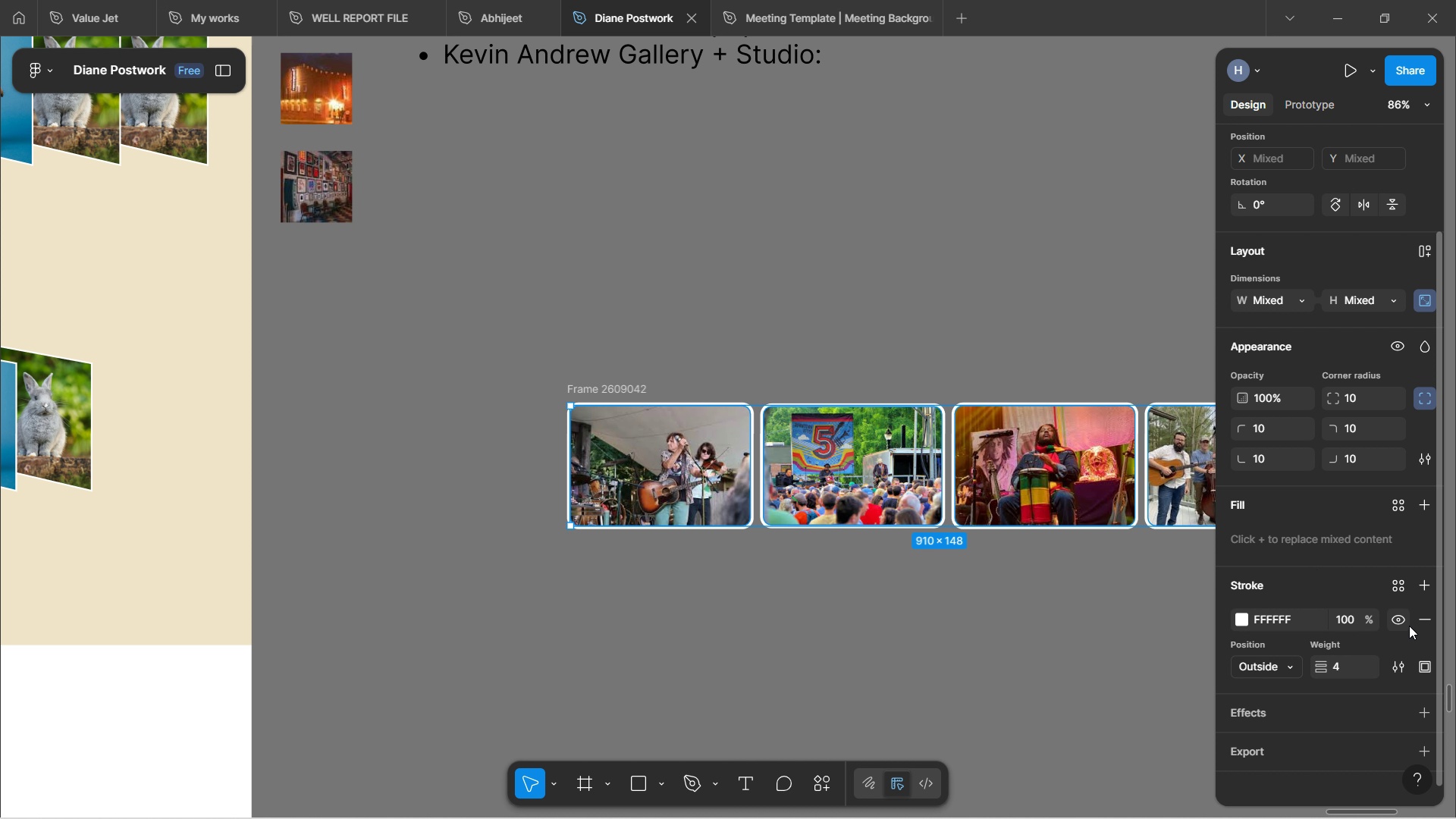 
hold_key(key=ShiftLeft, duration=0.94)
scroll: coordinate [1027, 509], scroll_direction: down, amount: 7.0
 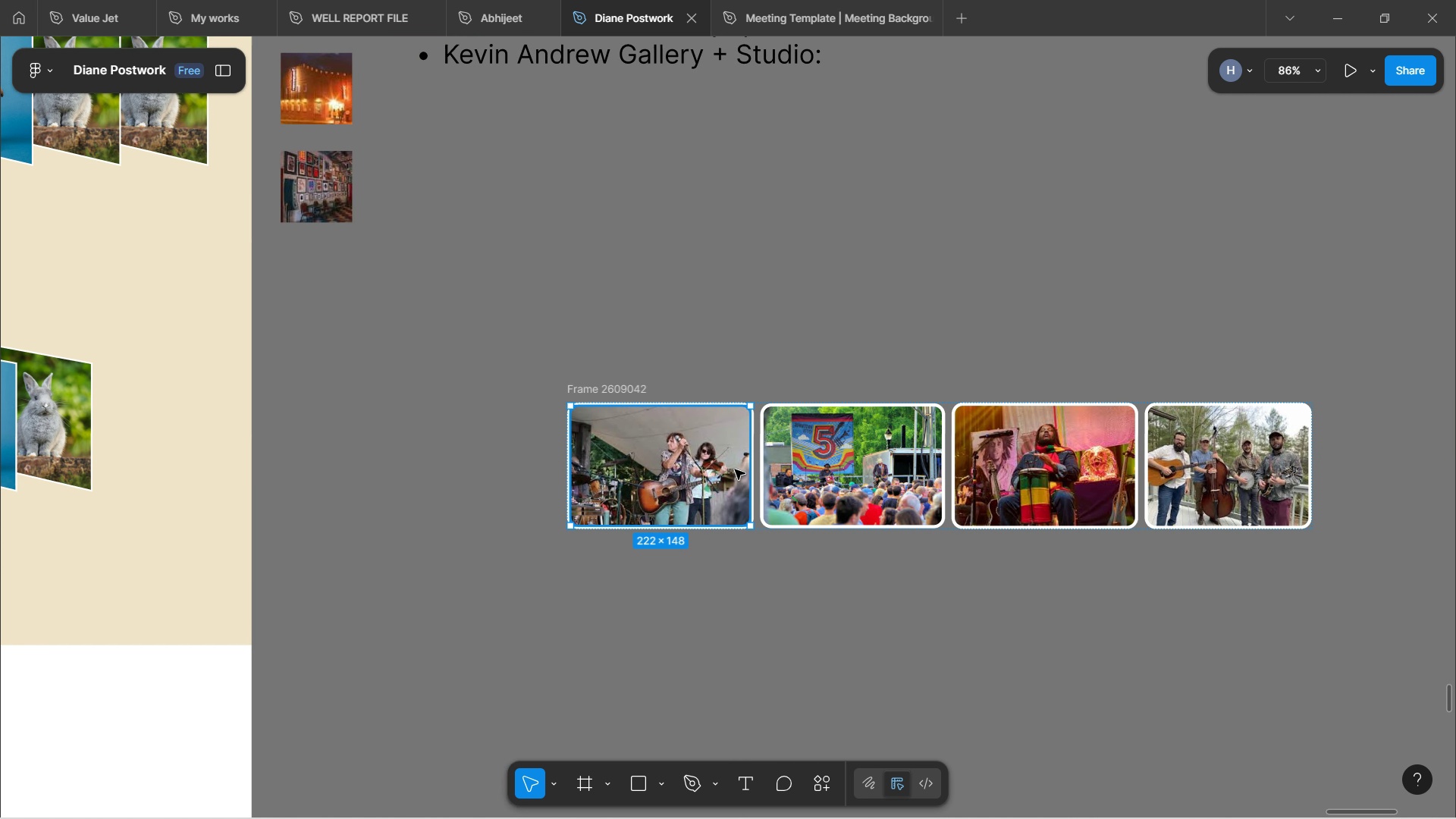 
left_click([735, 469])
 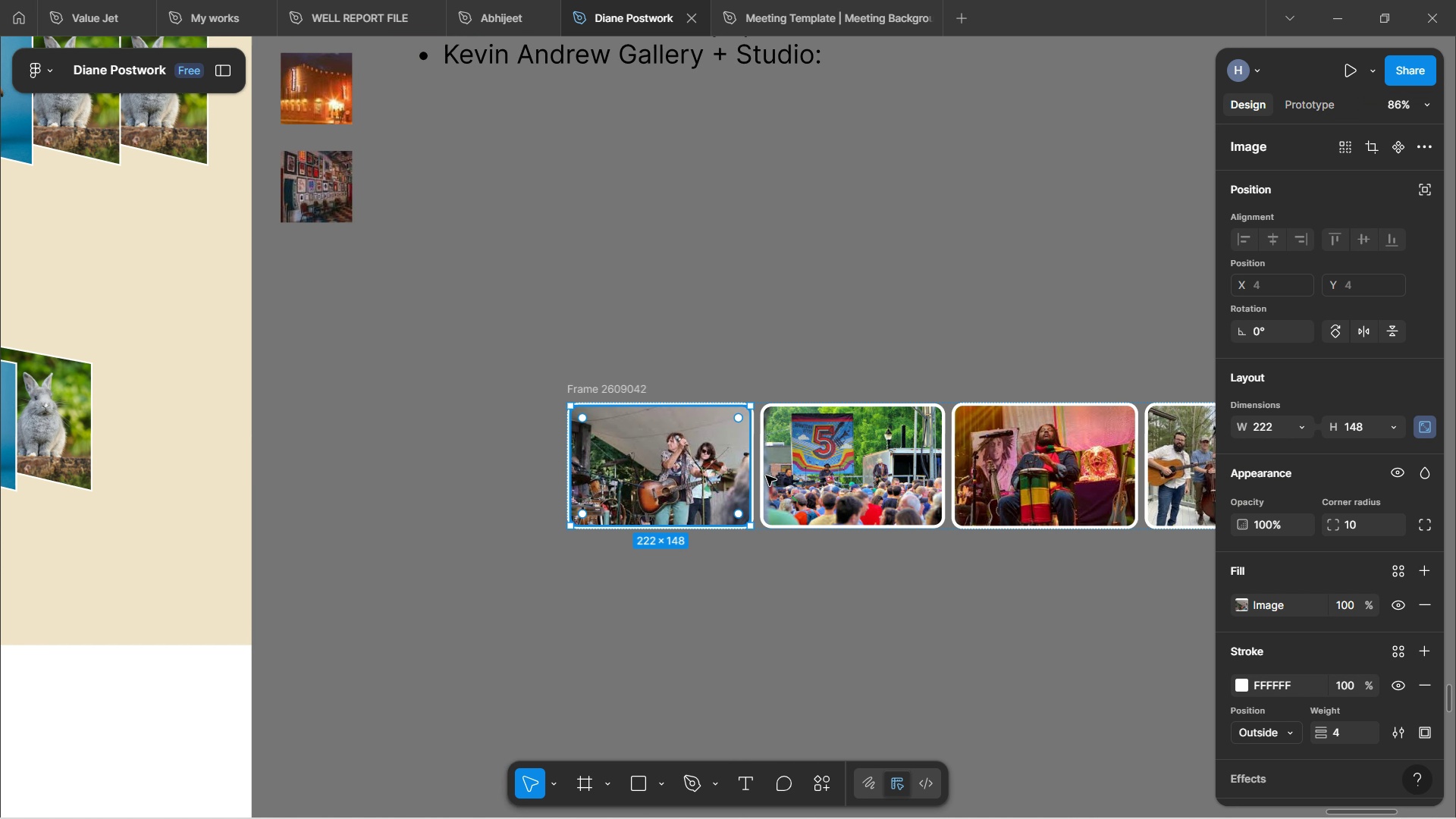 
hold_key(key=ShiftLeft, duration=1.5)
left_click([777, 477])
 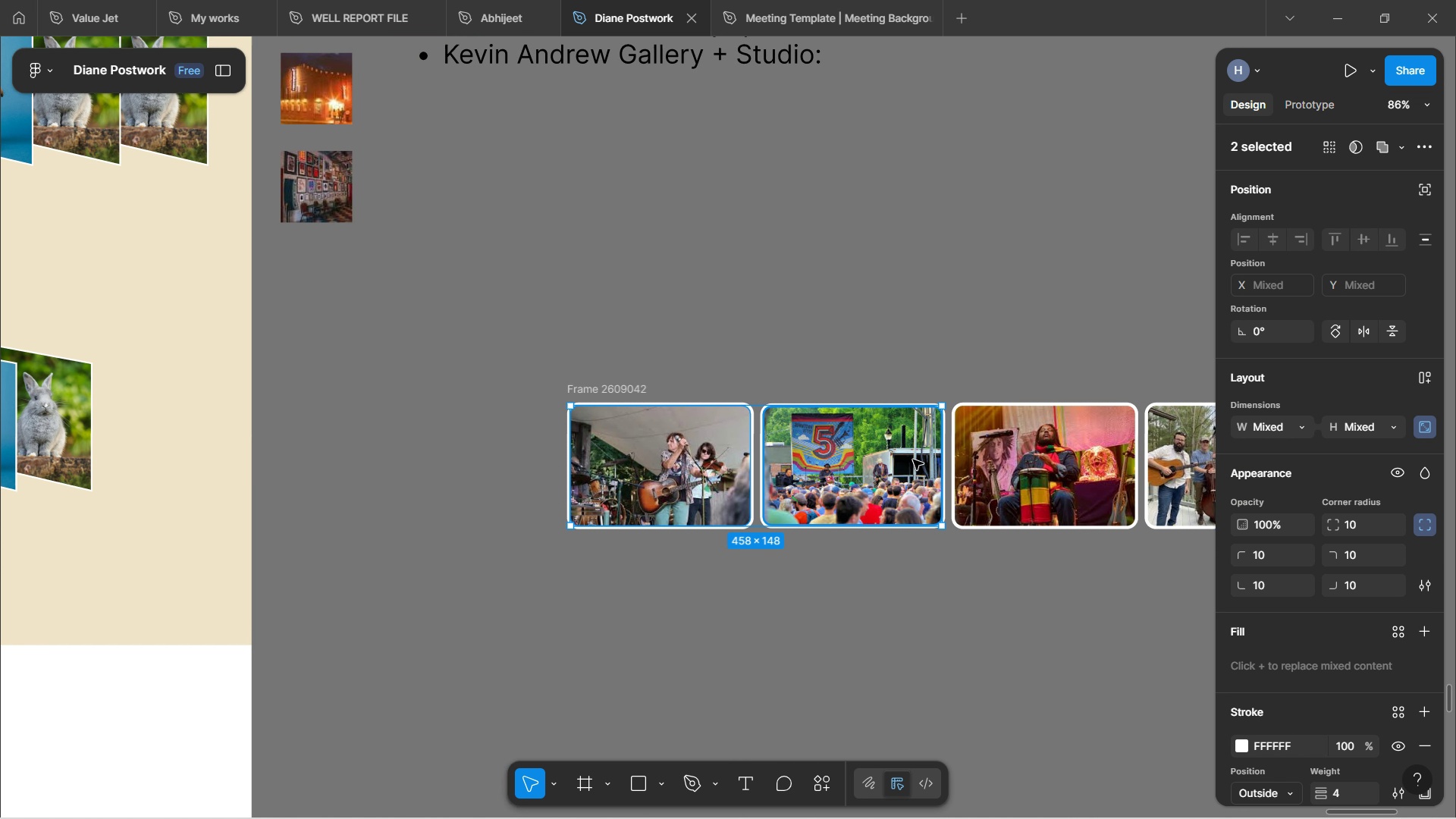 
hold_key(key=ShiftLeft, duration=1.51)
left_click([1113, 453])
 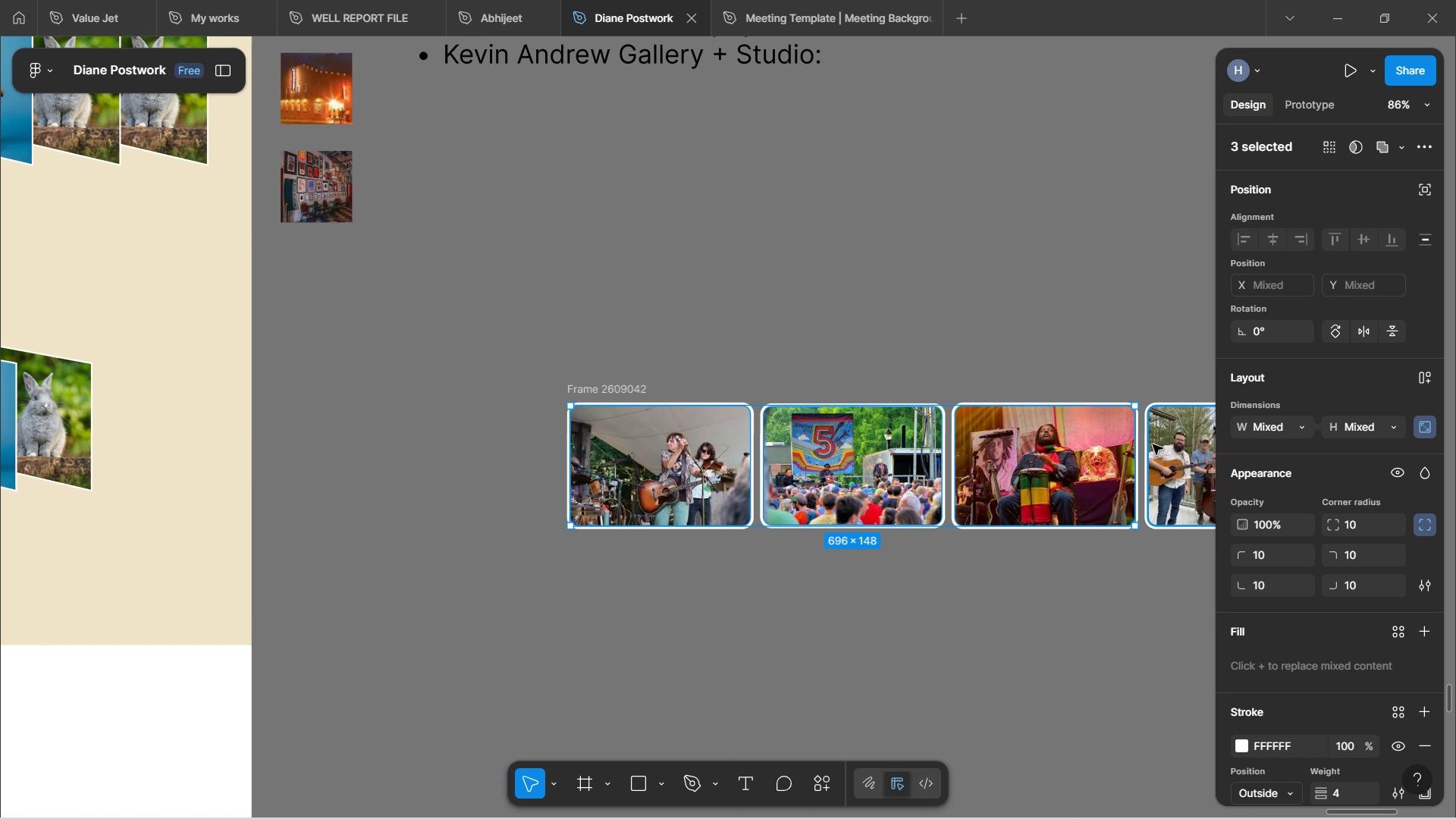 
left_click([1156, 444])
 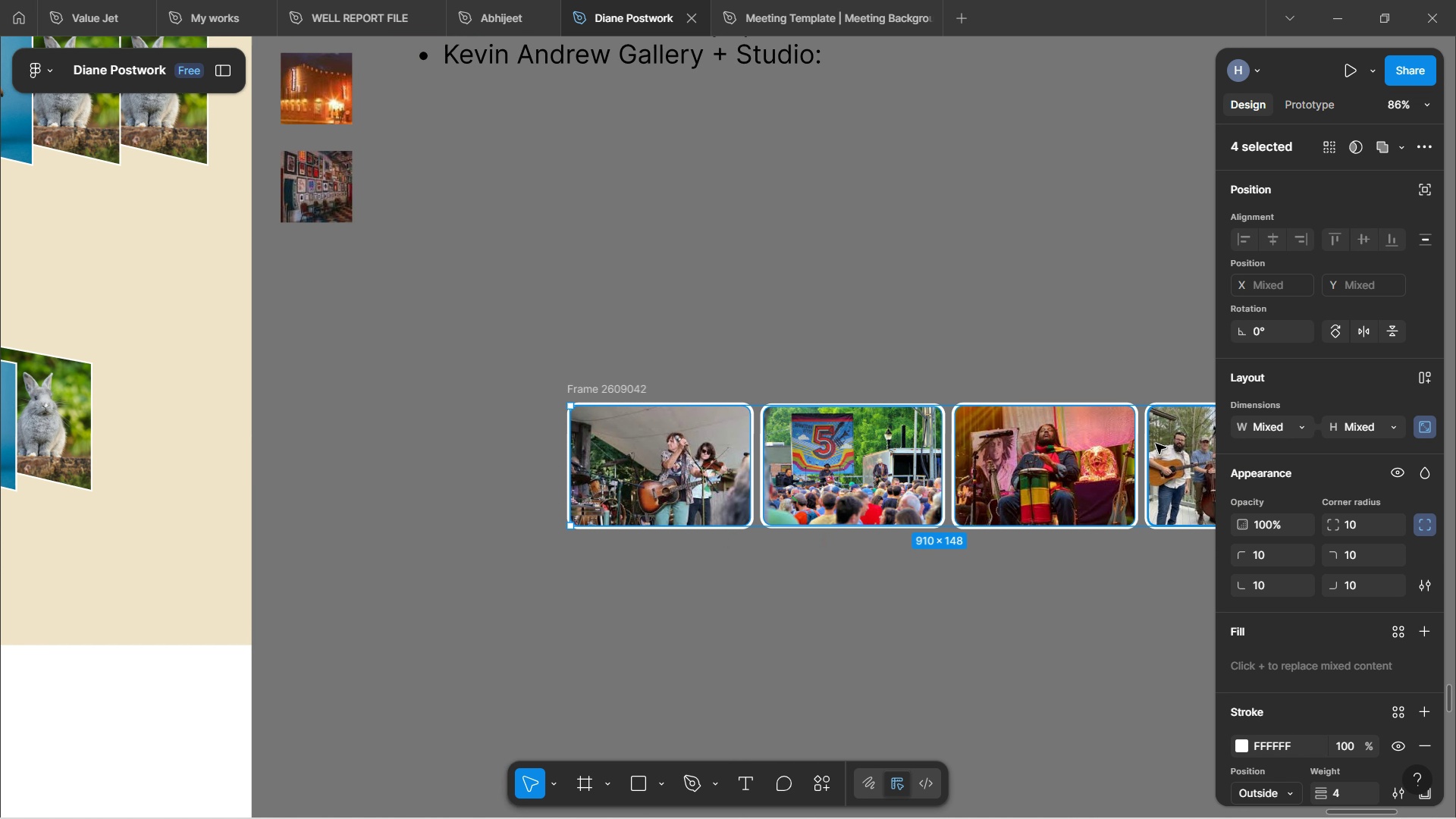 
key(Shift+ShiftLeft)
 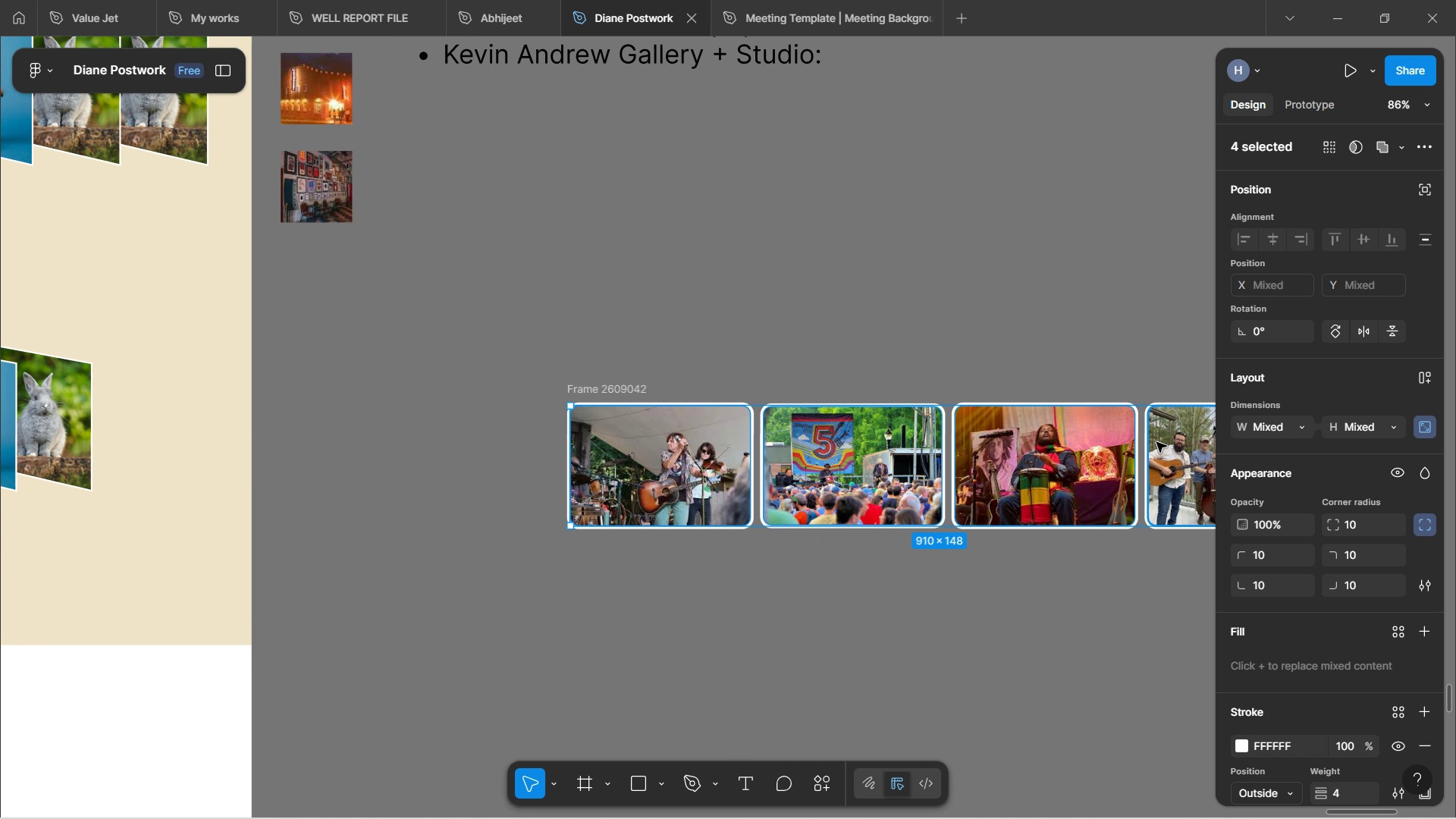 
key(Shift+ShiftLeft)
 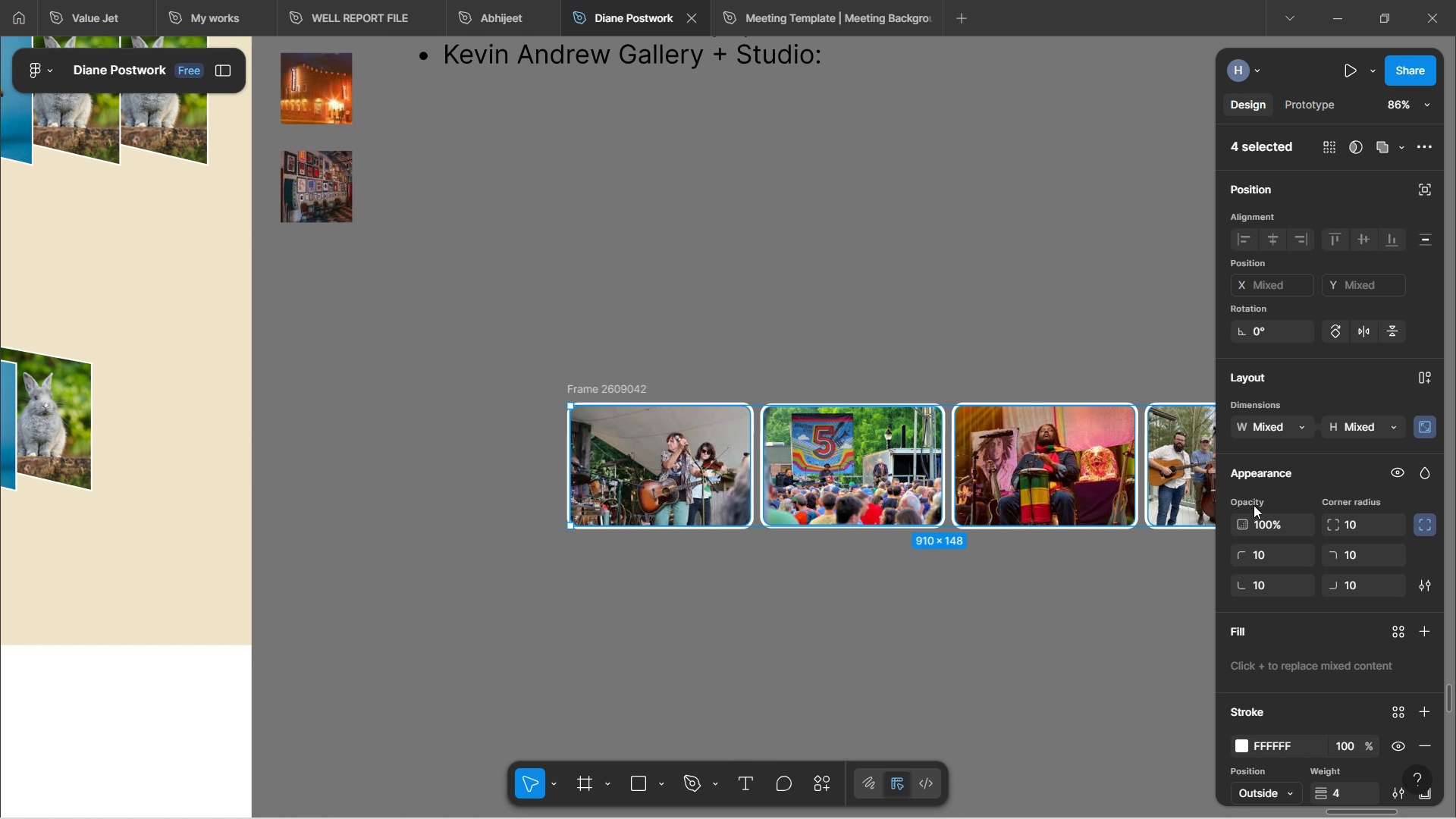 
key(Shift+ShiftLeft)
 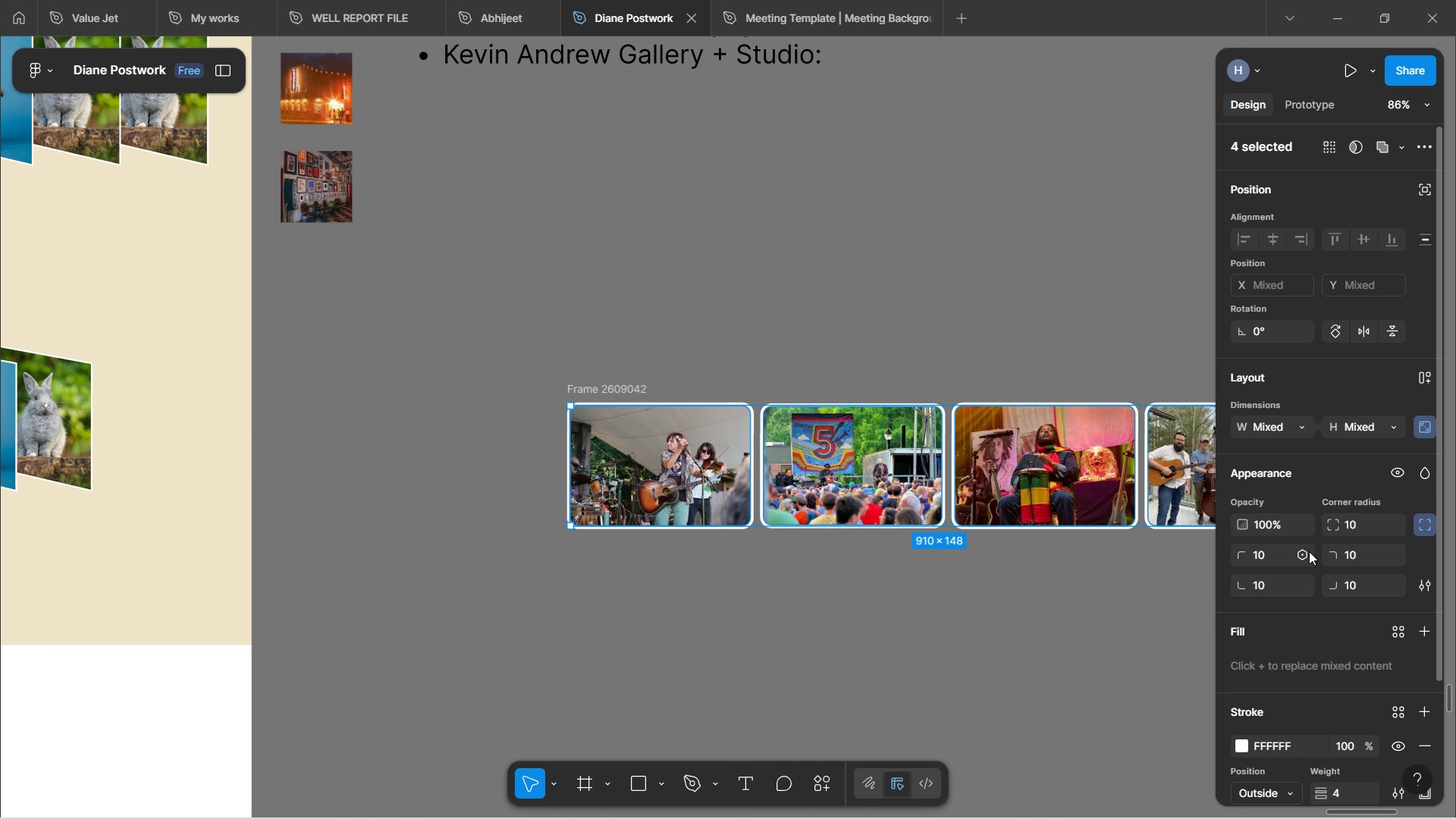 
scroll: coordinate [1310, 554], scroll_direction: down, amount: 4.0
 